 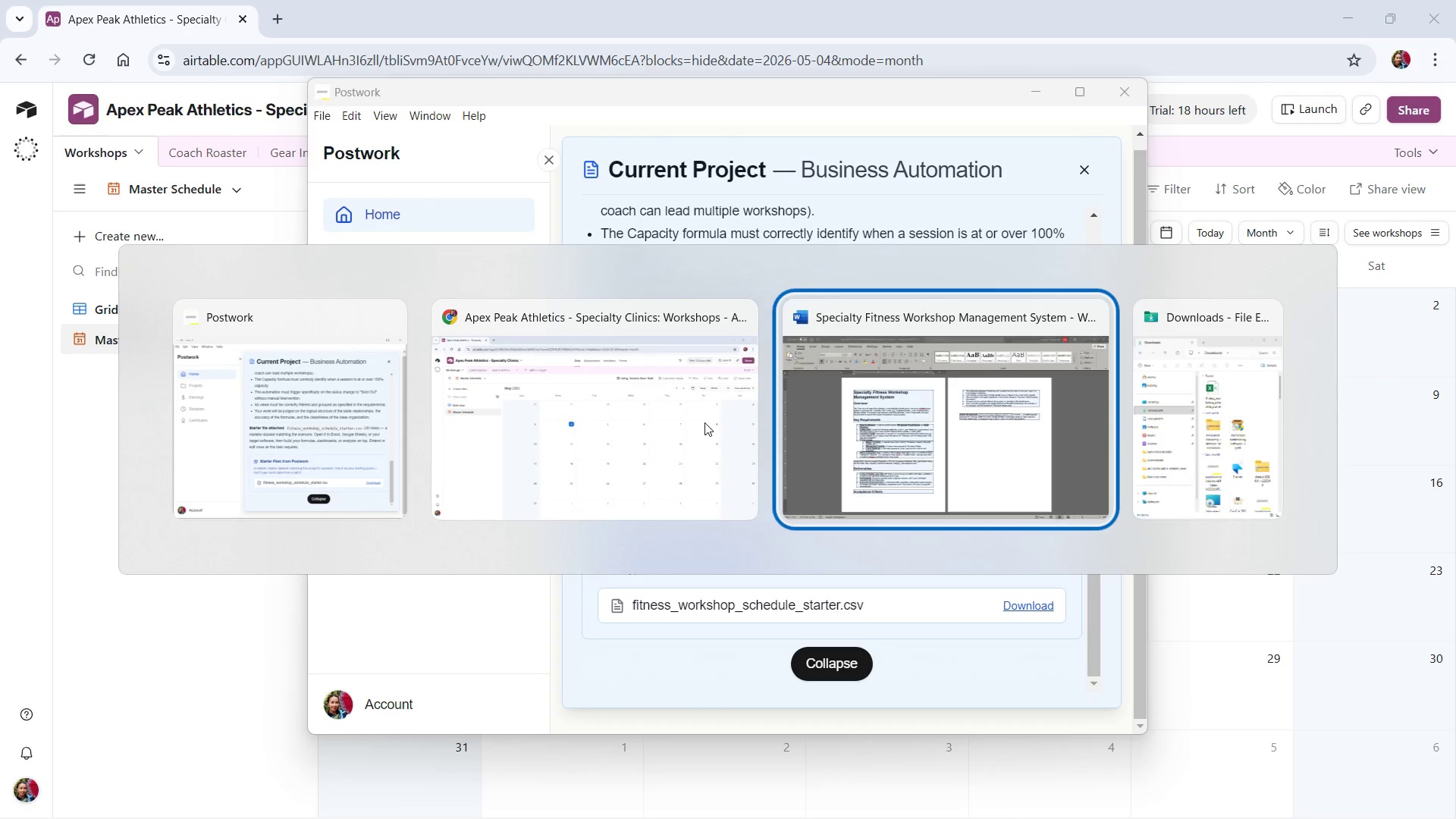 
key(Alt+Tab)
 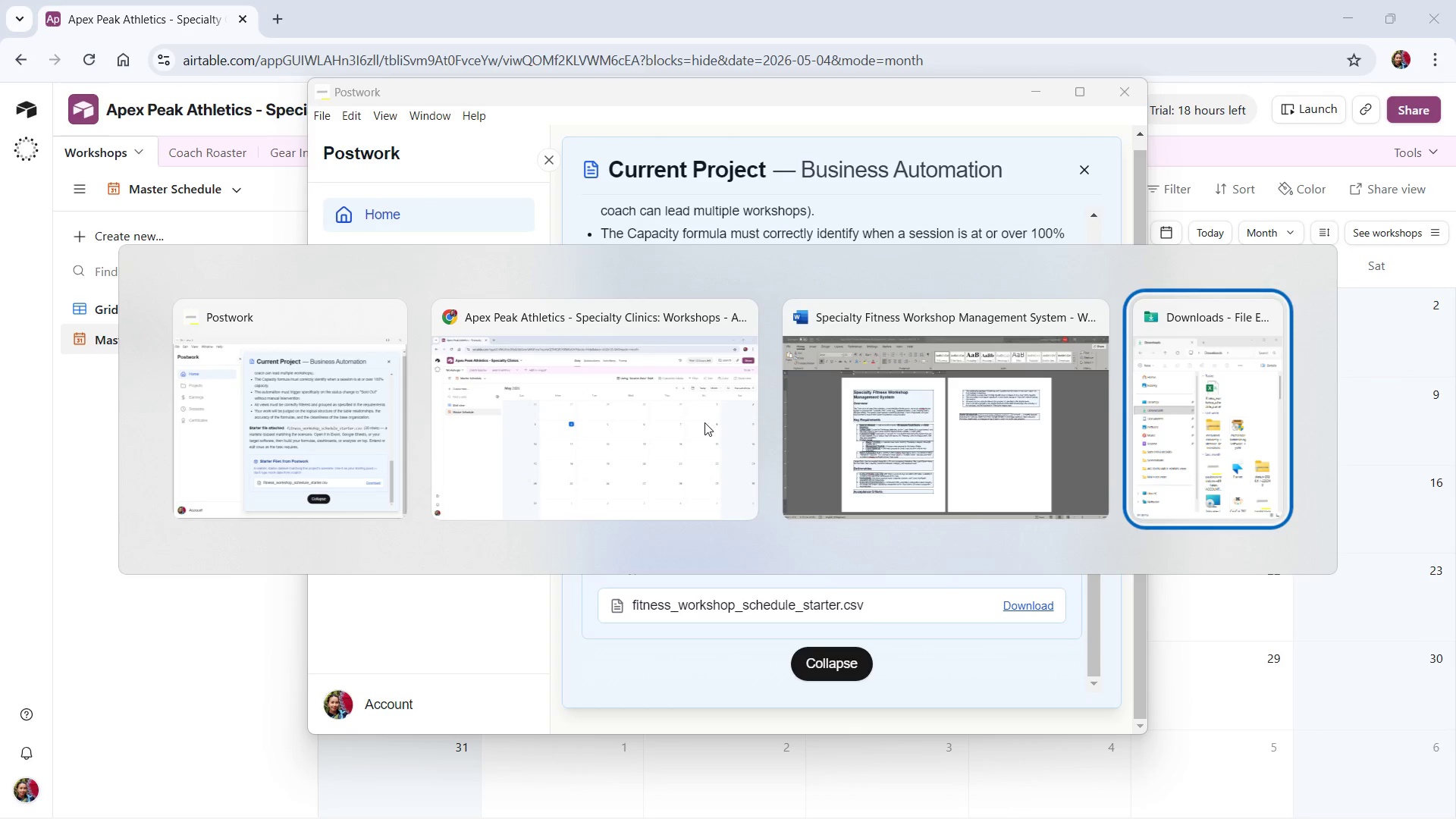 
key(Alt+Tab)
 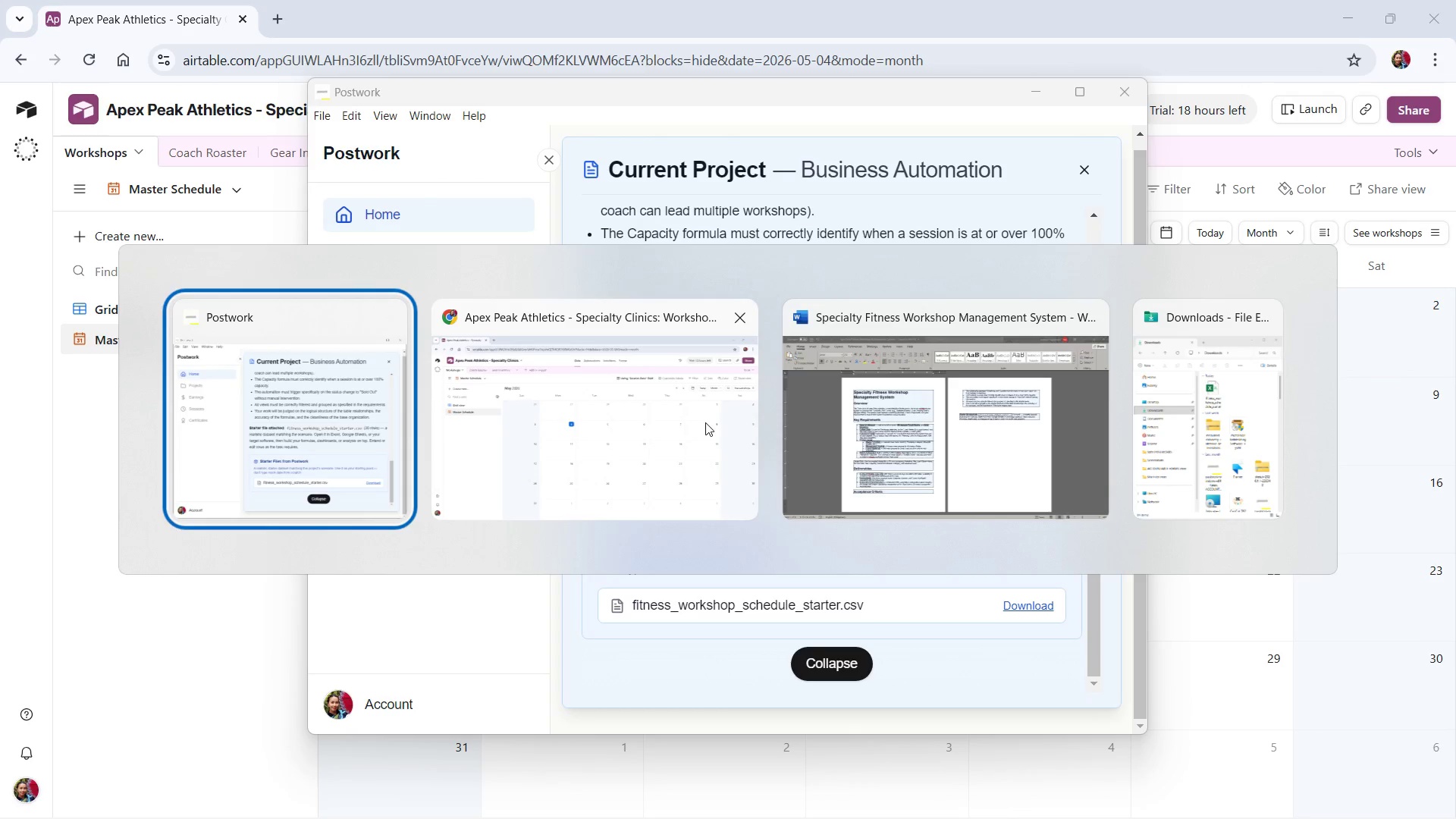 
key(Alt+Tab)
 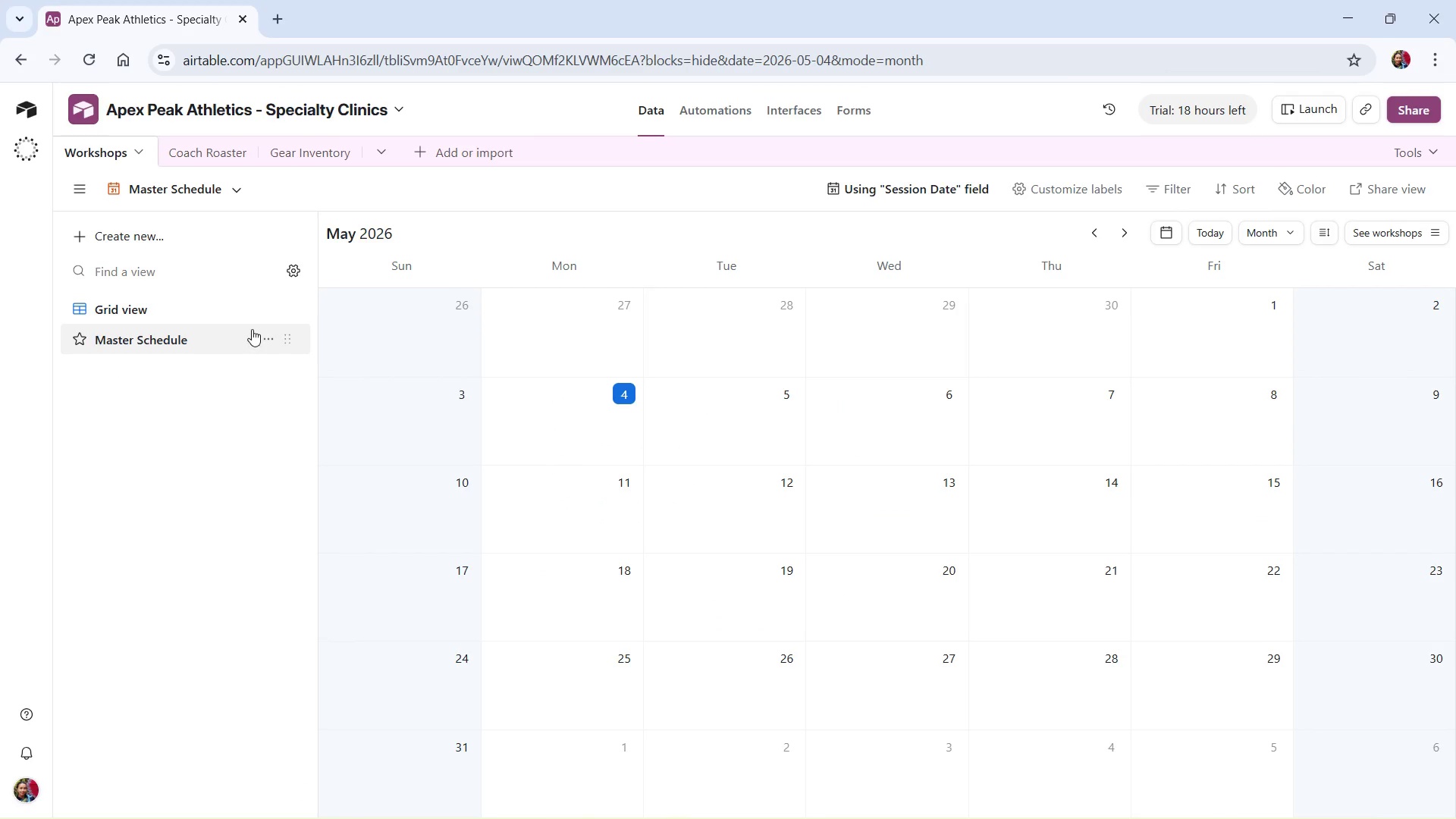 
right_click([261, 334])
 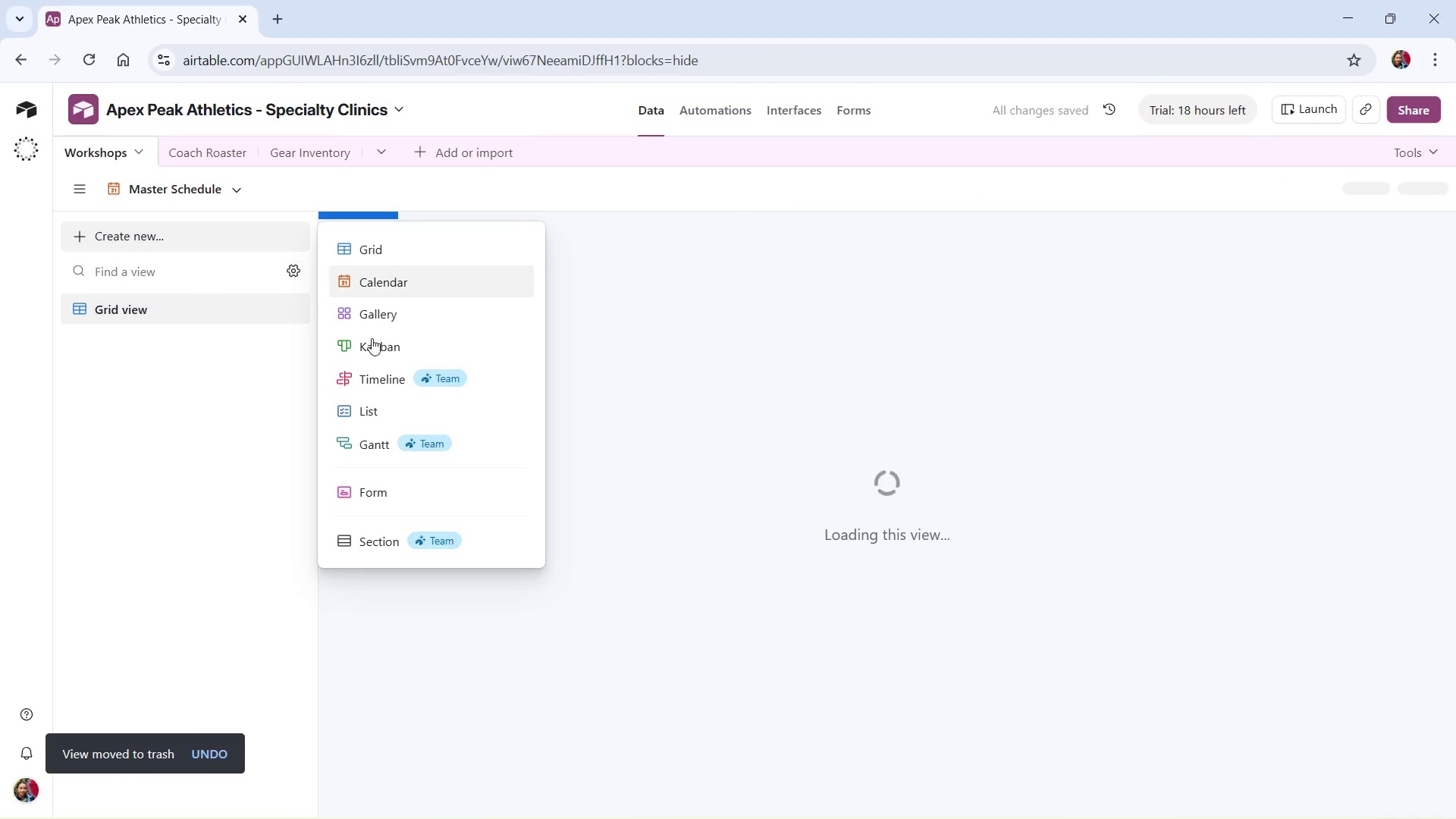 
left_click([392, 284])
 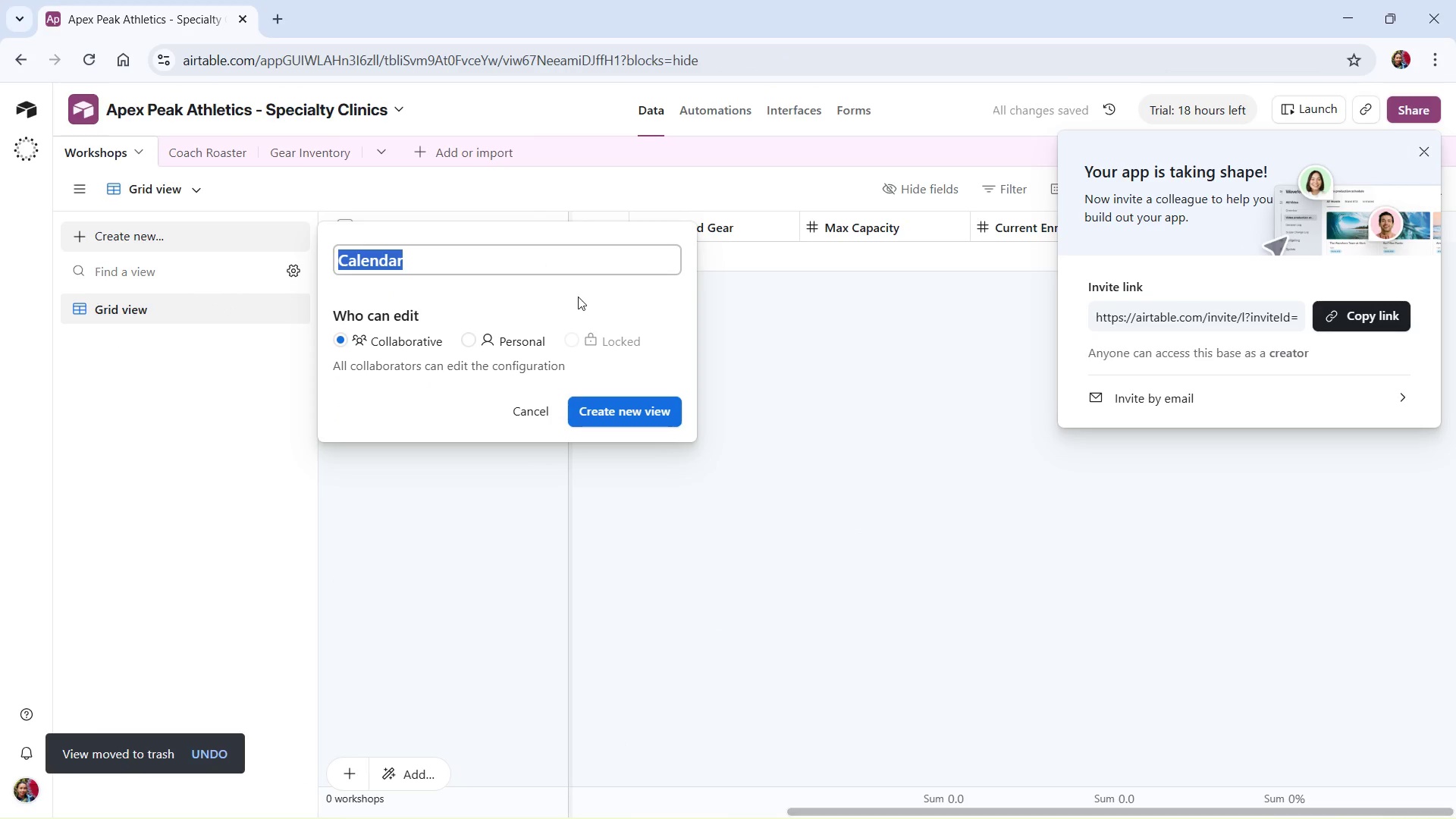 
type(Master Schedule)
 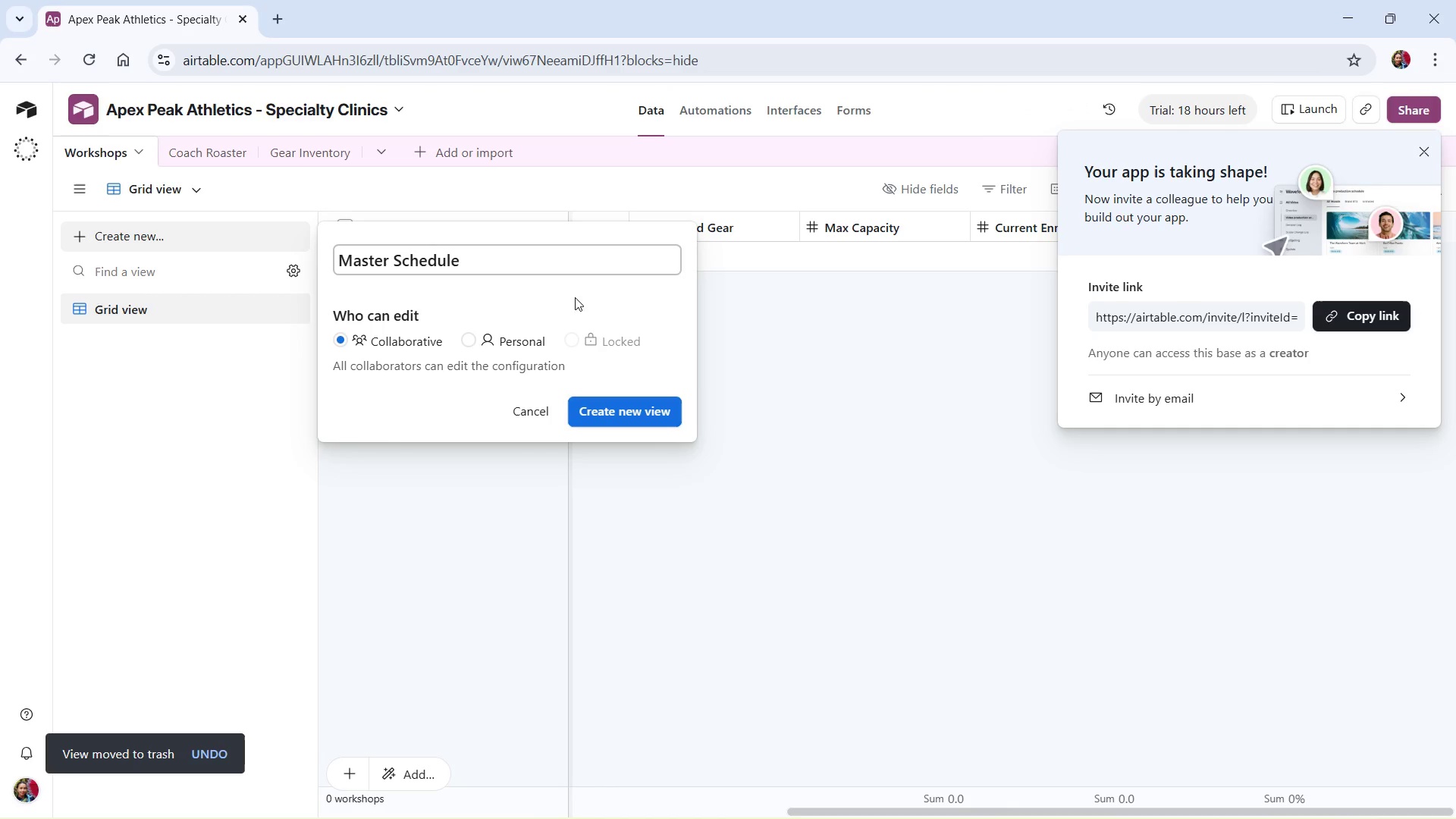 
left_click([633, 403])
 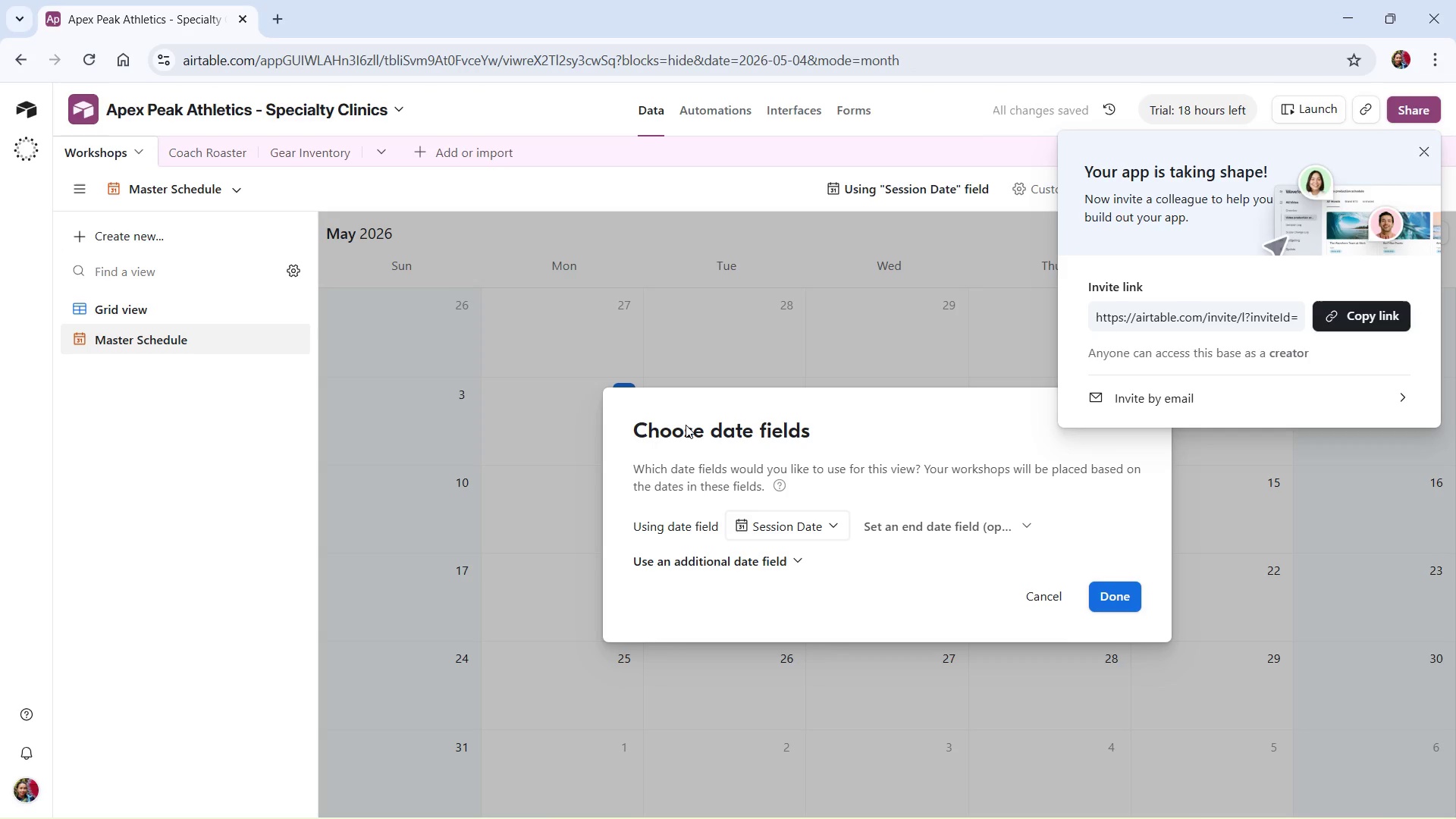 
wait(10.59)
 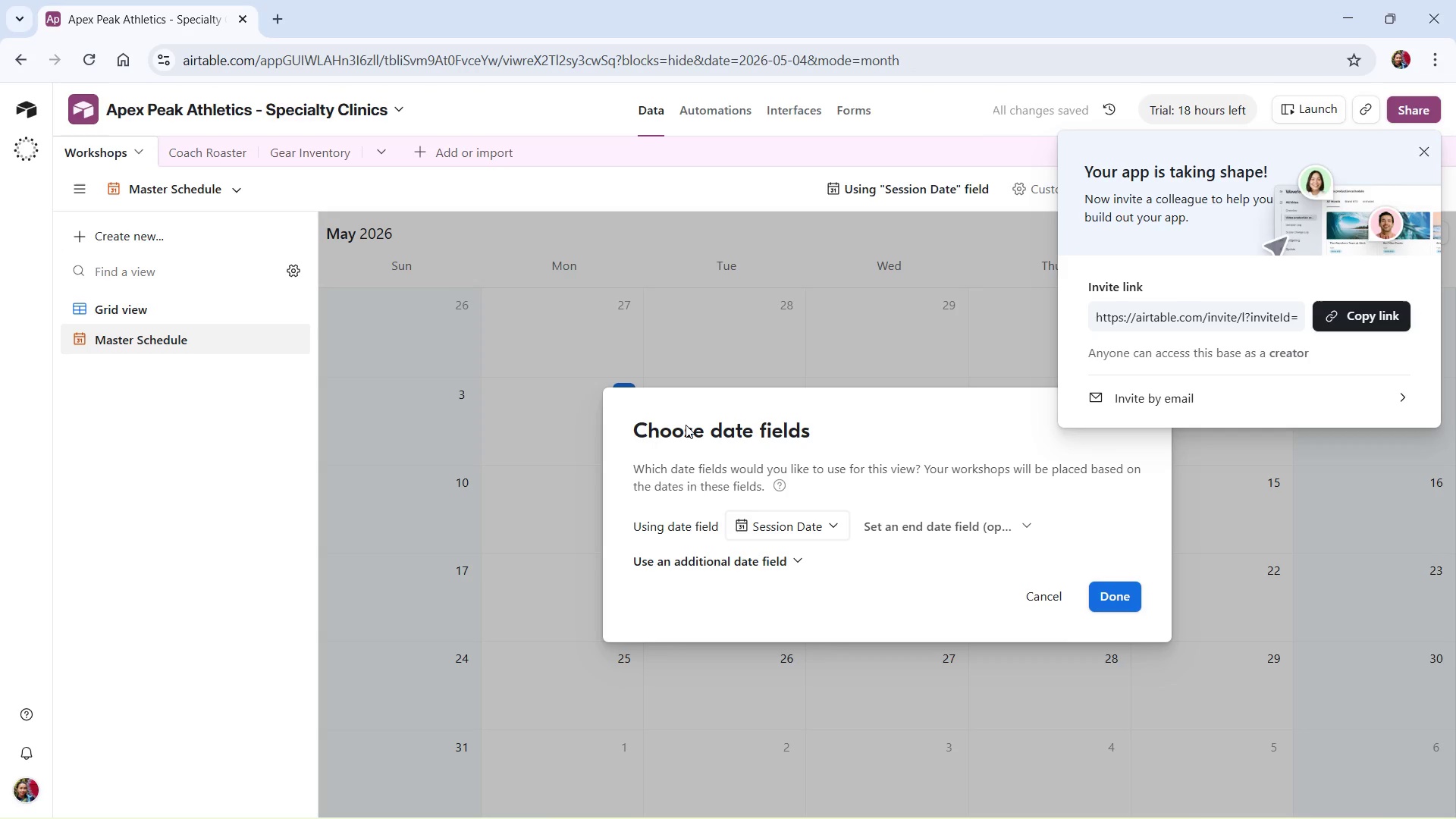 
left_click([833, 526])
 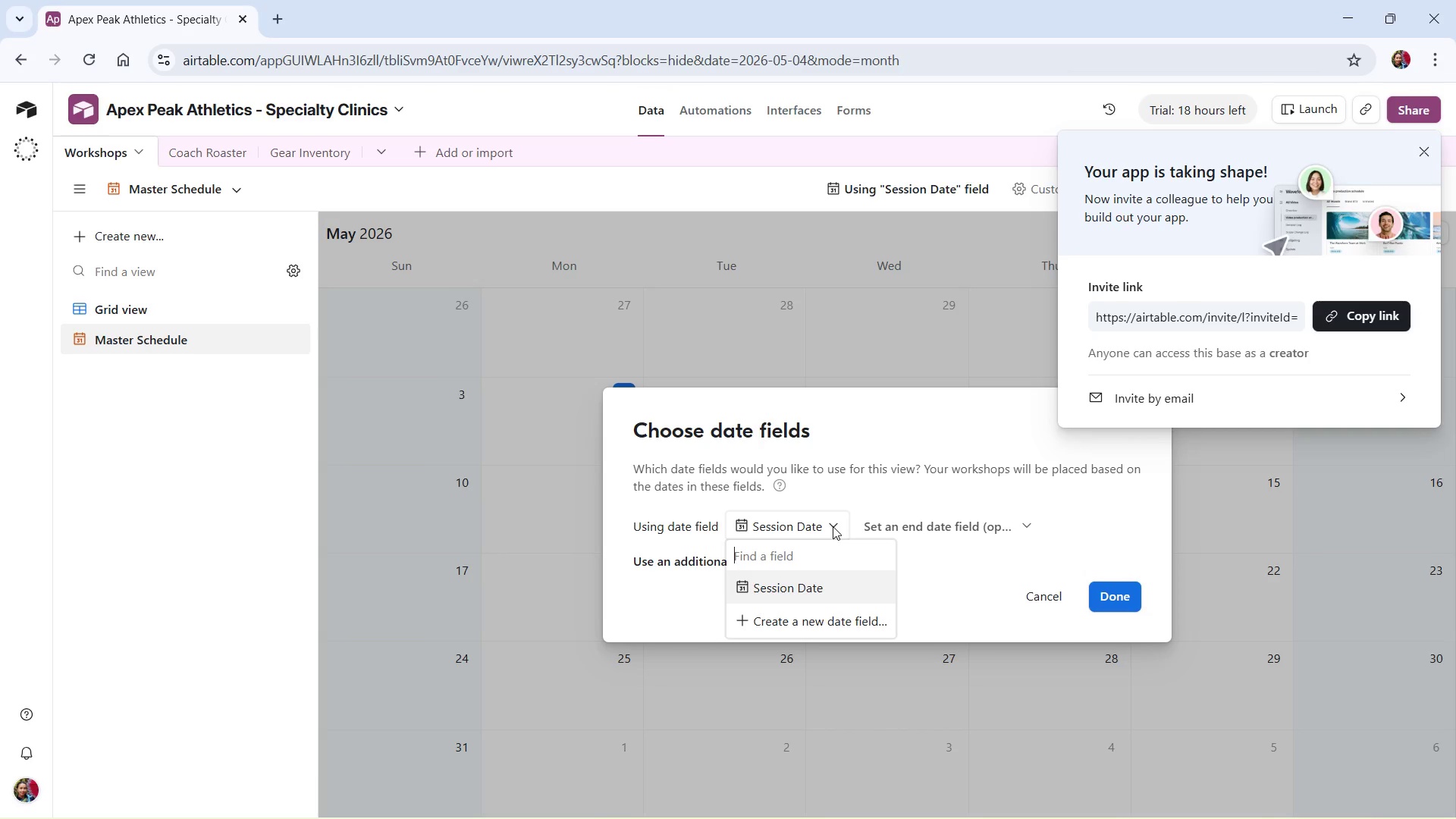 
left_click([833, 526])
 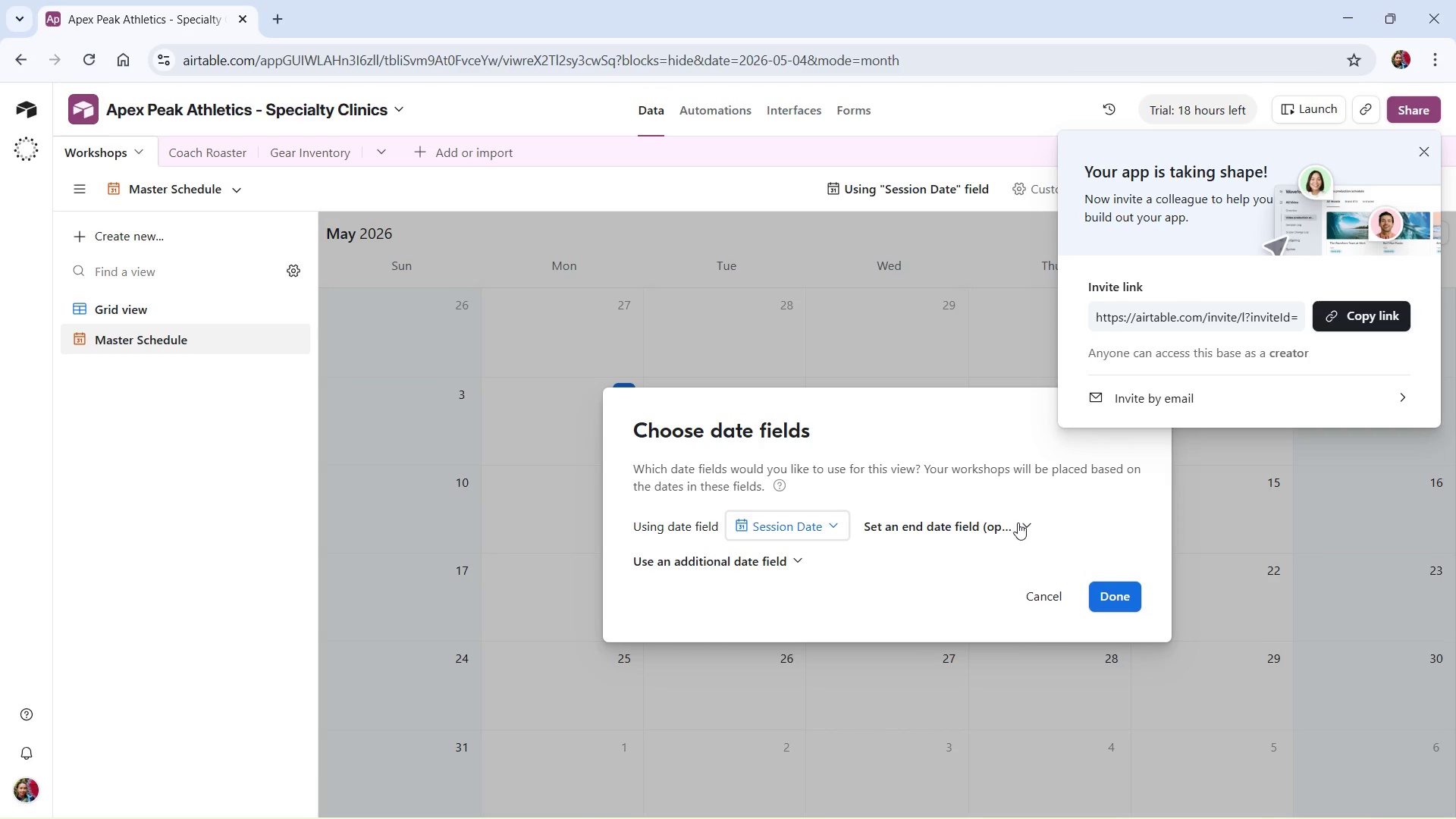 
left_click([1019, 523])
 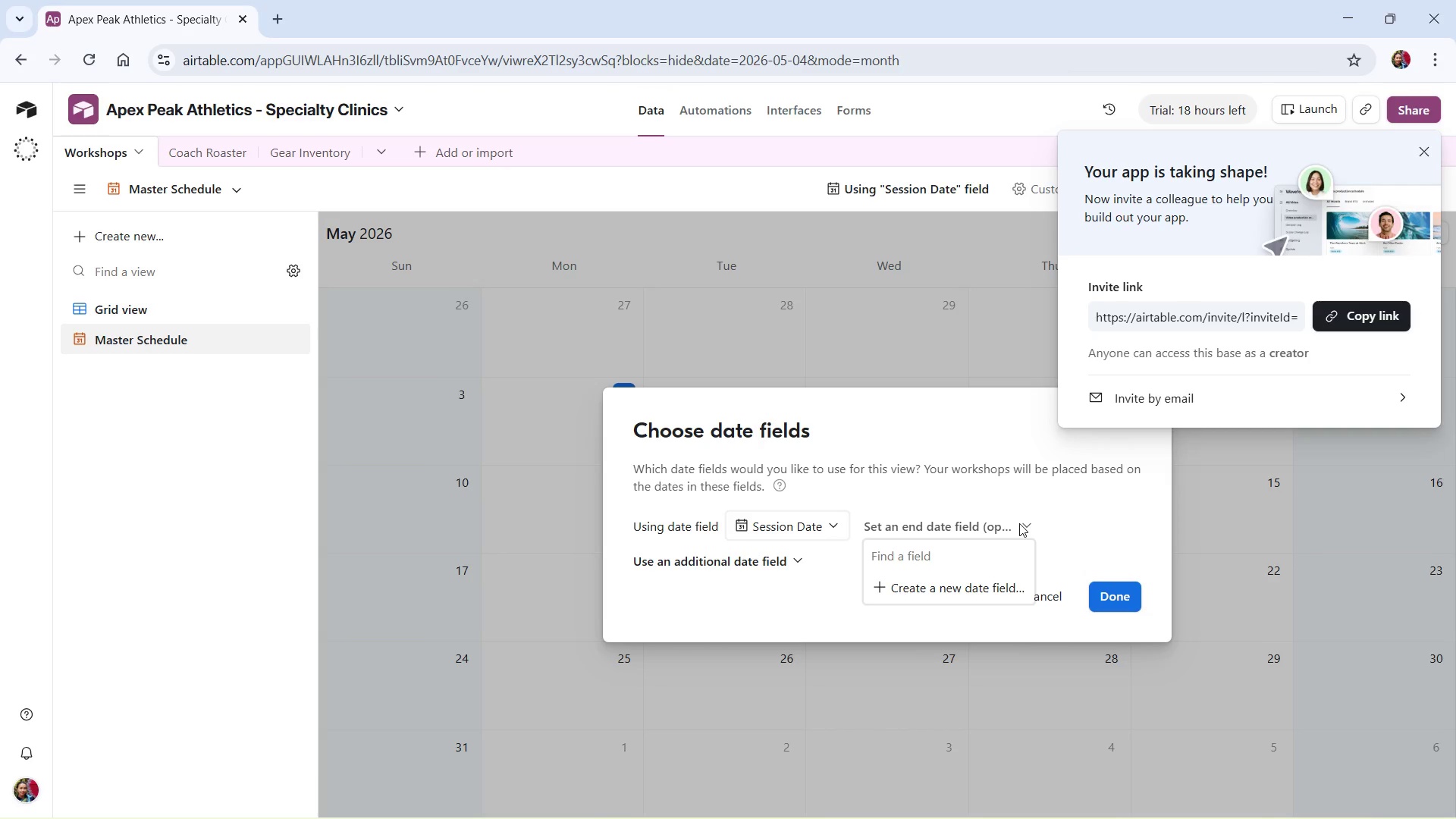 
left_click([1019, 523])
 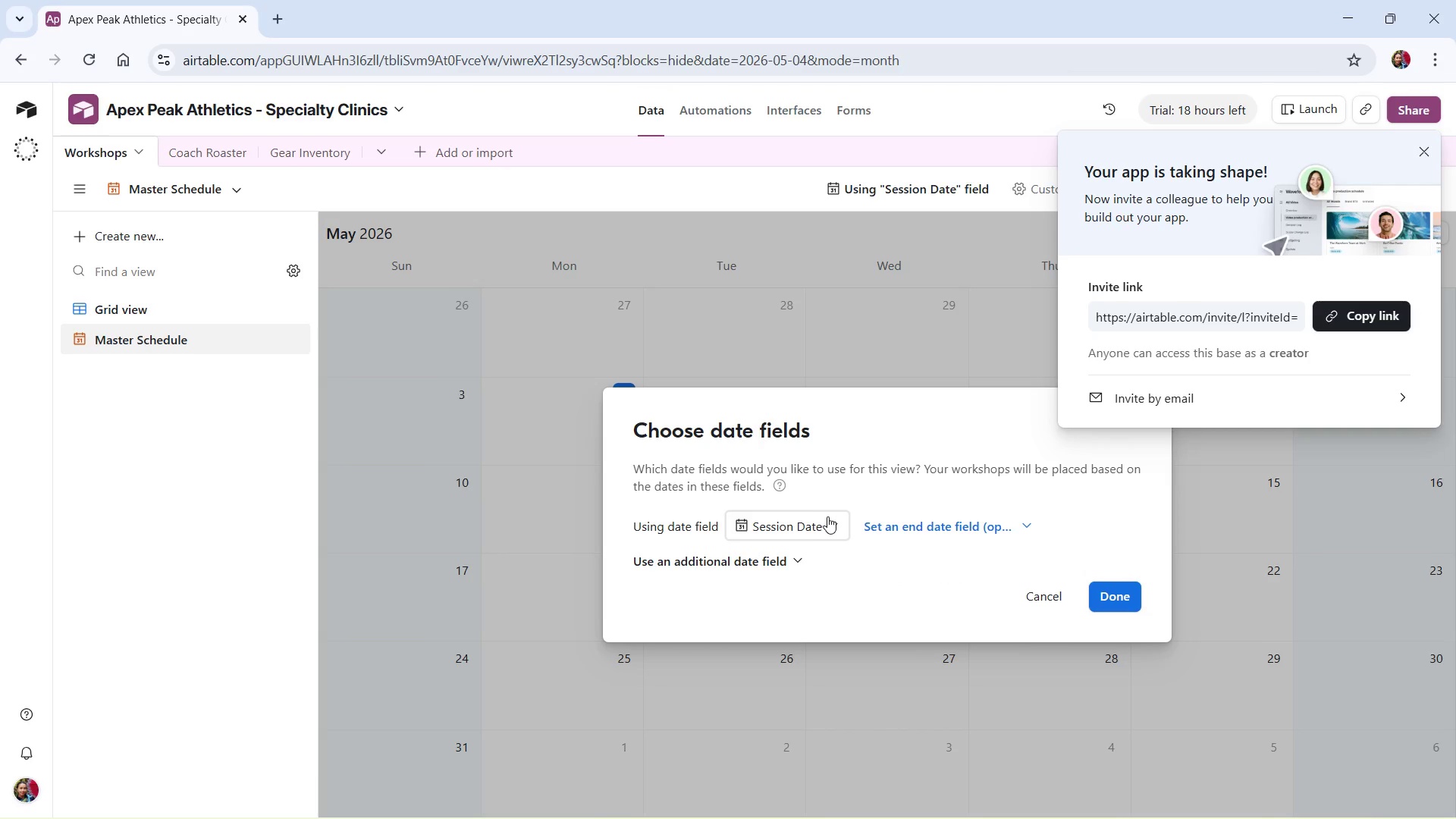 
left_click([830, 517])
 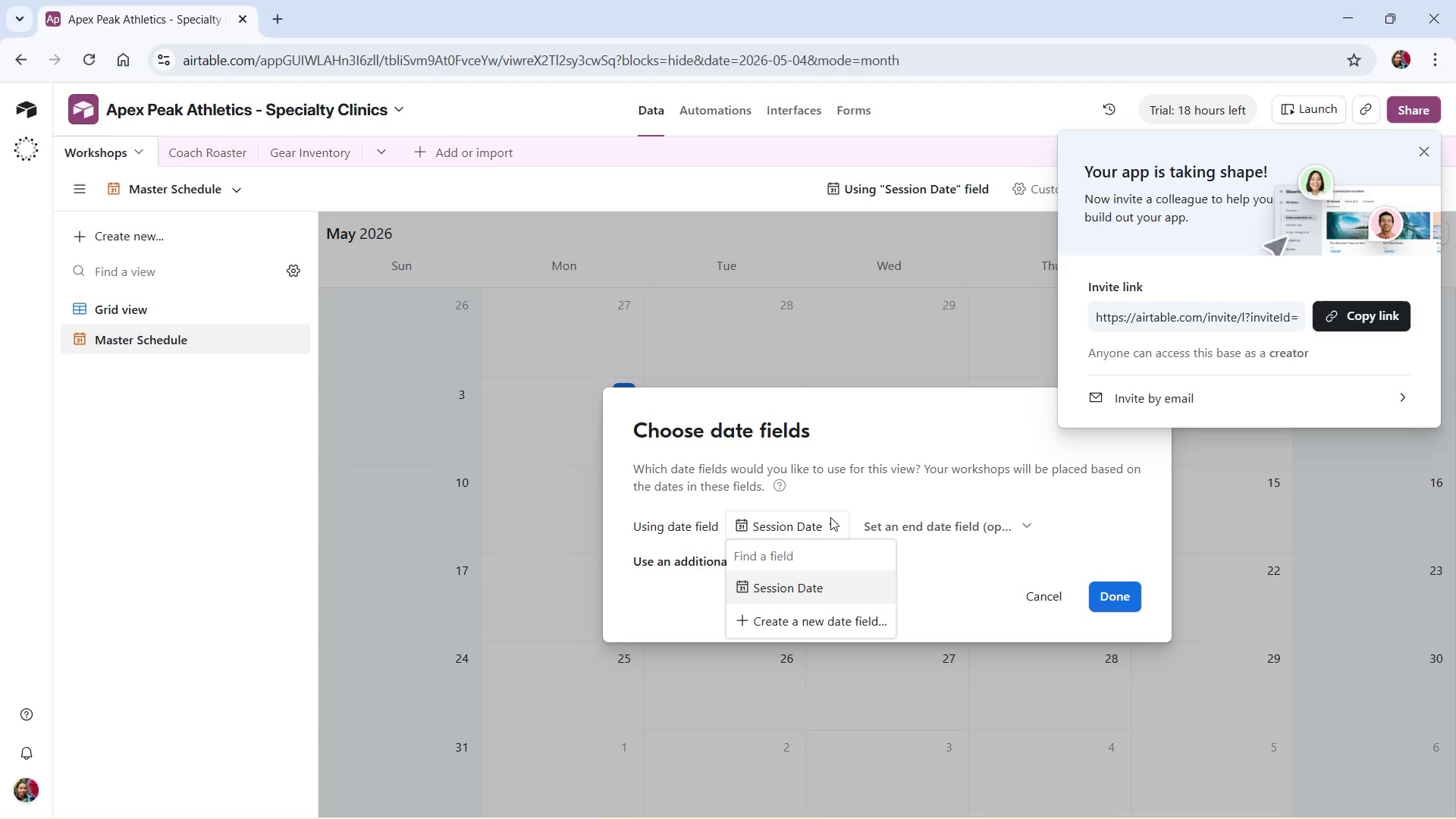 
left_click([830, 517])
 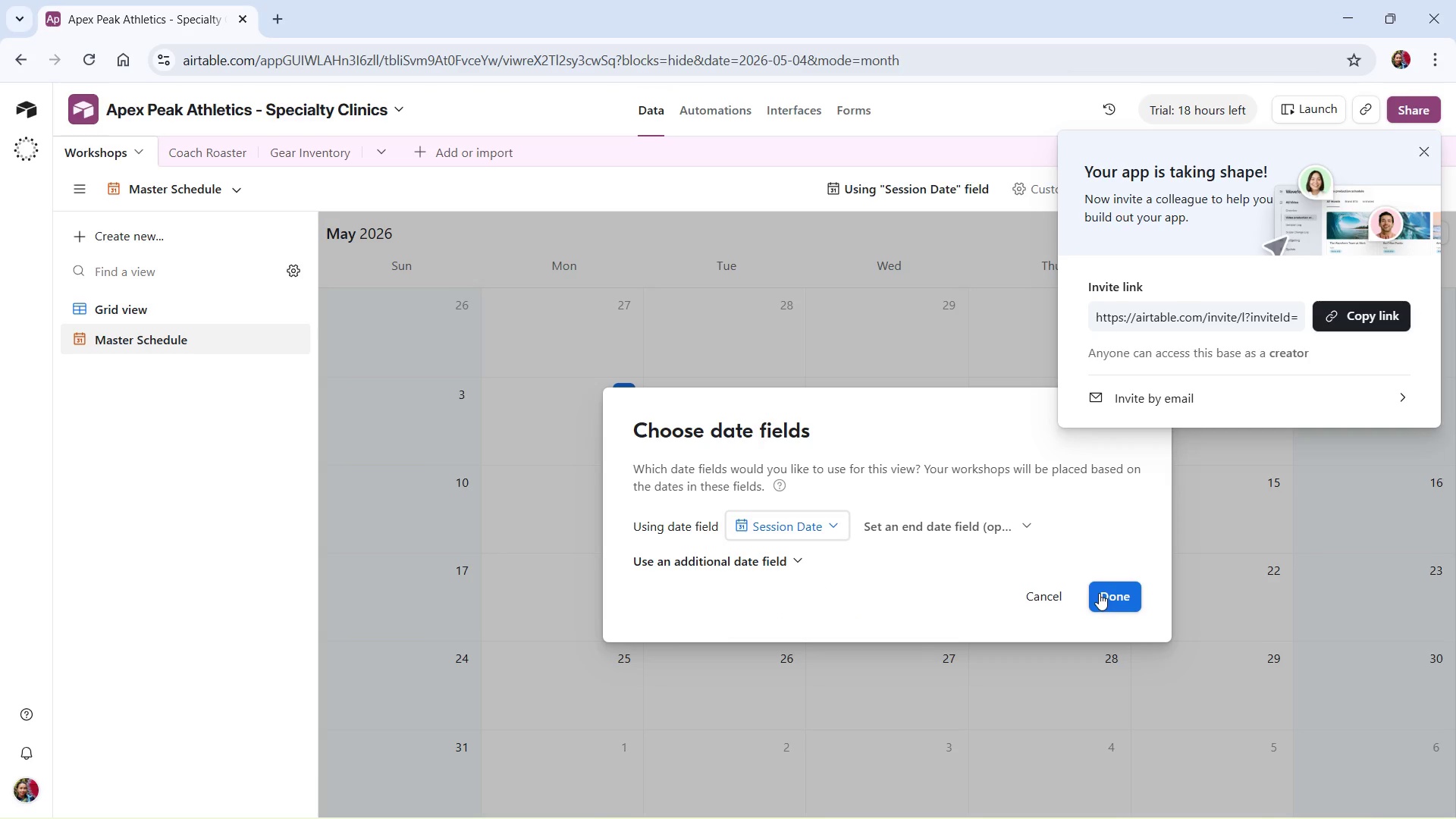 
left_click([1099, 593])
 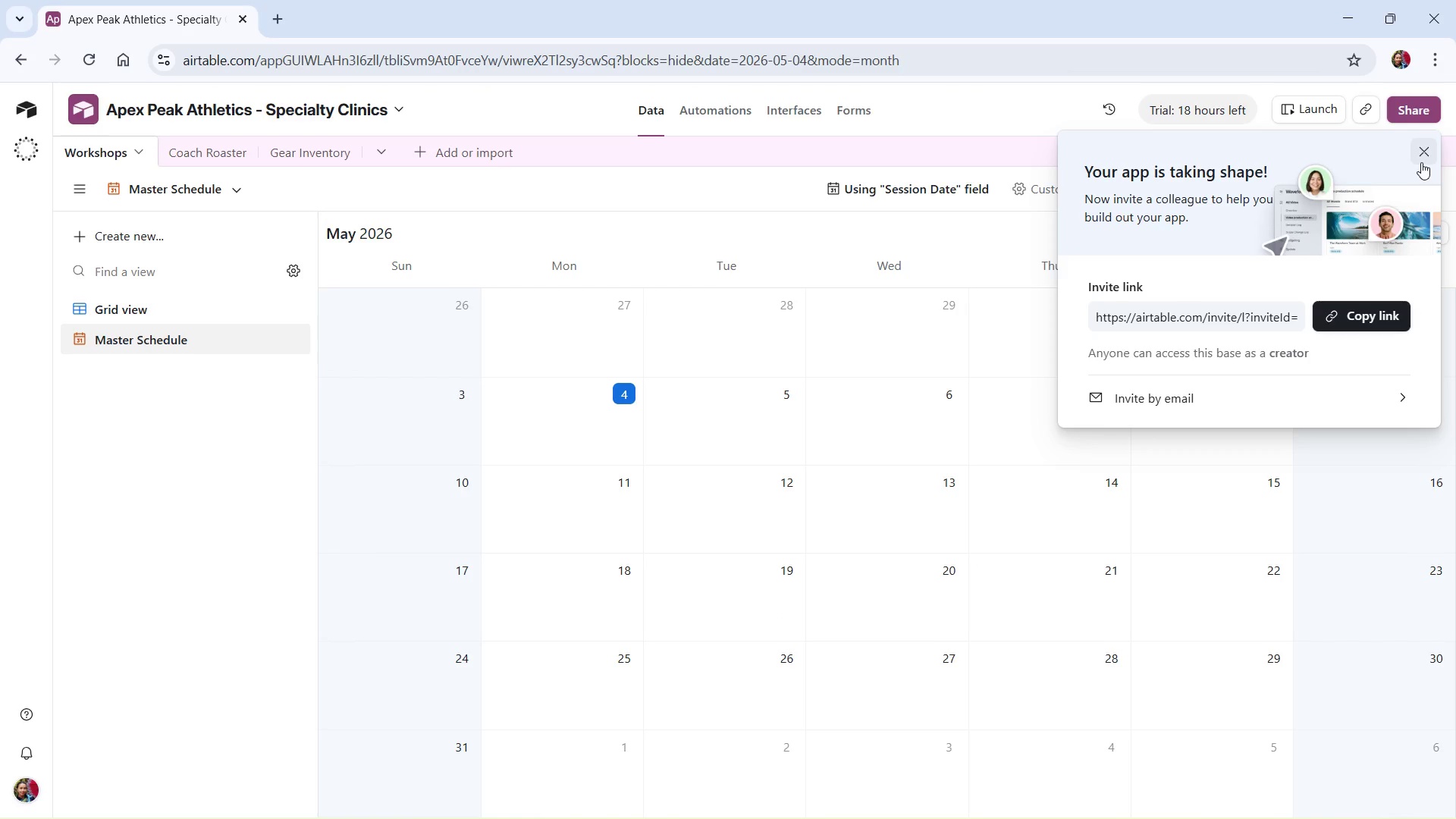 
left_click([1422, 155])
 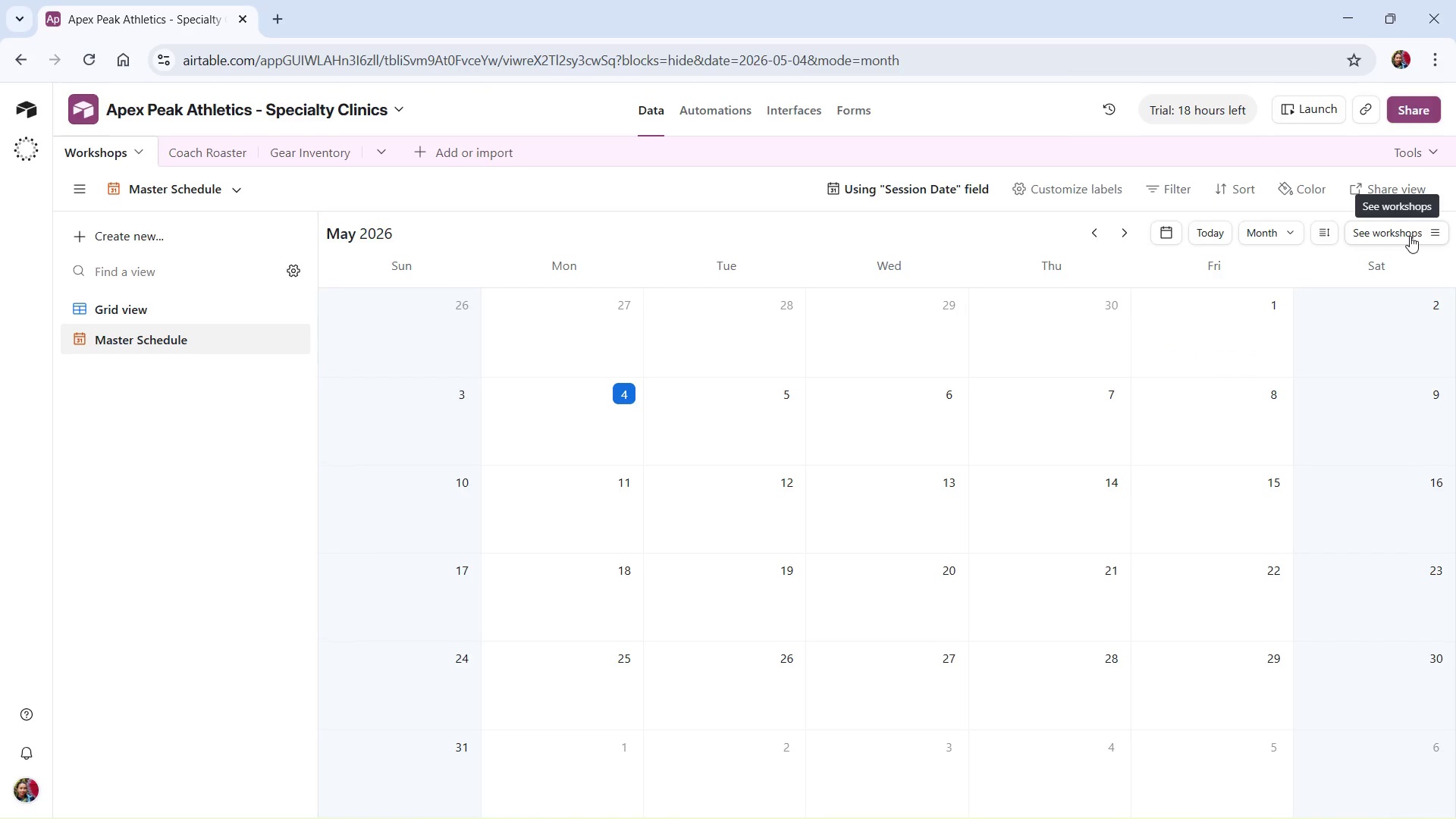 
wait(5.3)
 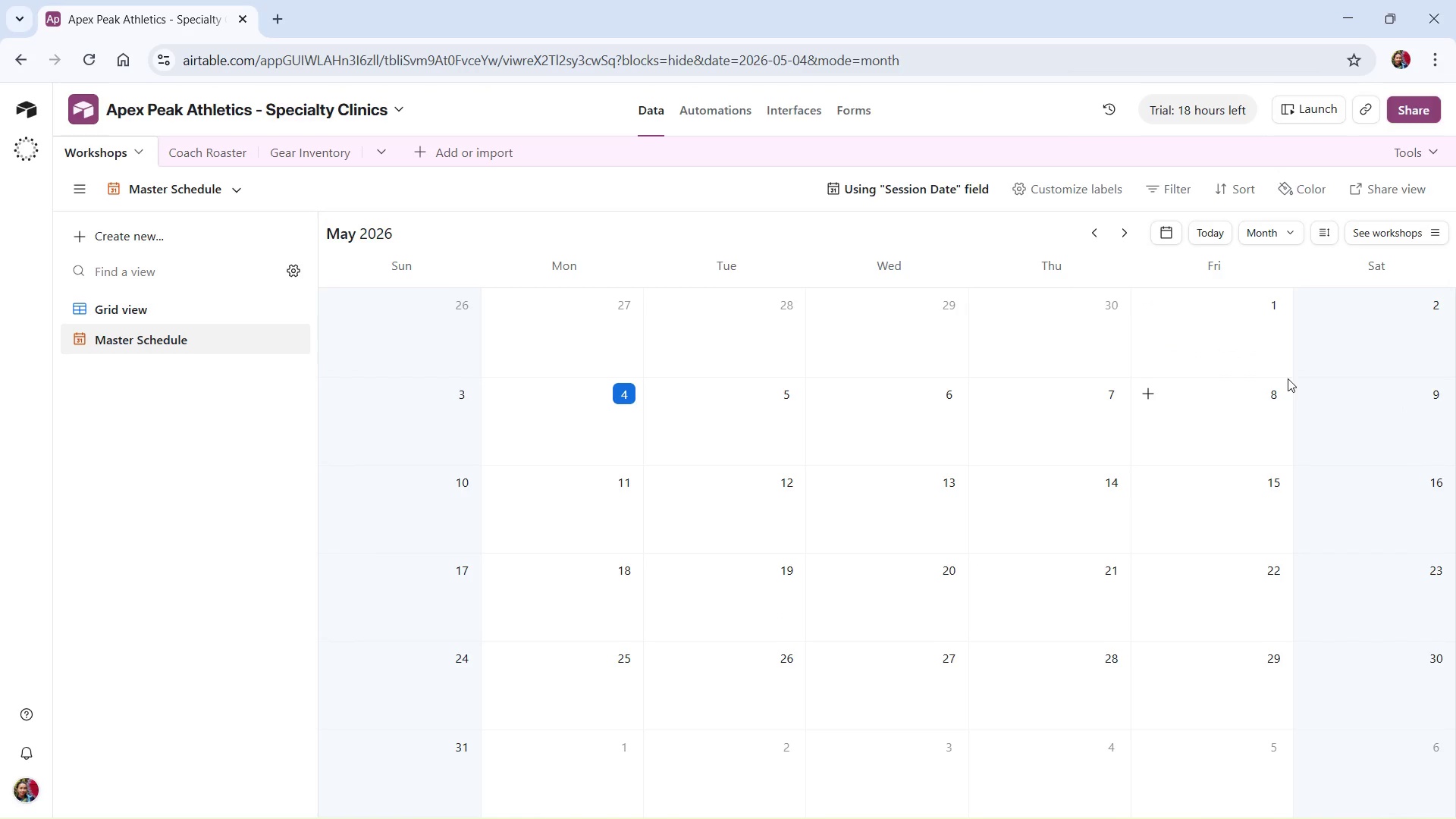 
left_click([1410, 236])
 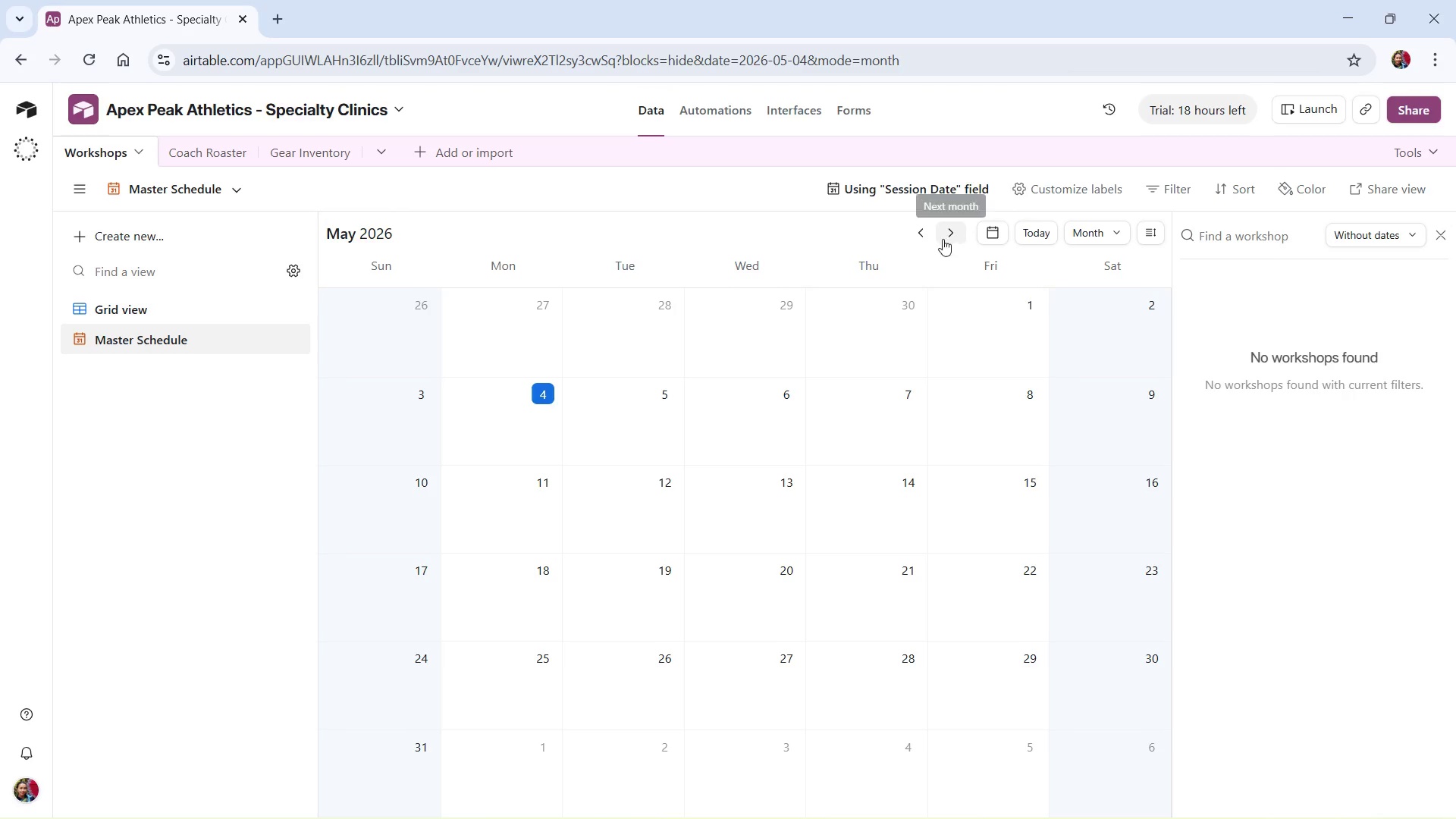 
wait(7.03)
 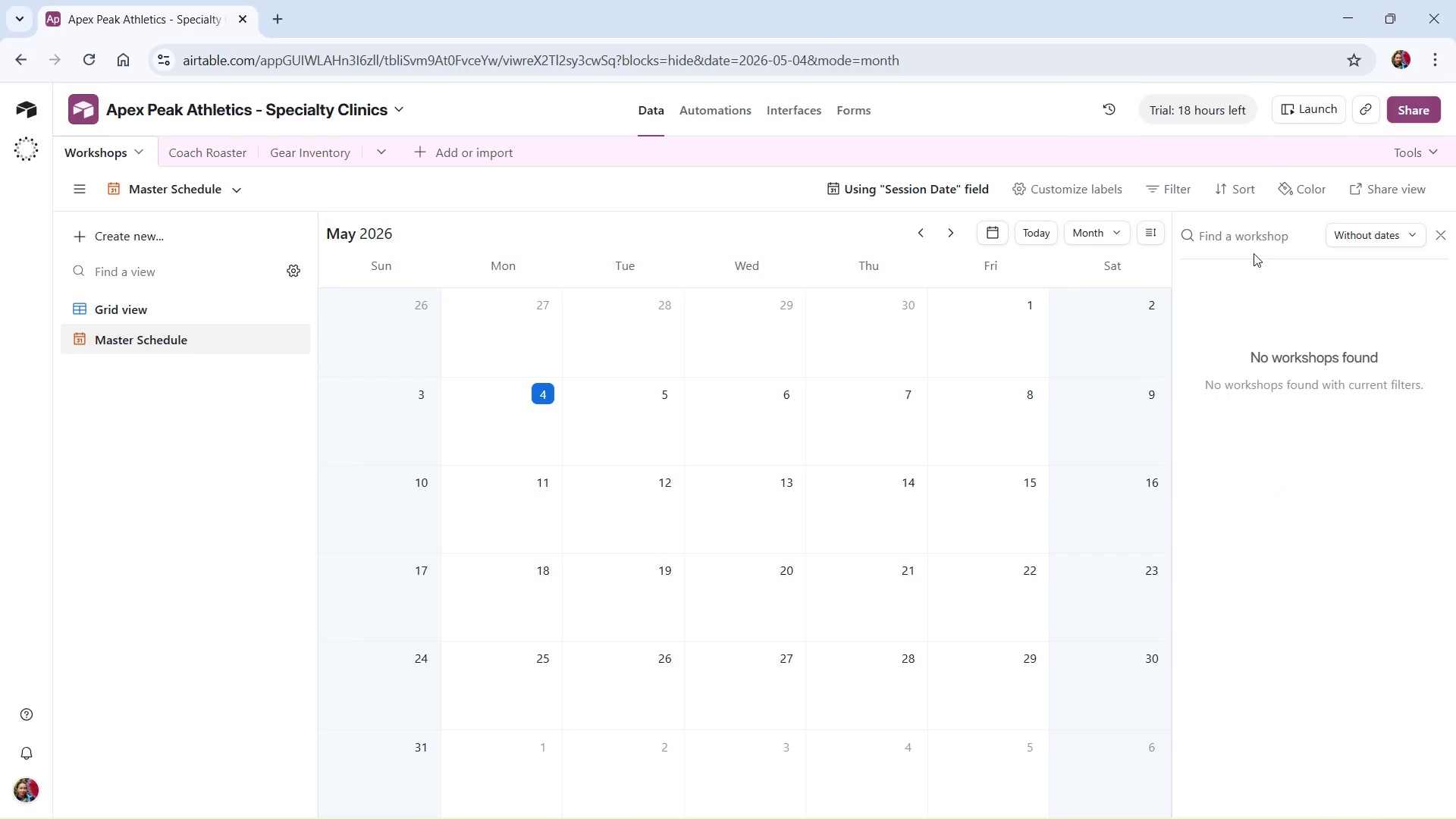 
left_click([956, 184])
 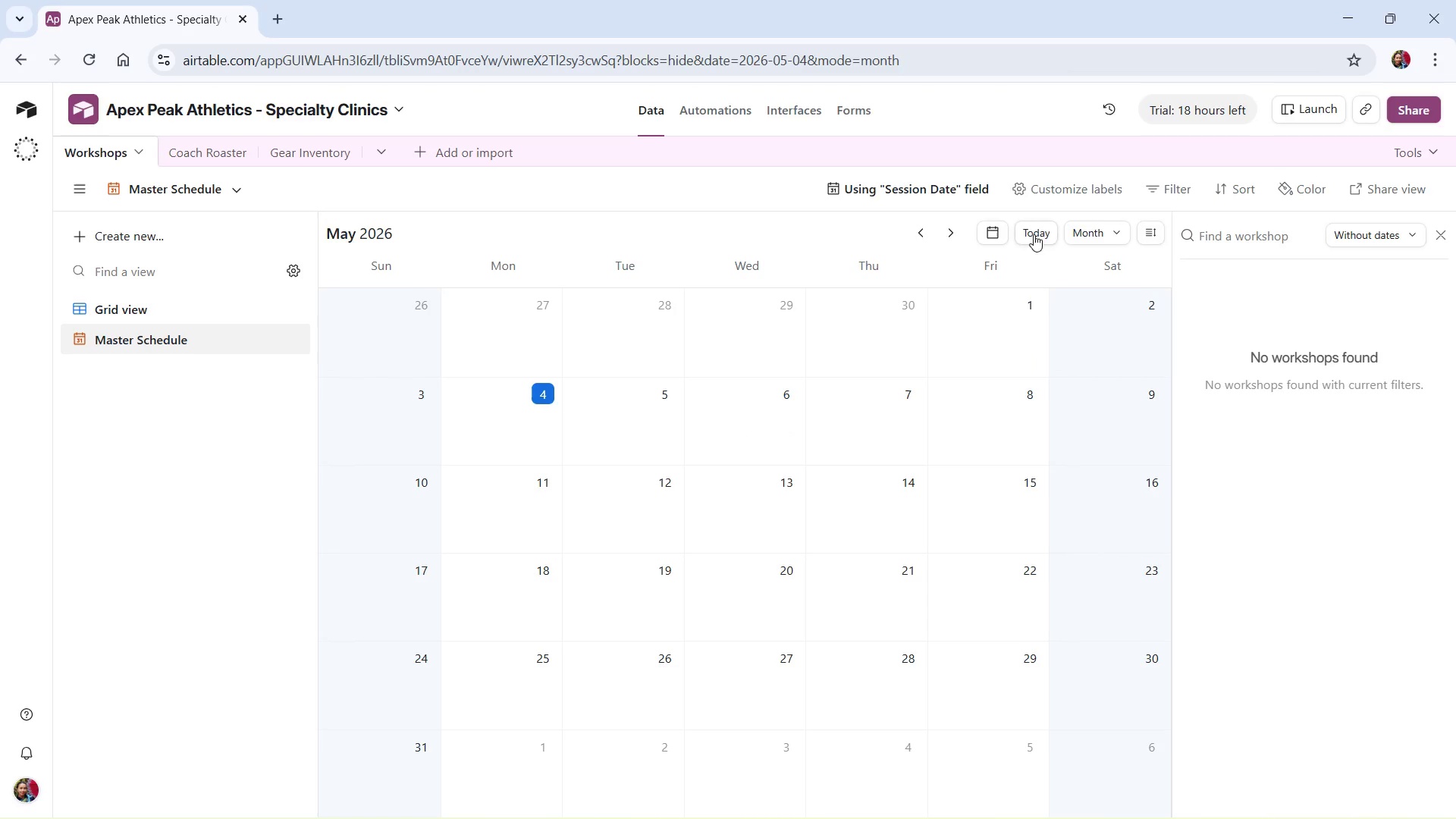 
left_click([1110, 192])
 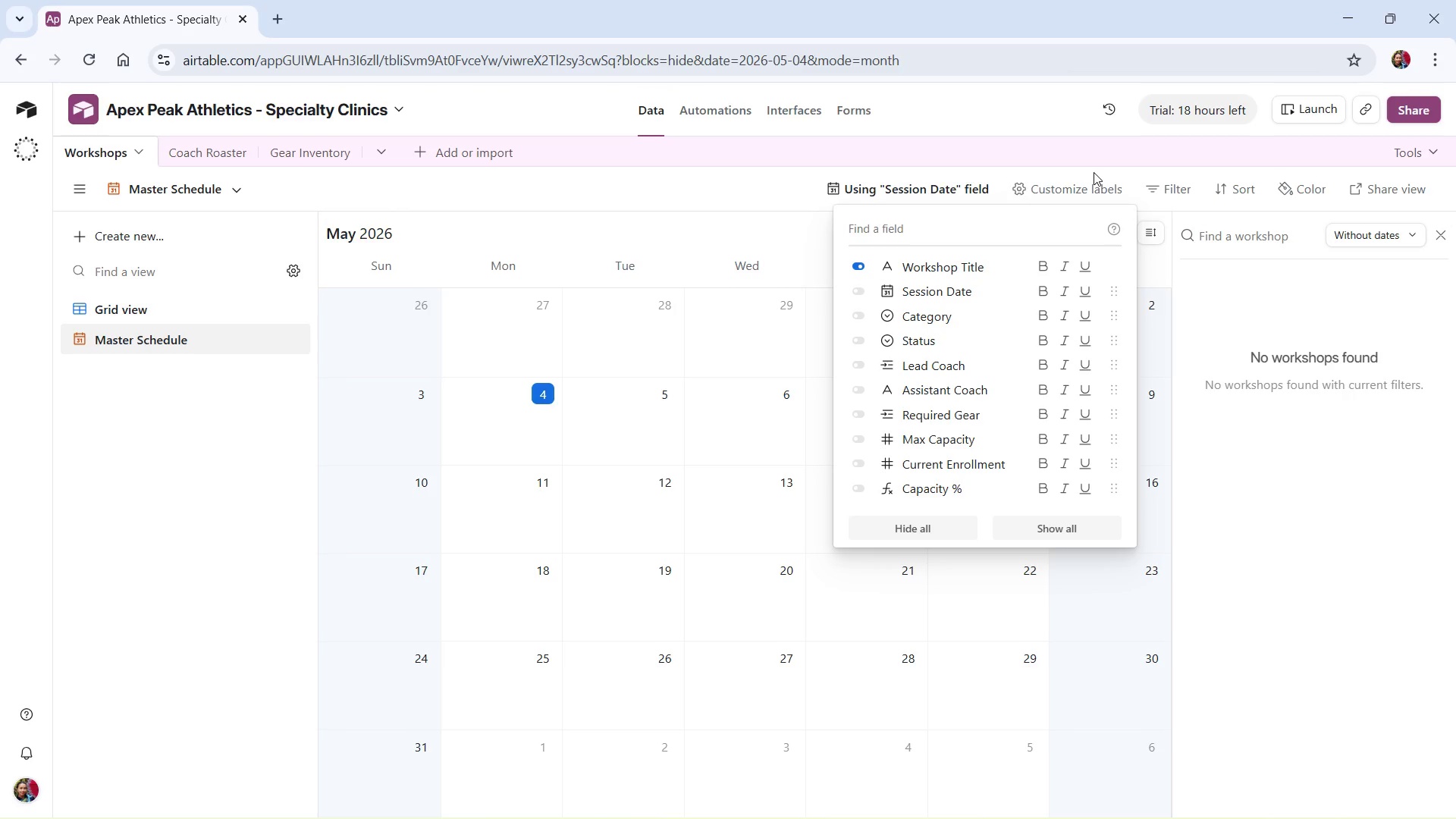 
wait(12.23)
 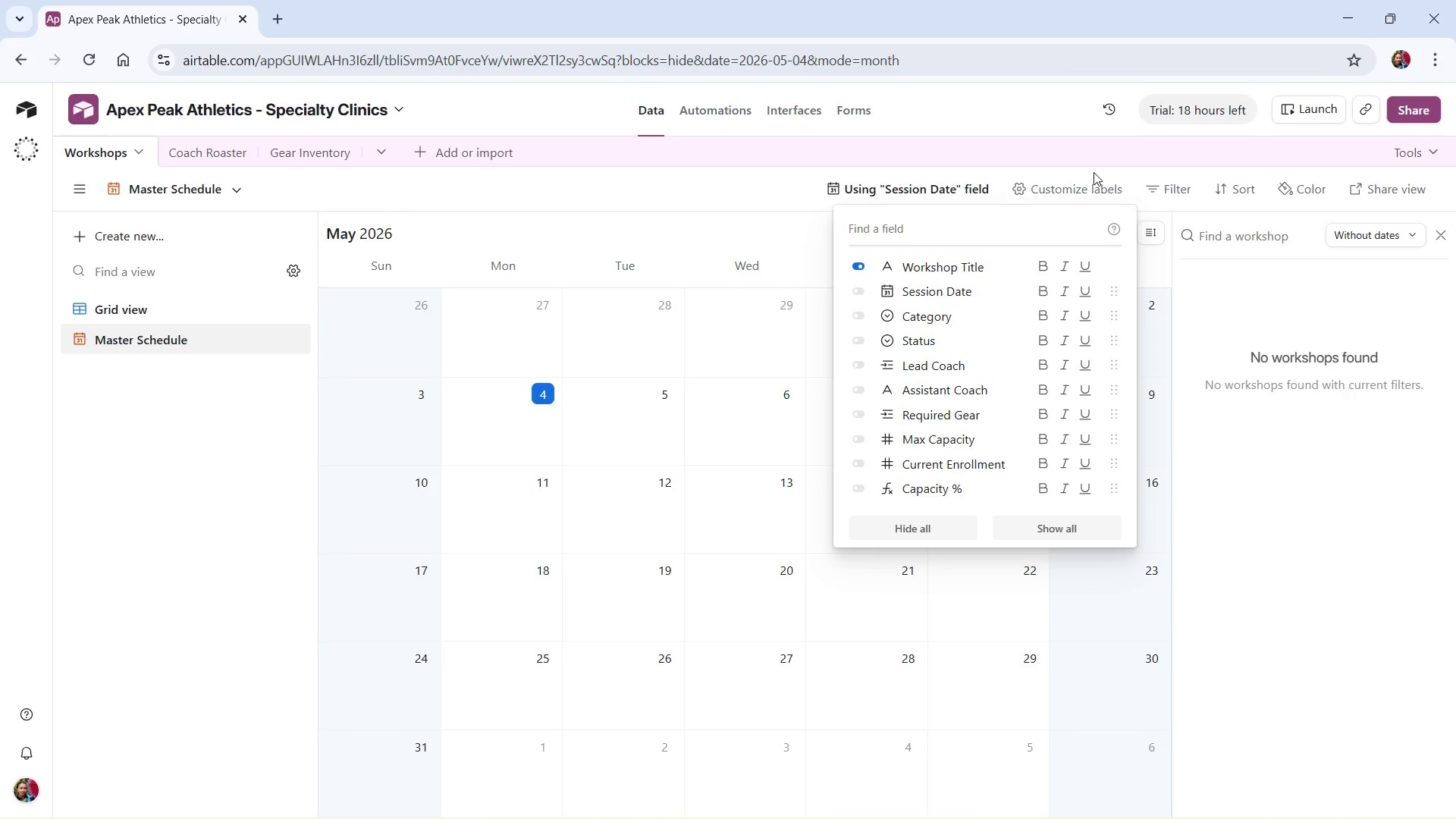 
left_click([855, 290])
 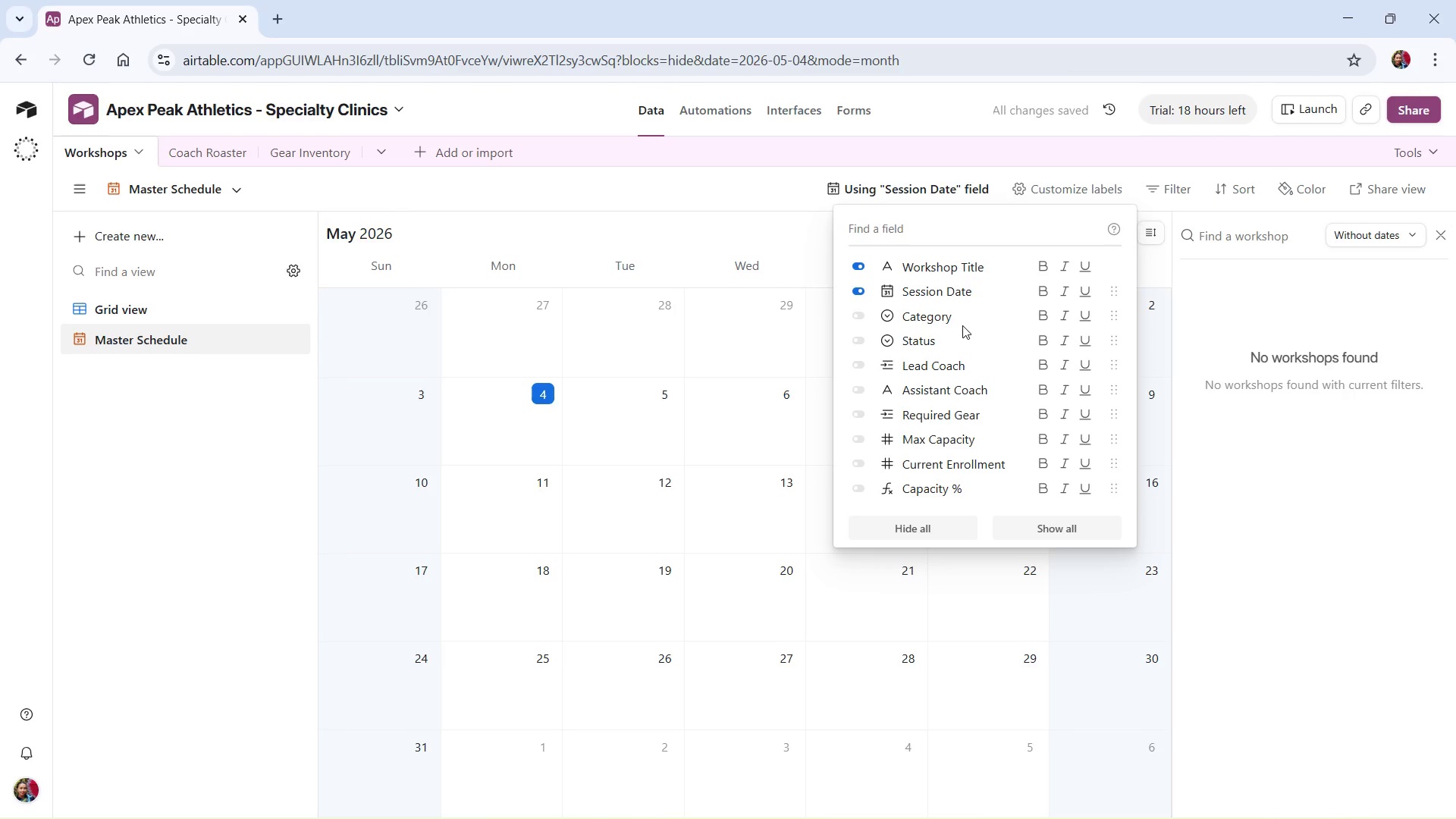 
wait(7.39)
 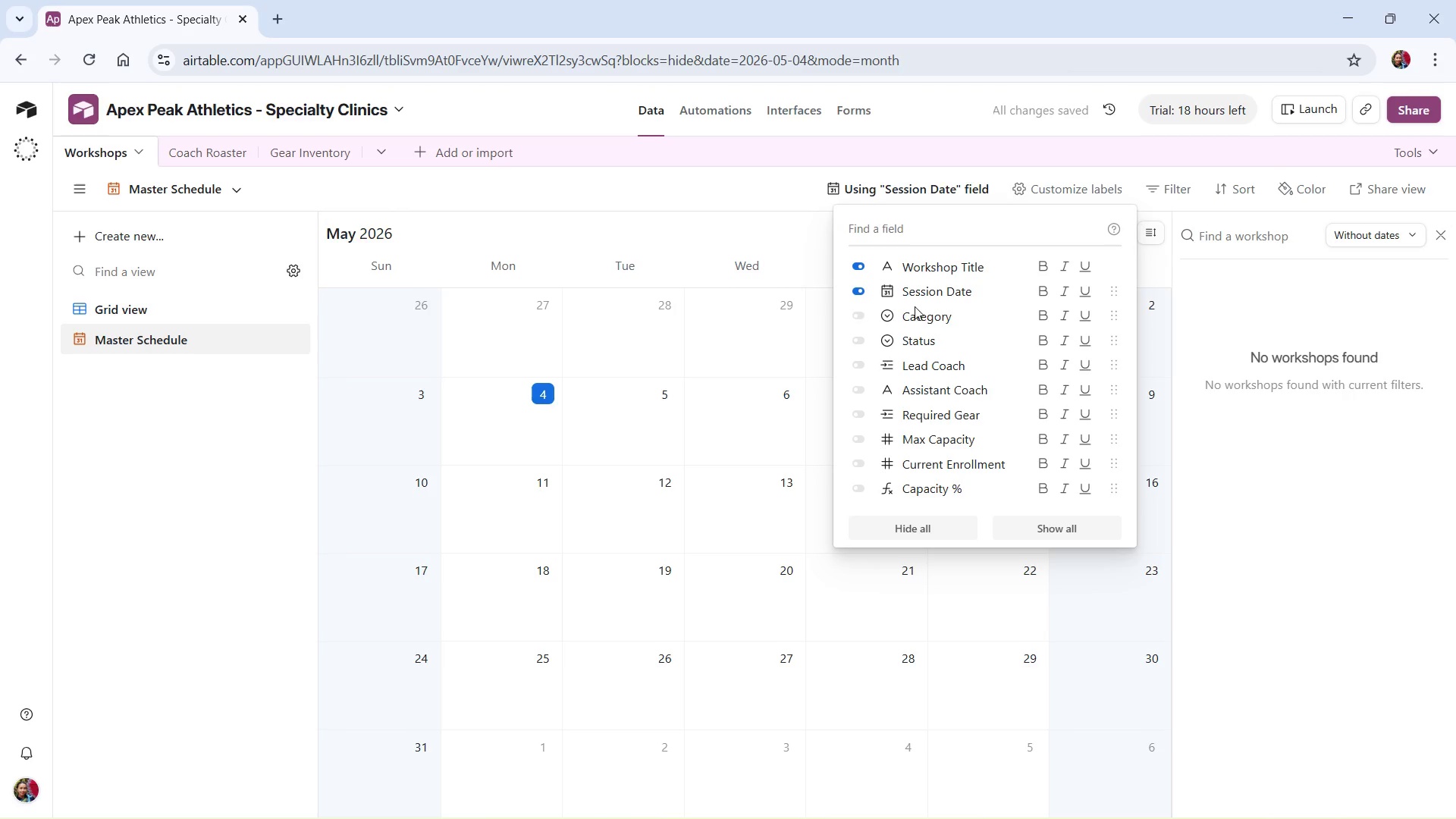 
left_click([861, 318])
 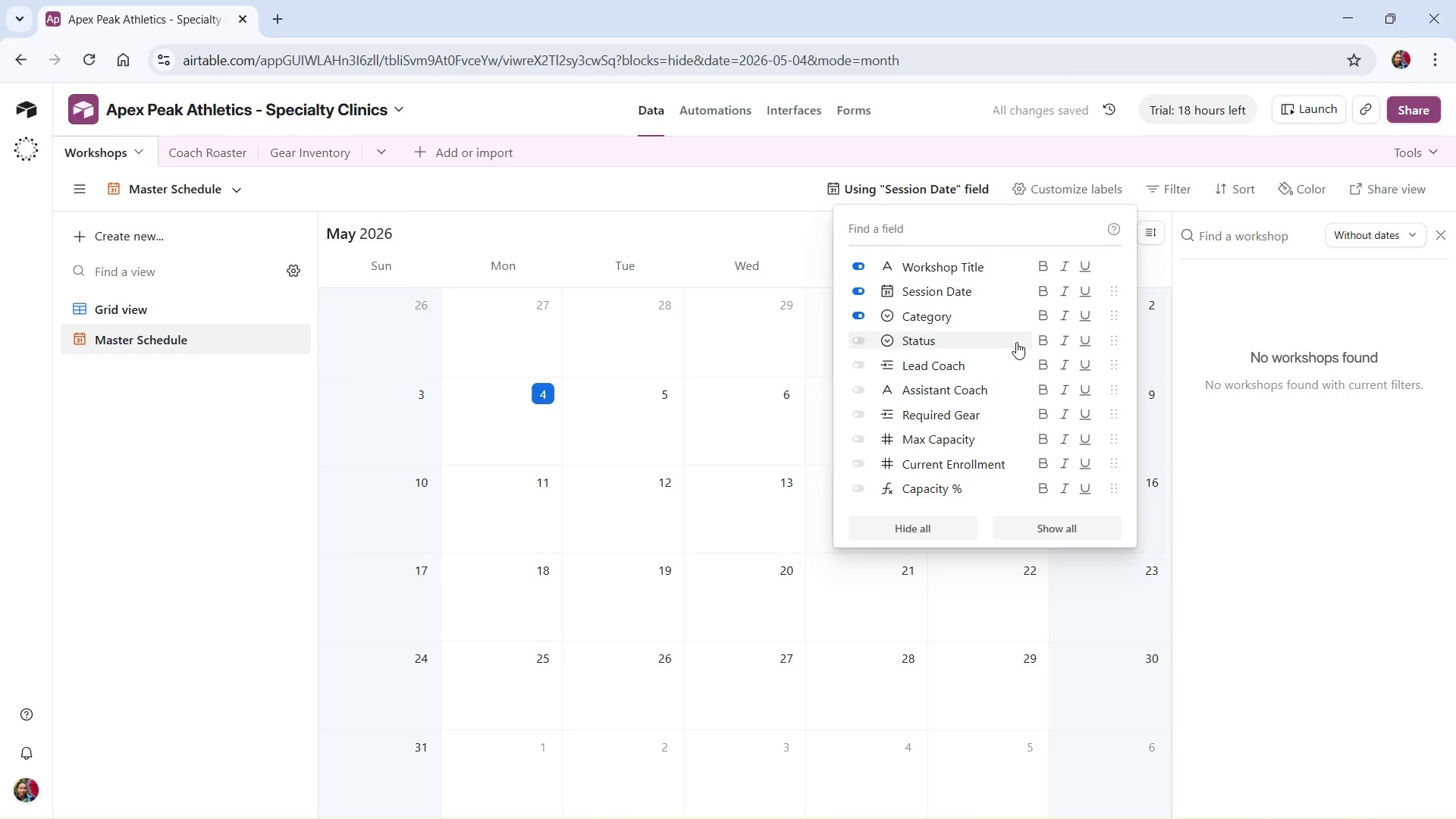 
wait(6.62)
 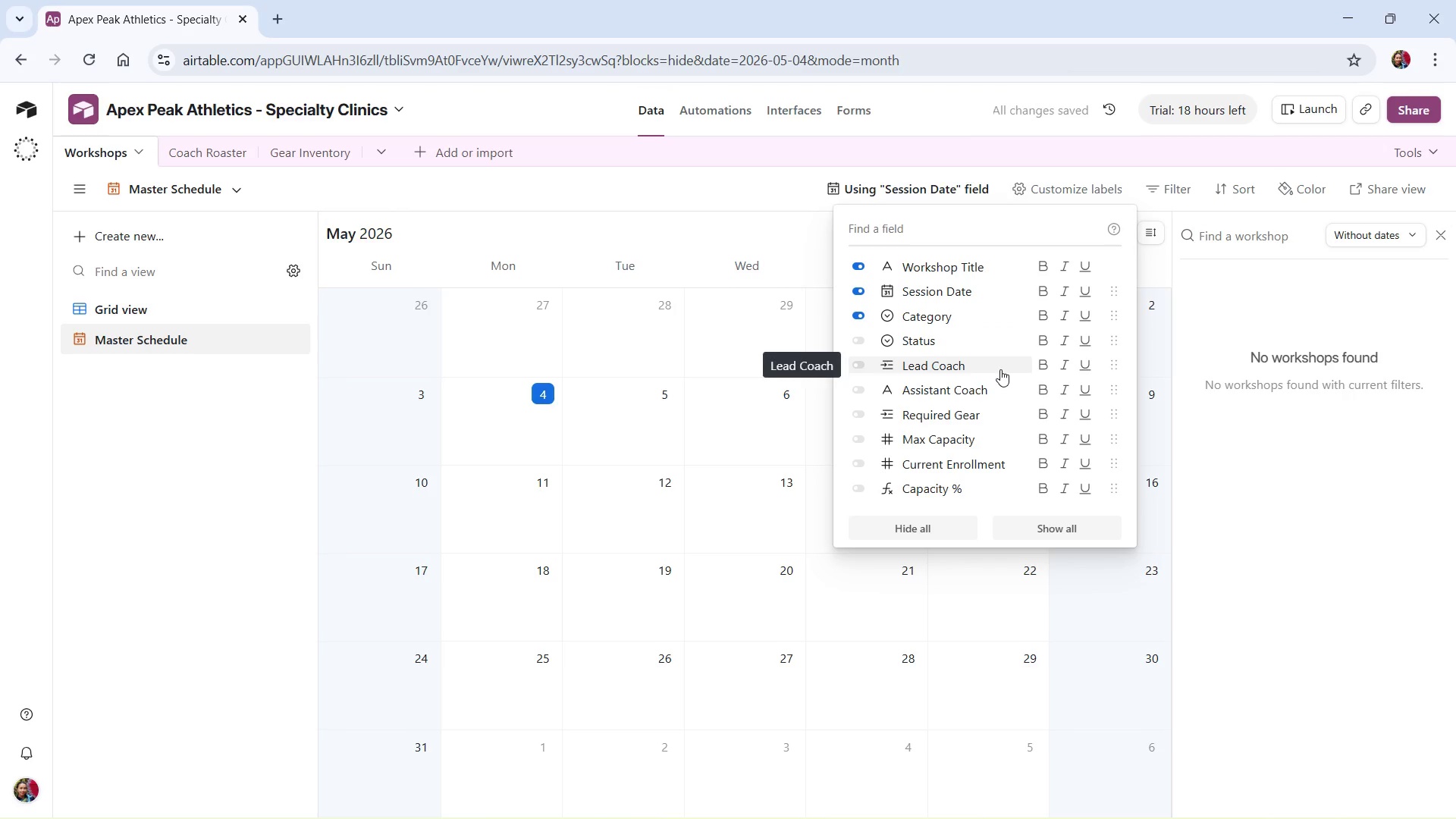 
scroll: coordinate [1020, 338], scroll_direction: down, amount: 2.0
 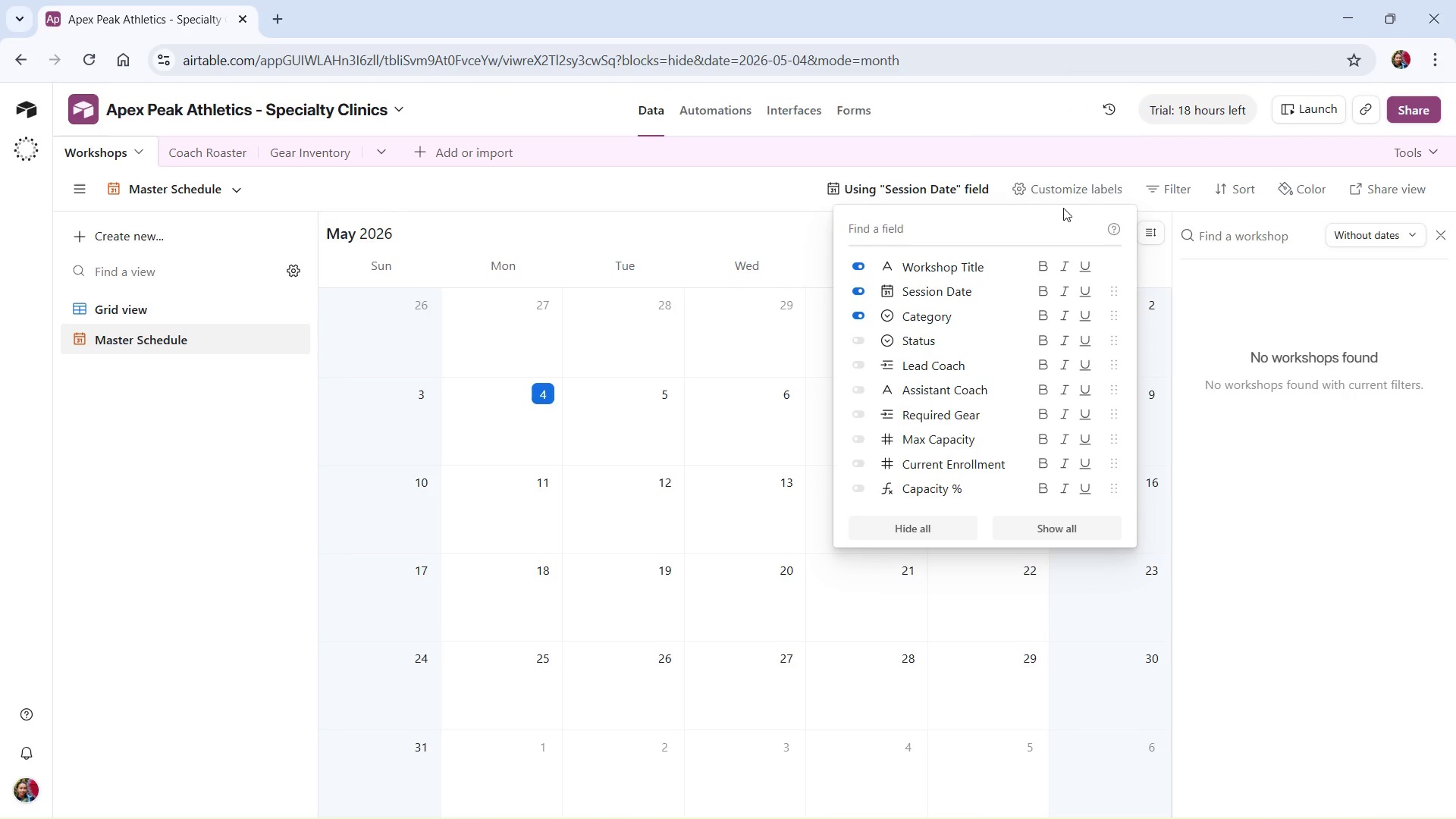 
left_click([1191, 187])
 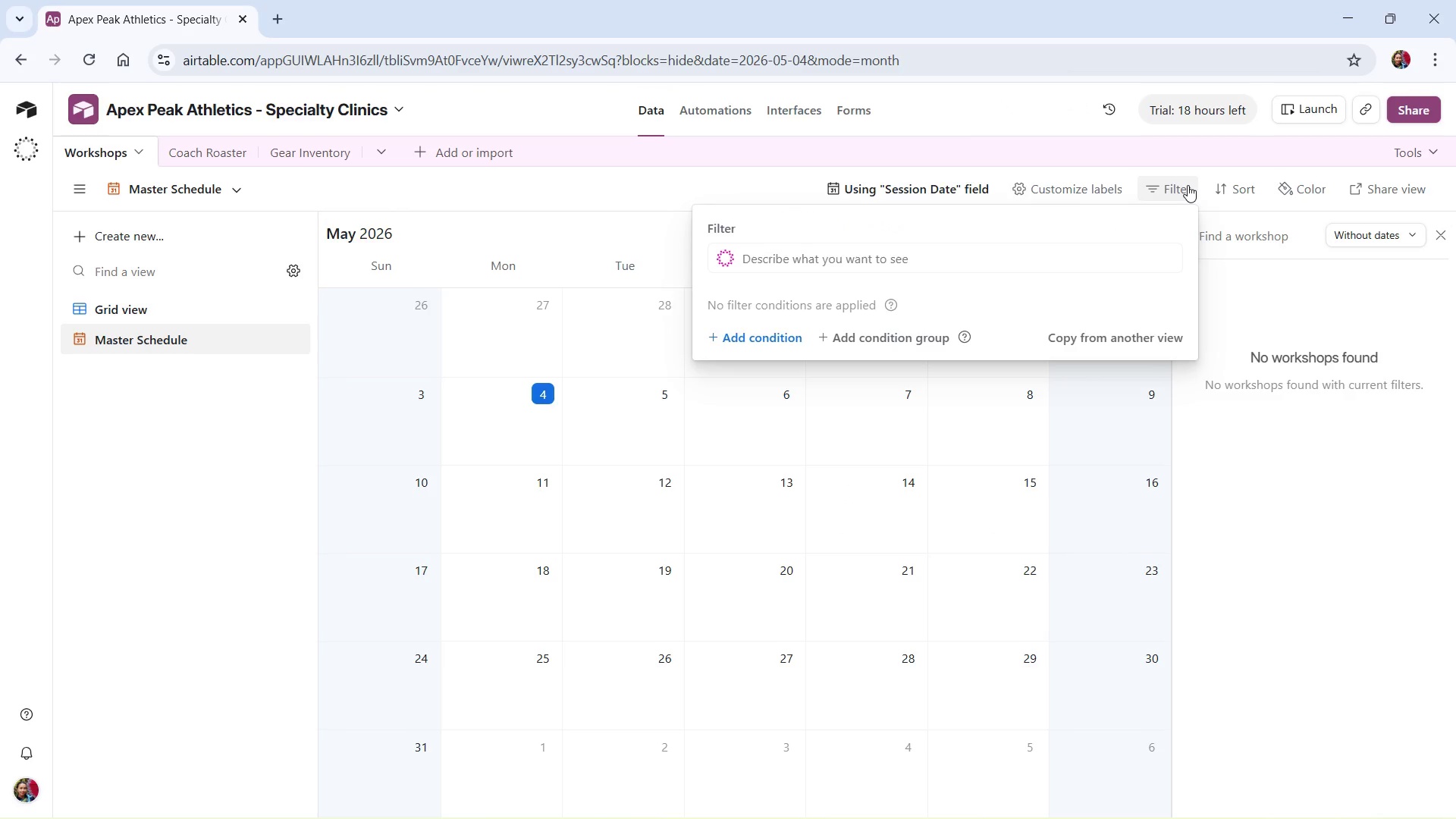 
wait(5.09)
 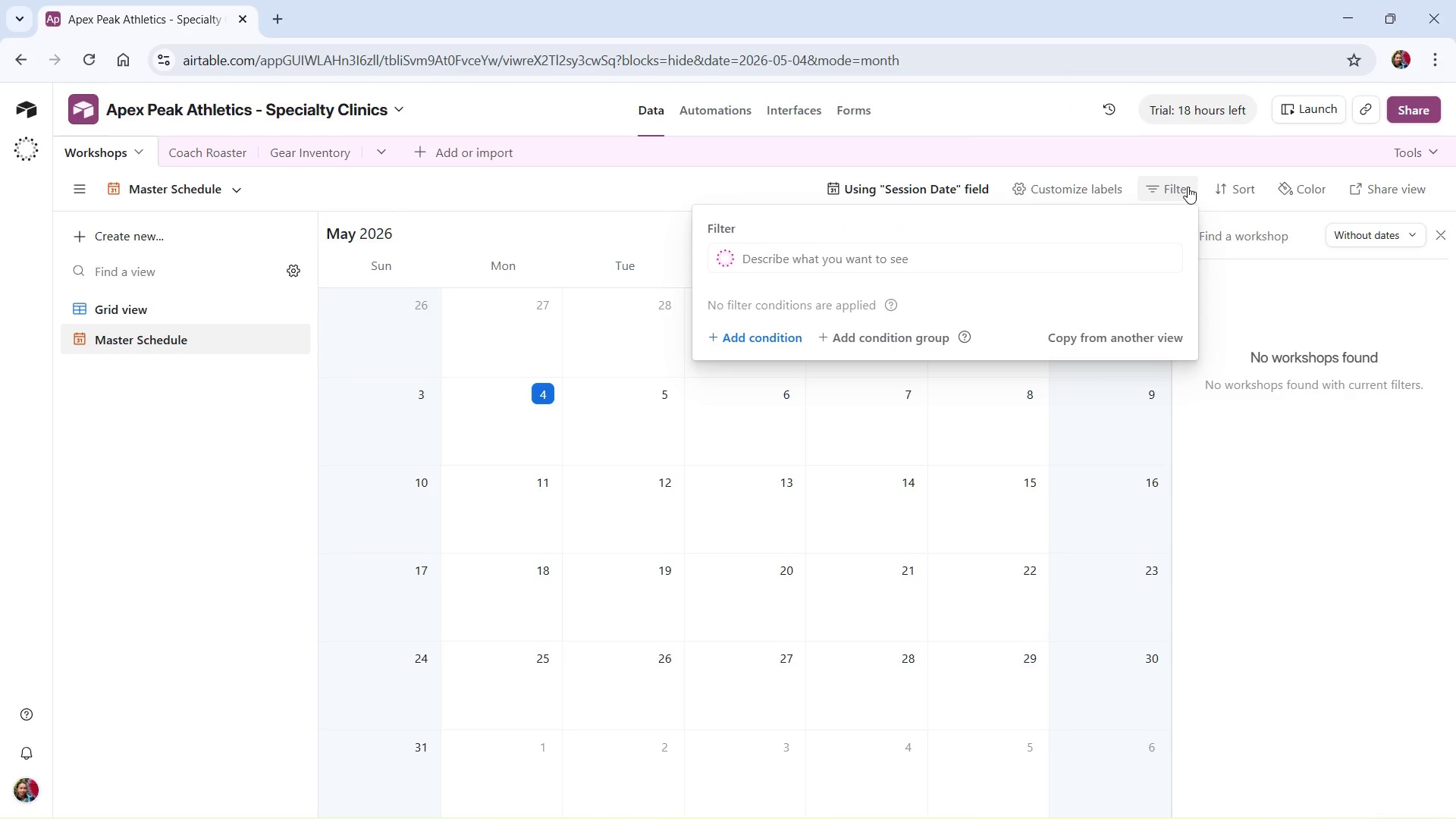 
double_click([1188, 185])
 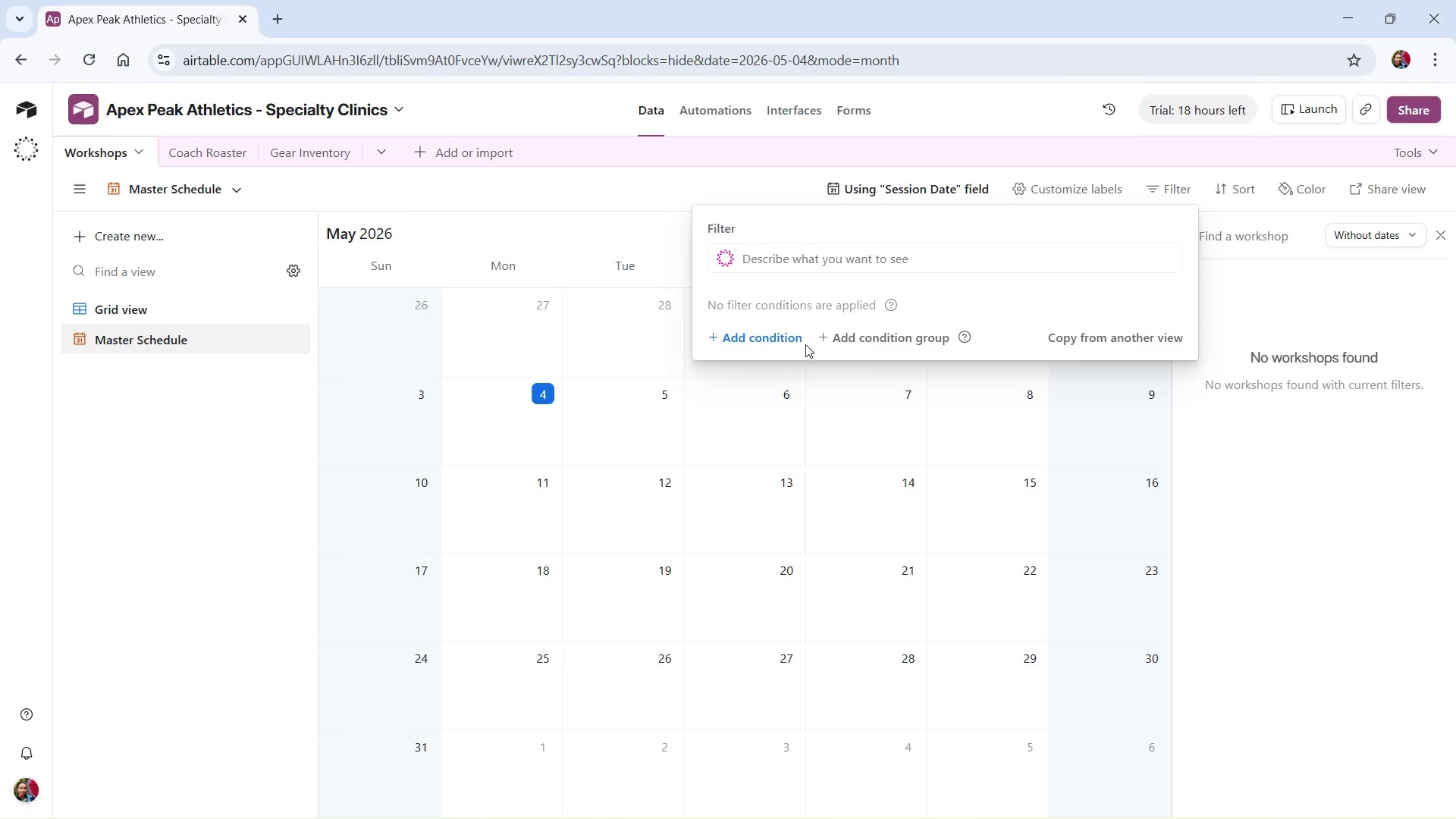 
left_click([796, 342])
 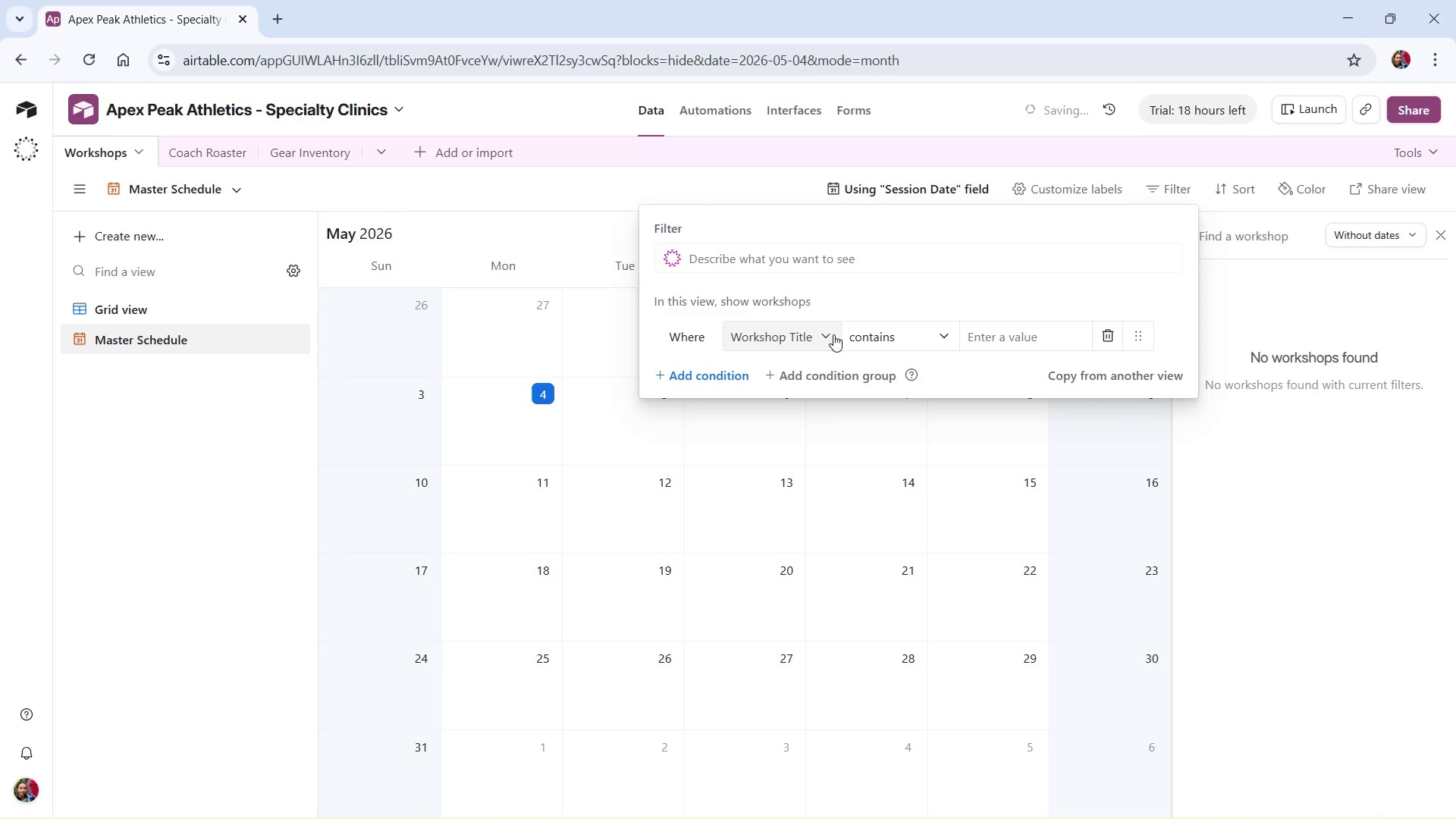 
left_click([828, 335])
 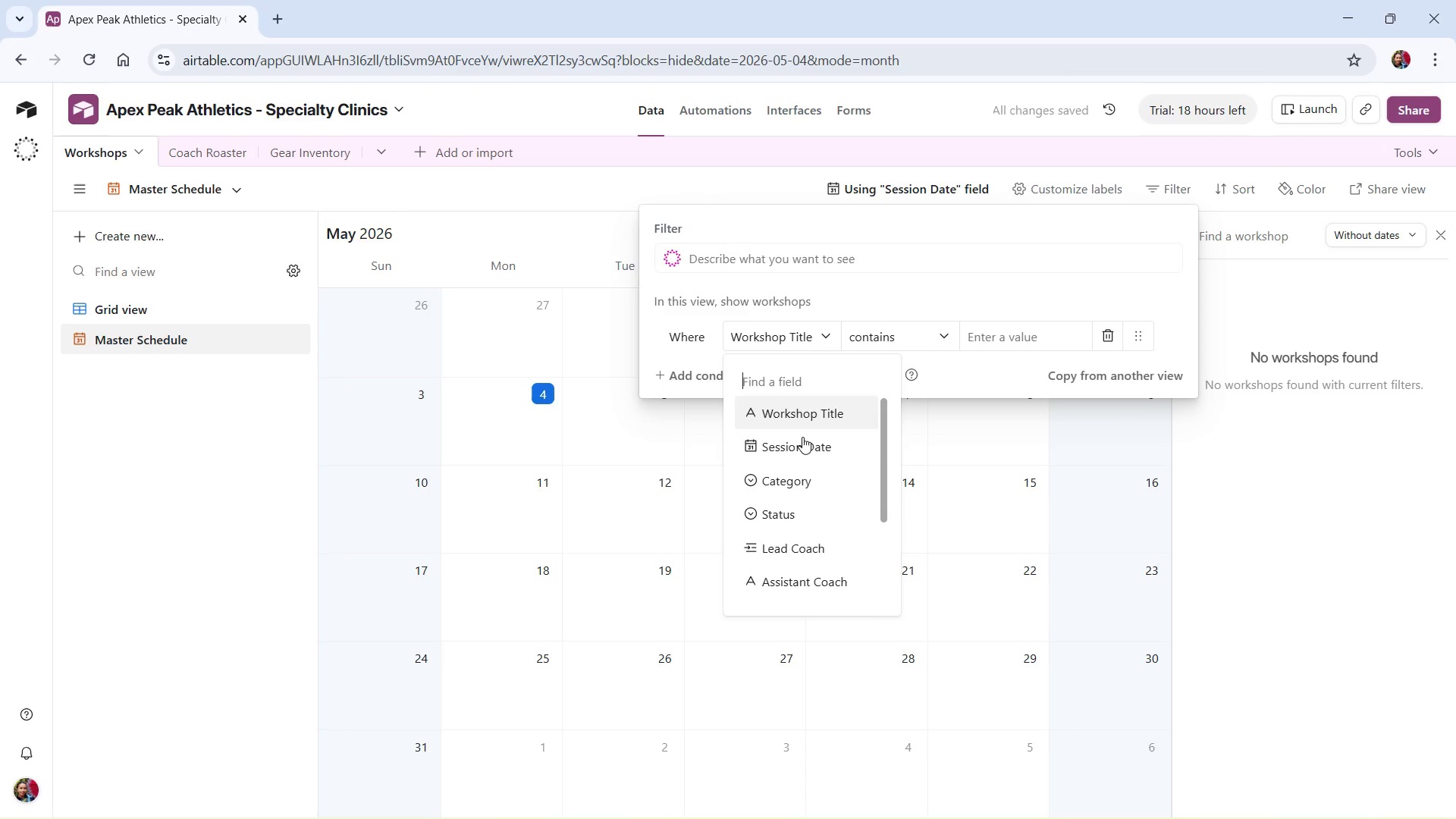 
scroll: coordinate [810, 463], scroll_direction: down, amount: 4.0
 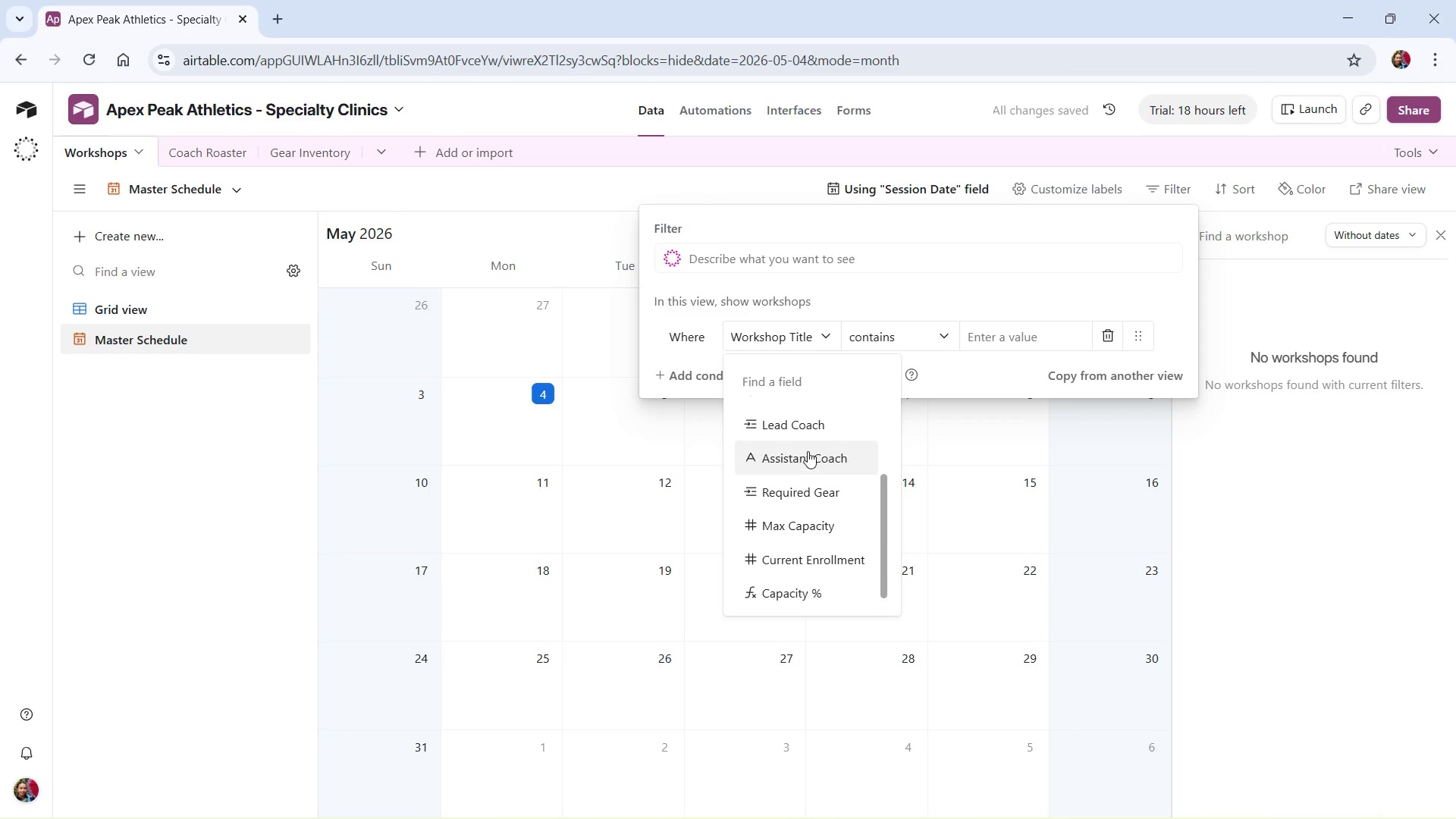 
scroll: coordinate [808, 451], scroll_direction: up, amount: 2.0
 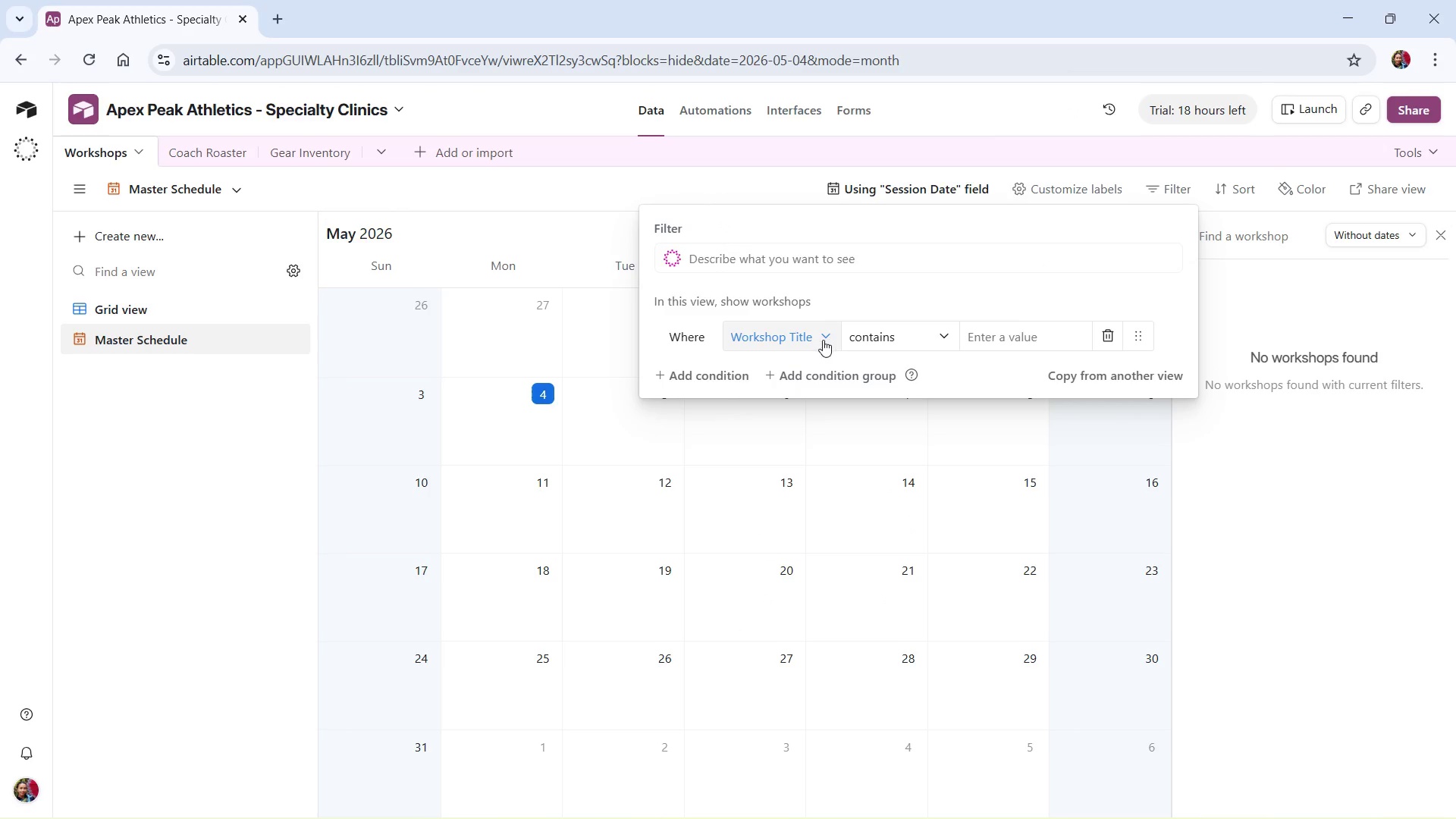 
left_click([1103, 344])
 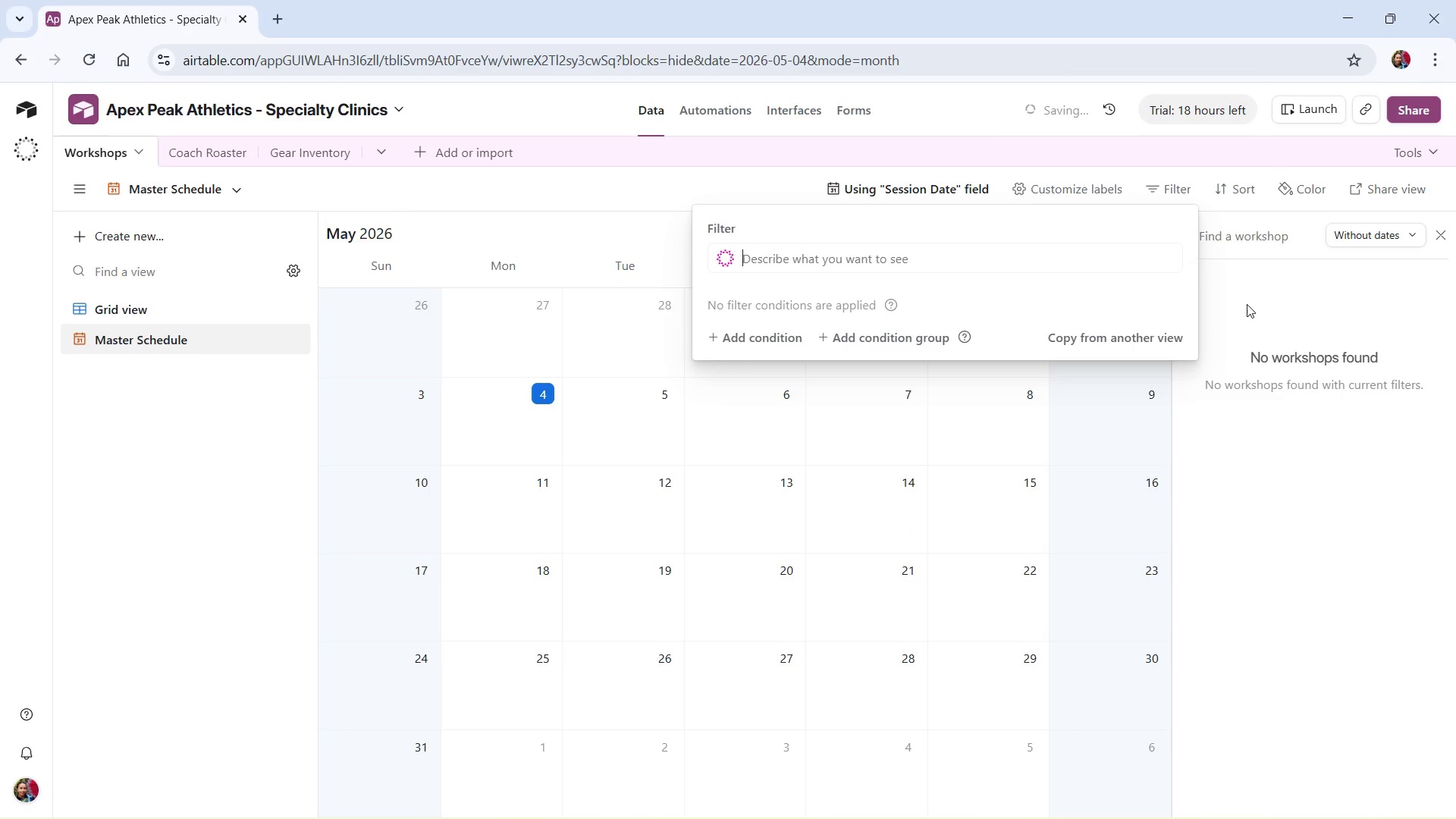 
left_click([1247, 304])
 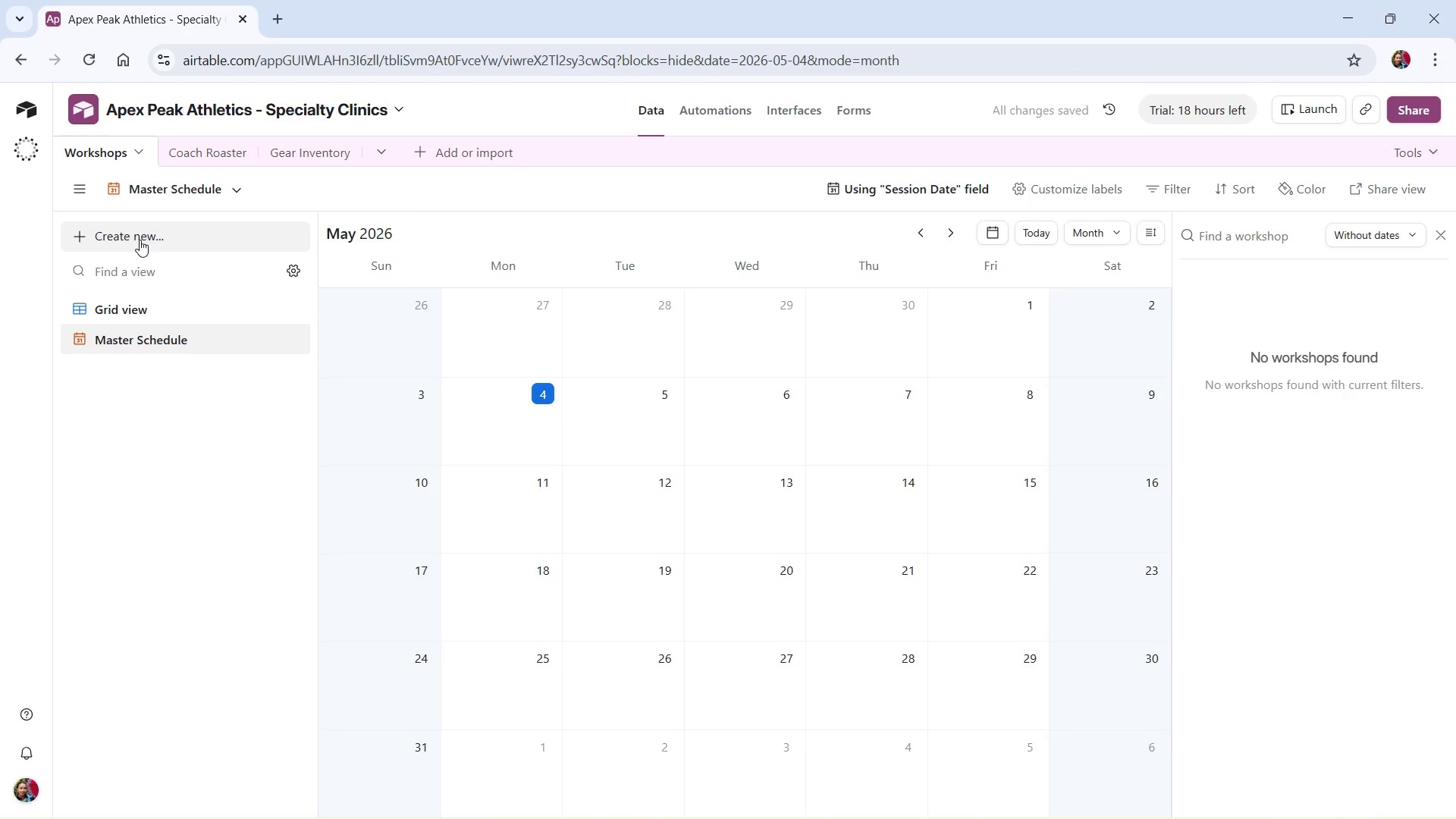 
wait(6.12)
 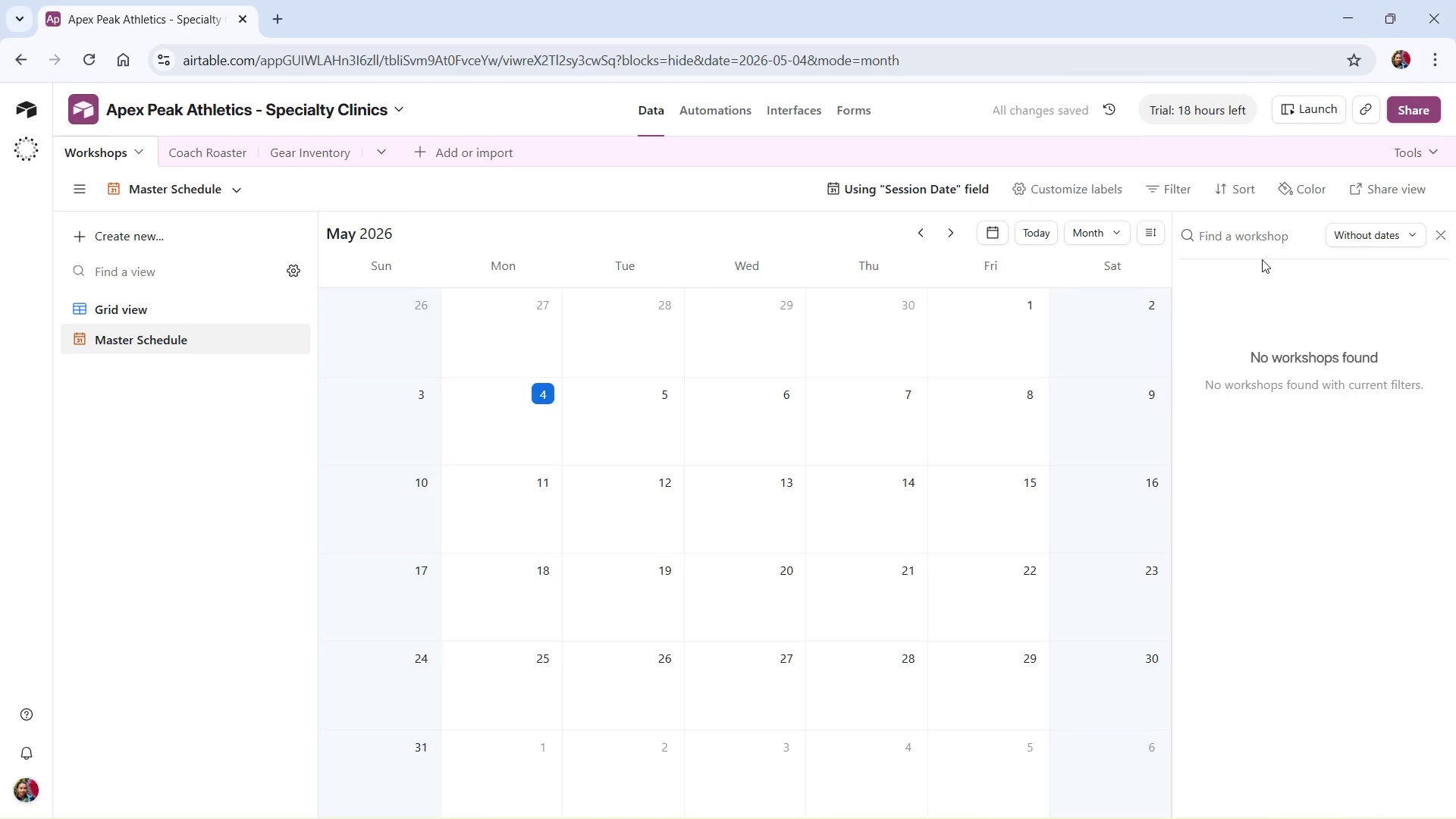 
left_click([140, 240])
 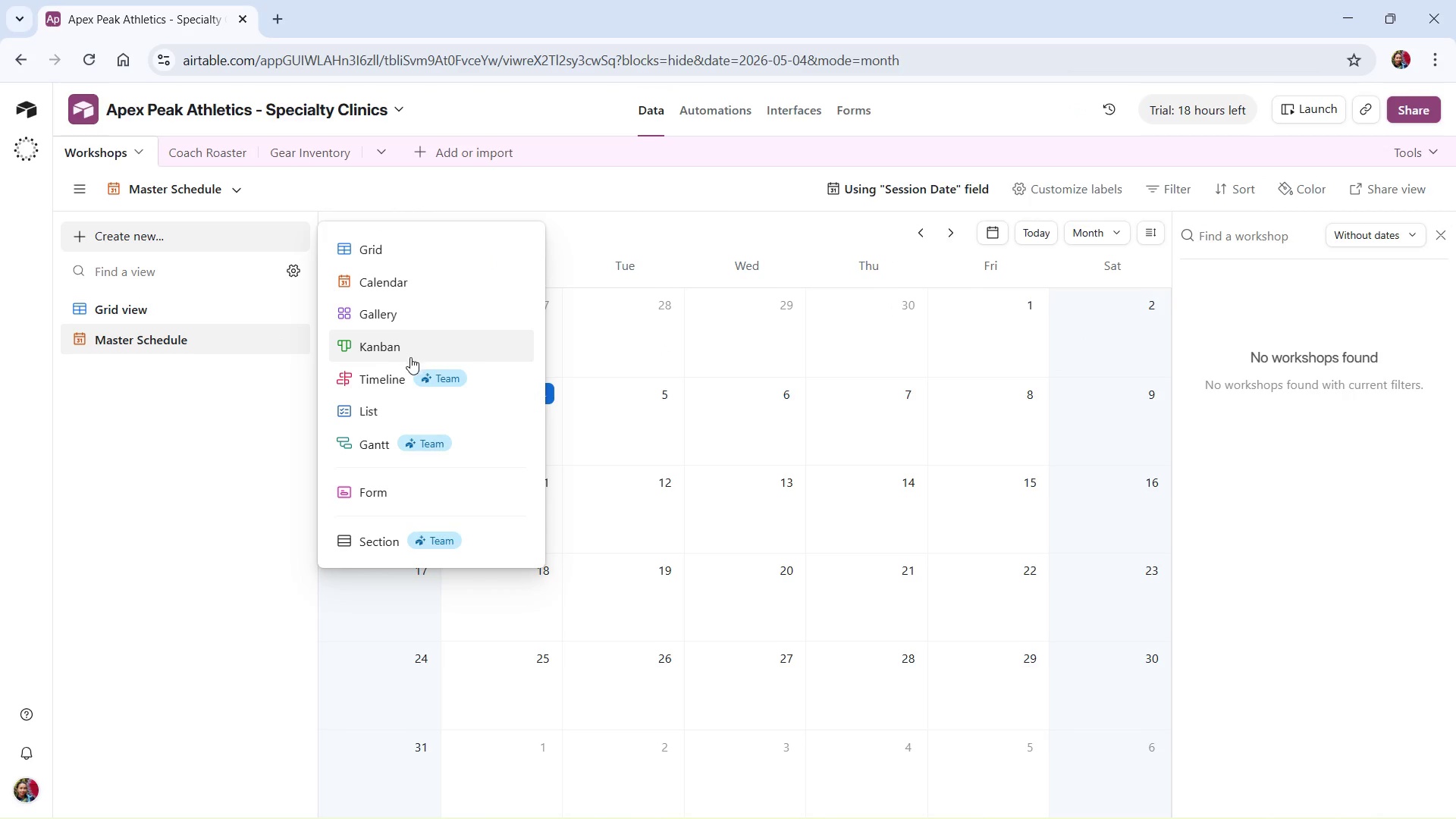 
left_click([410, 344])
 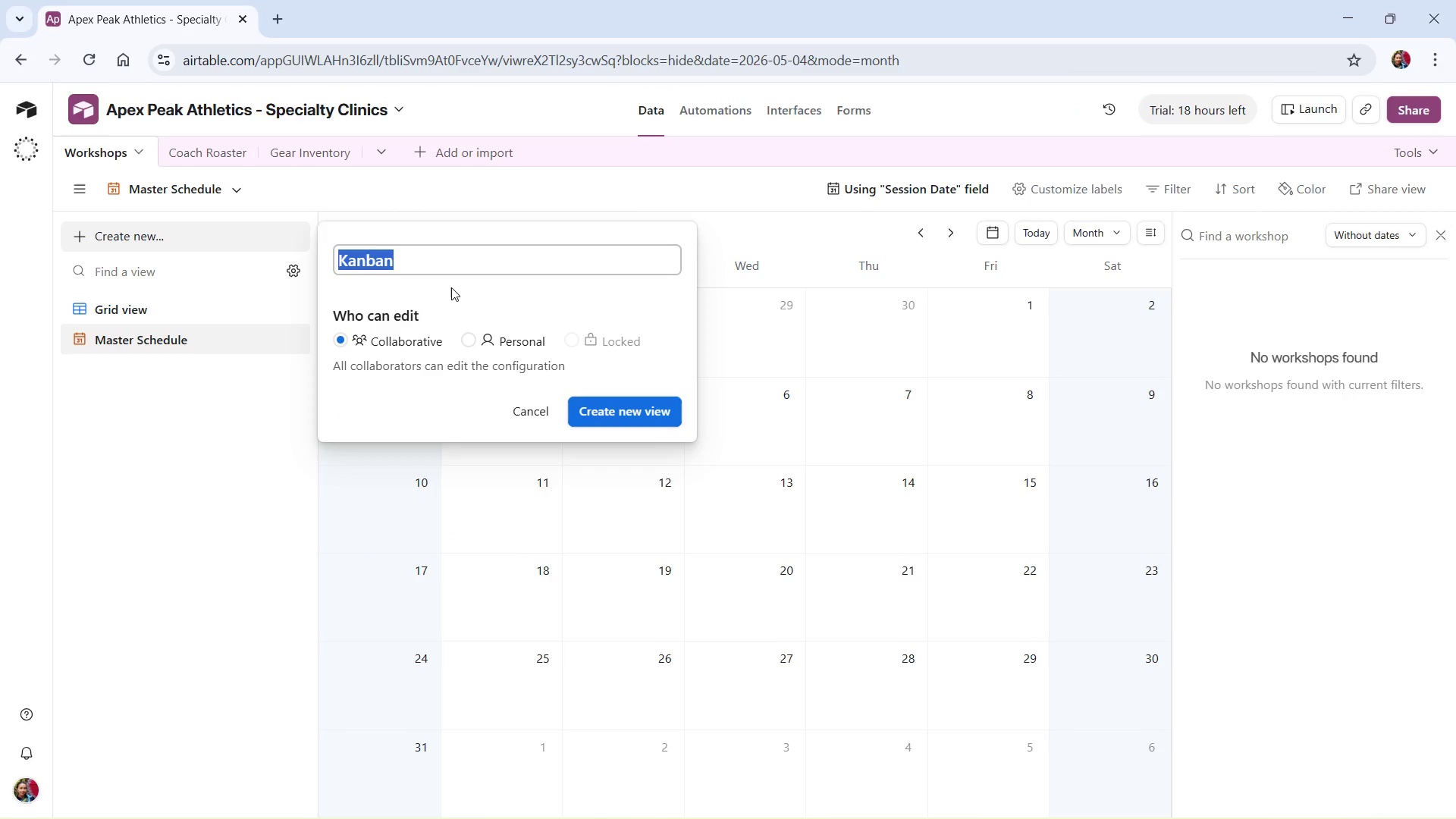 
type(Management Pipeline)
 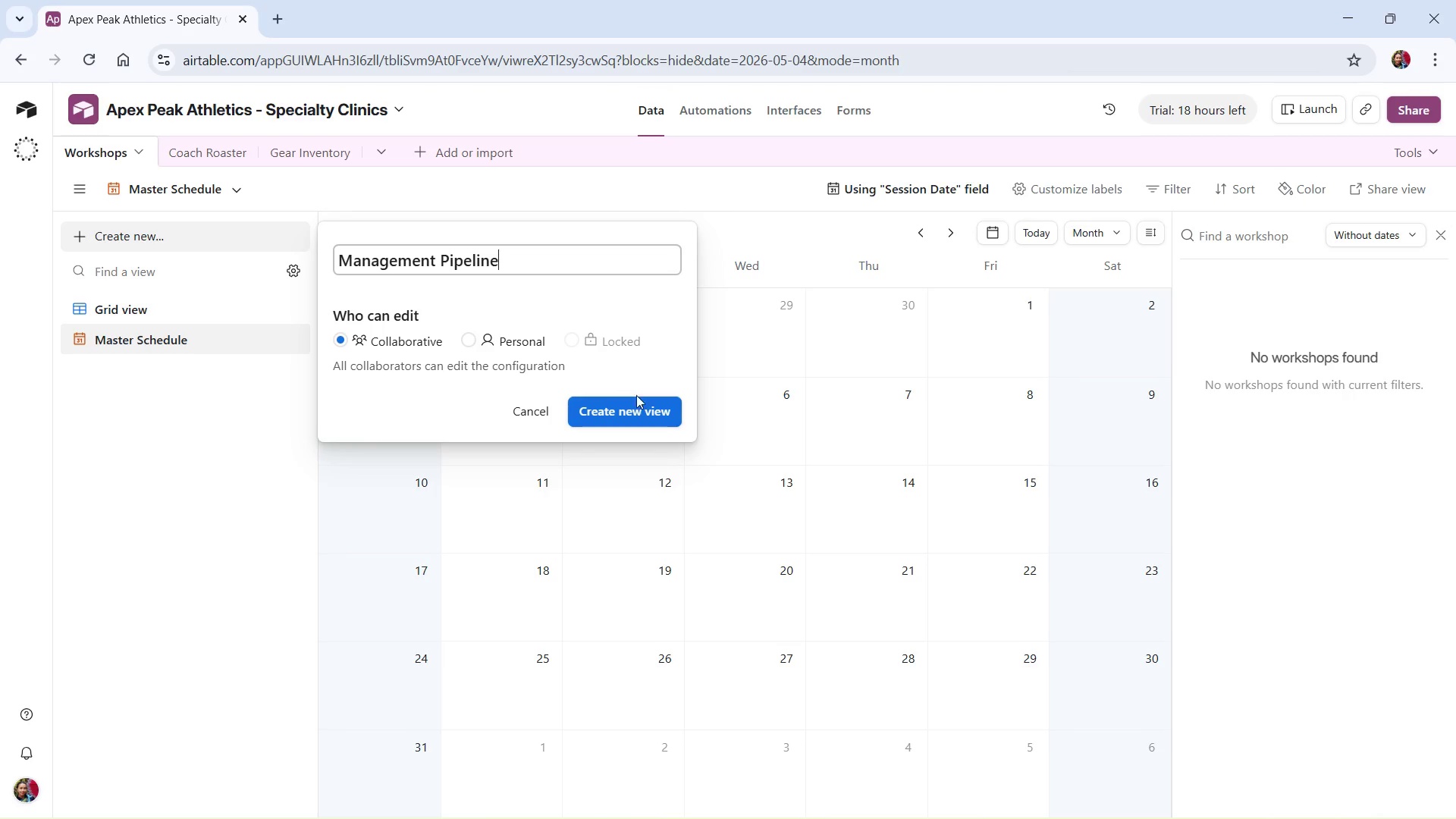 
left_click([640, 404])
 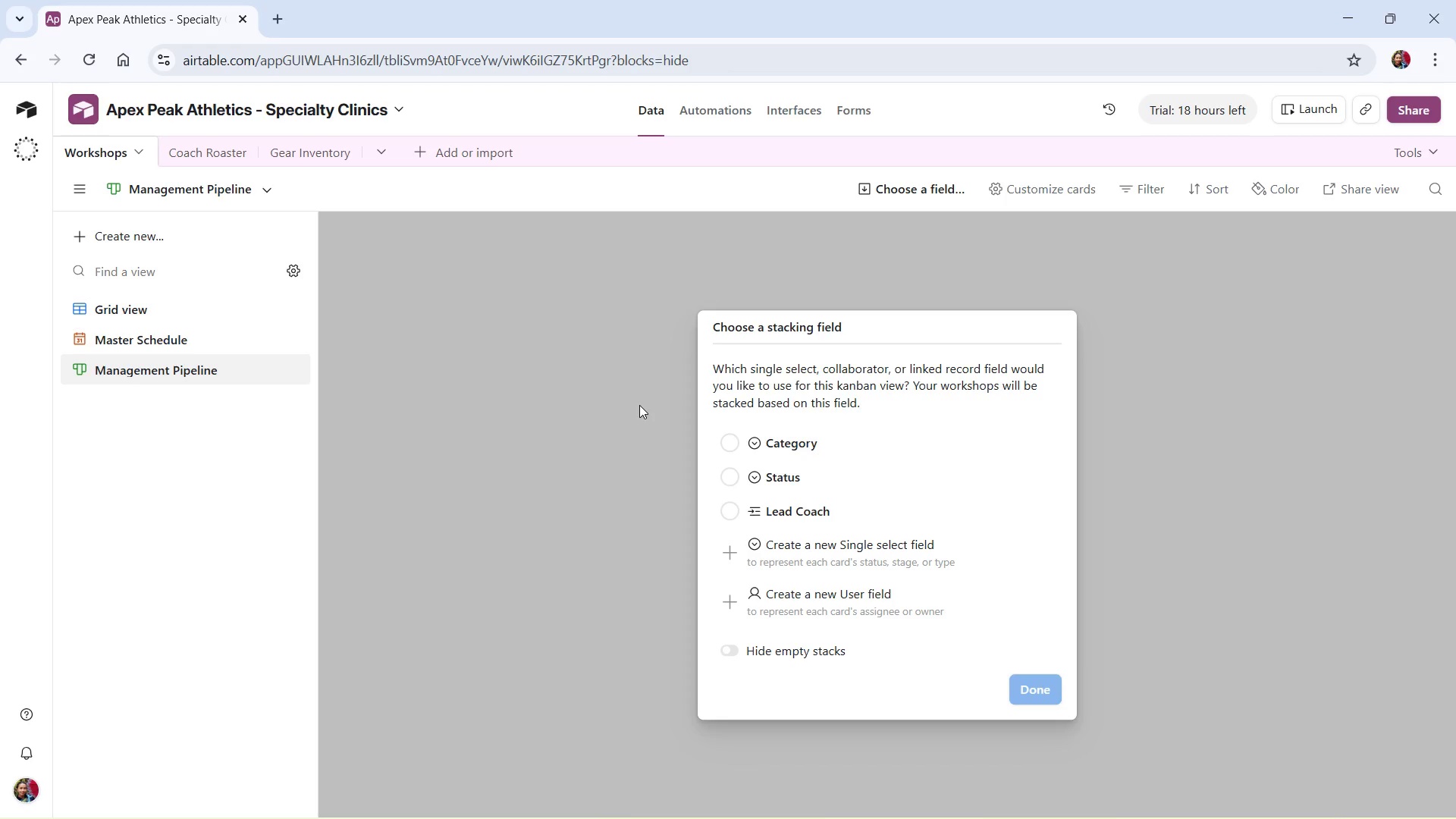 
wait(21.38)
 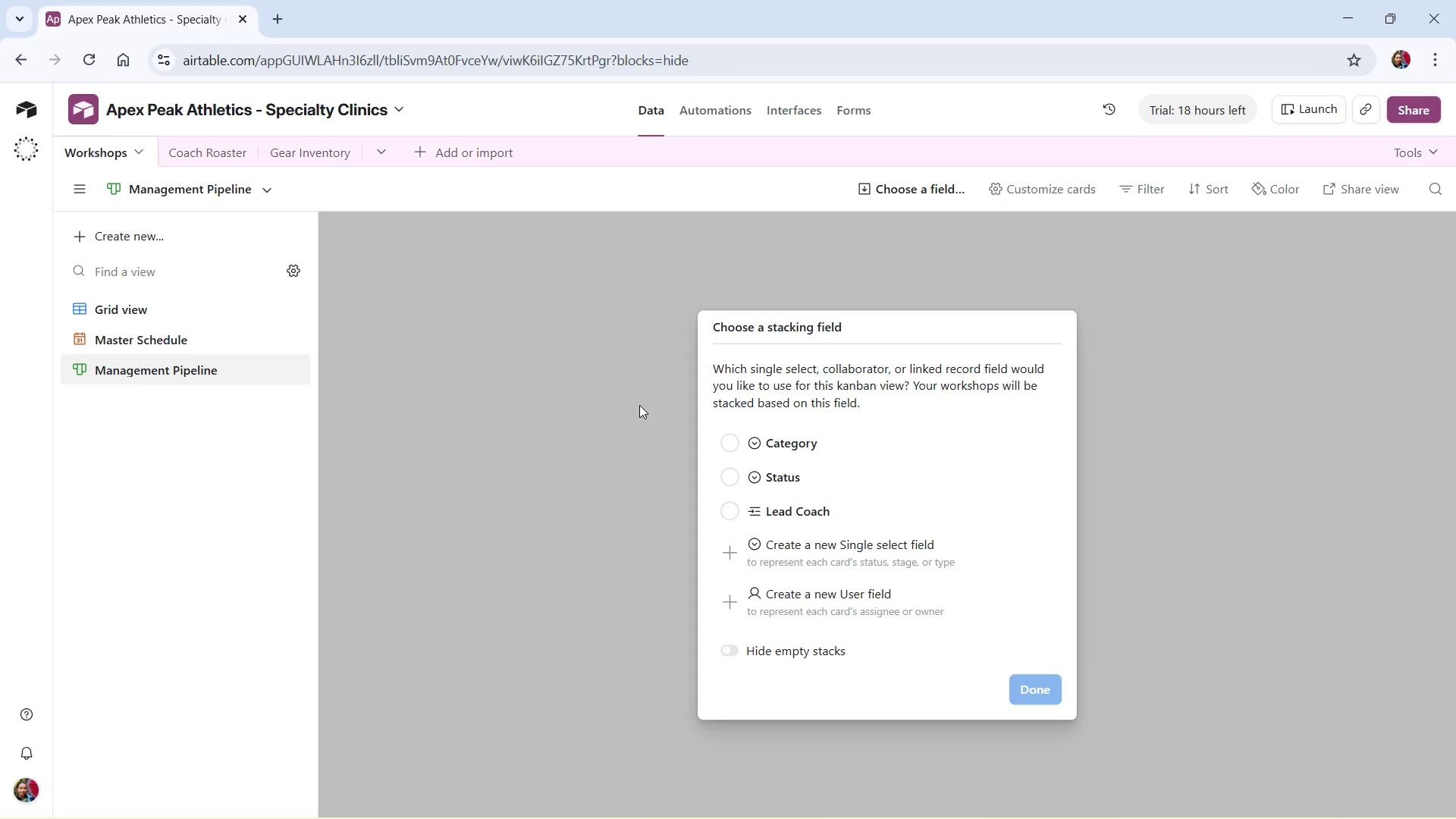 
left_click([1034, 685])
 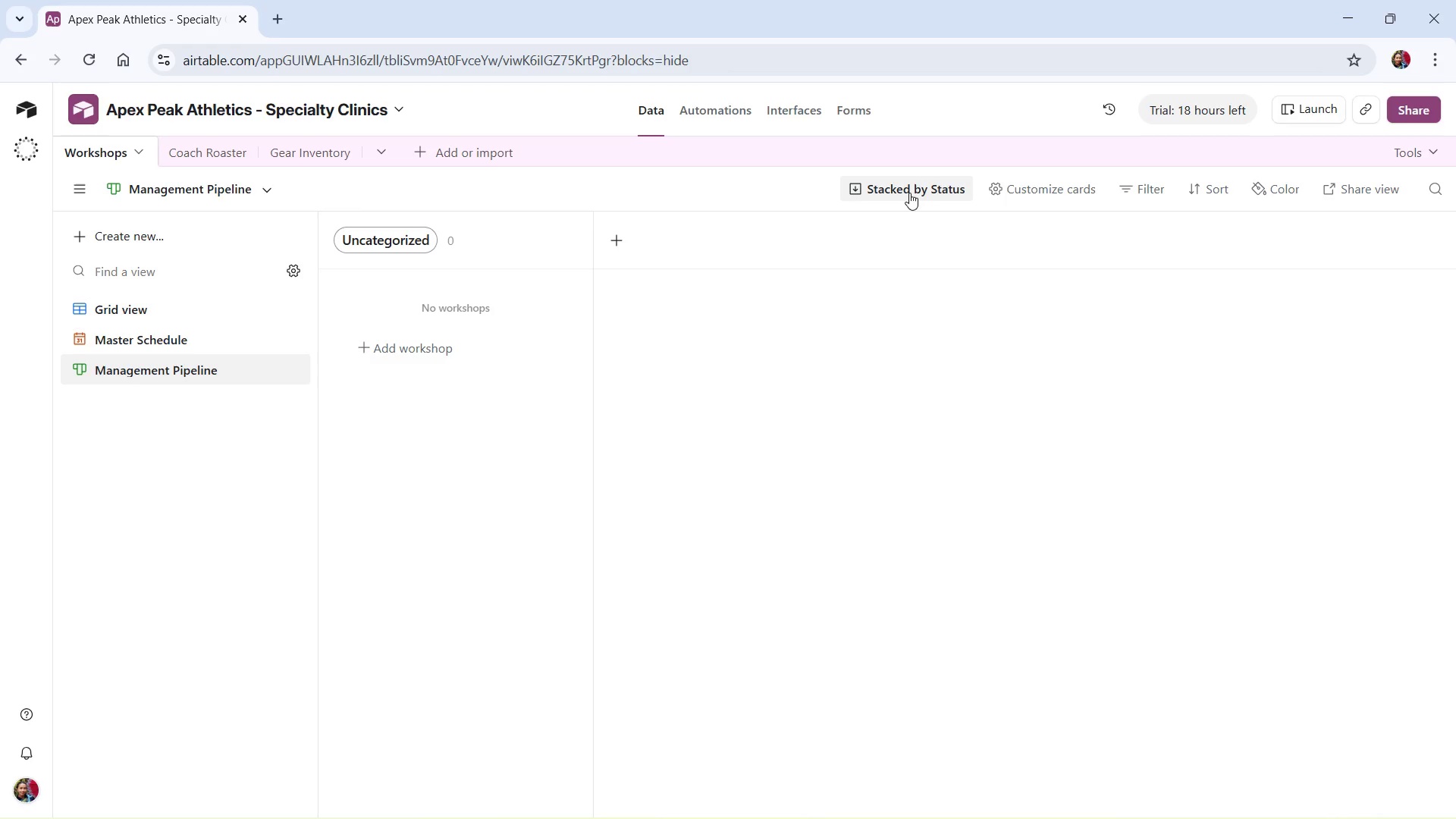 
wait(21.84)
 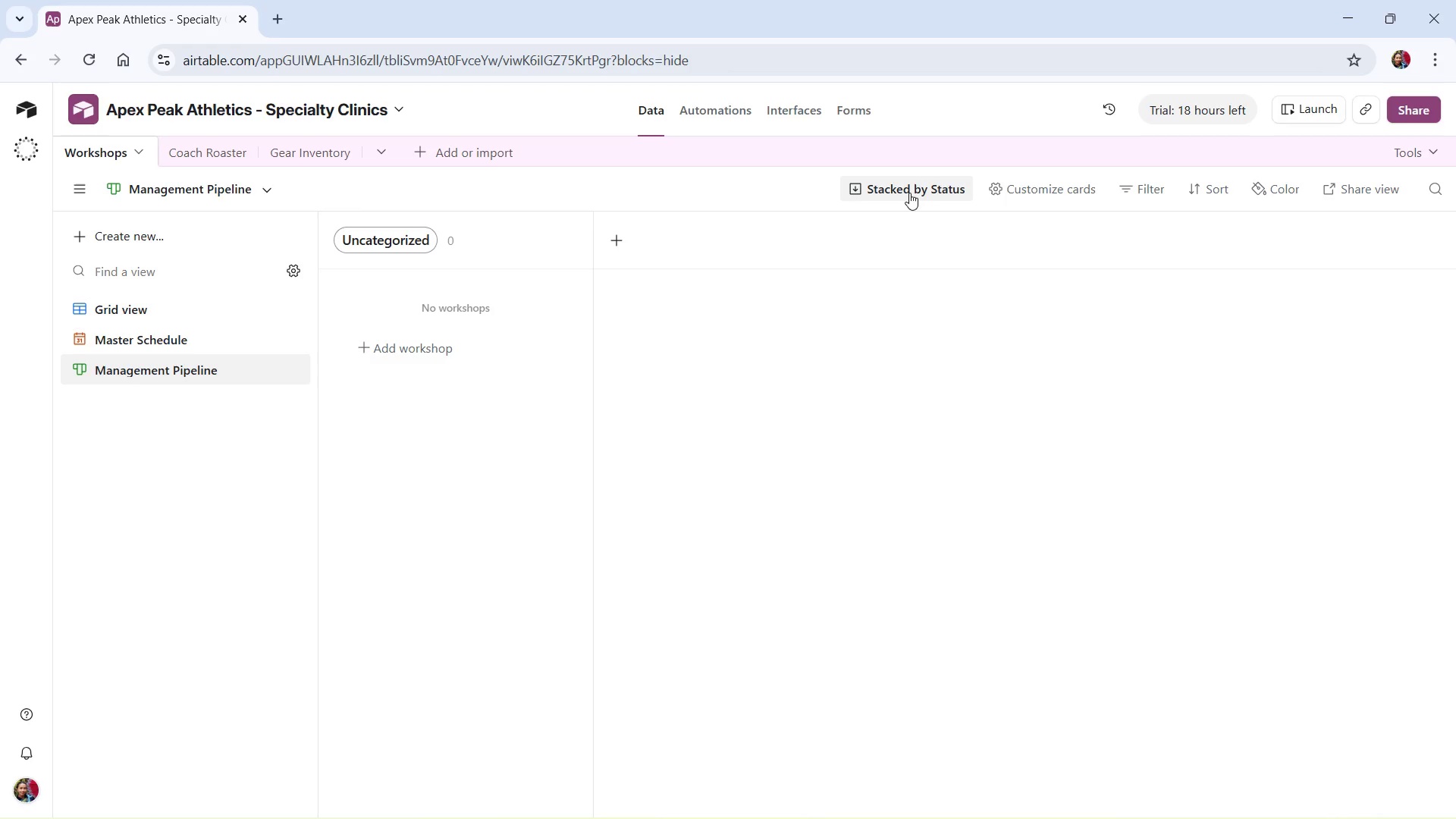 
left_click([616, 240])
 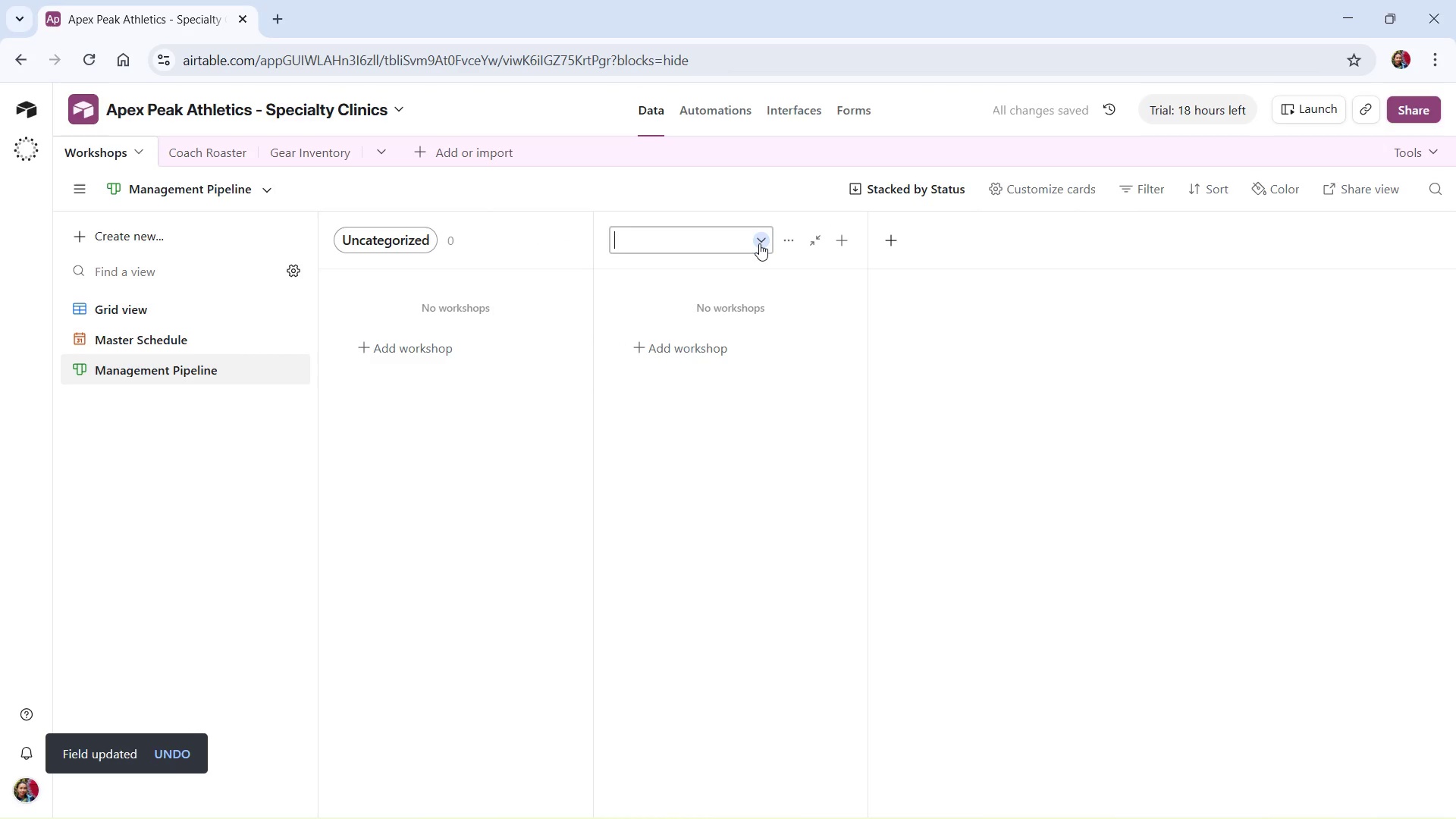 
left_click([761, 244])
 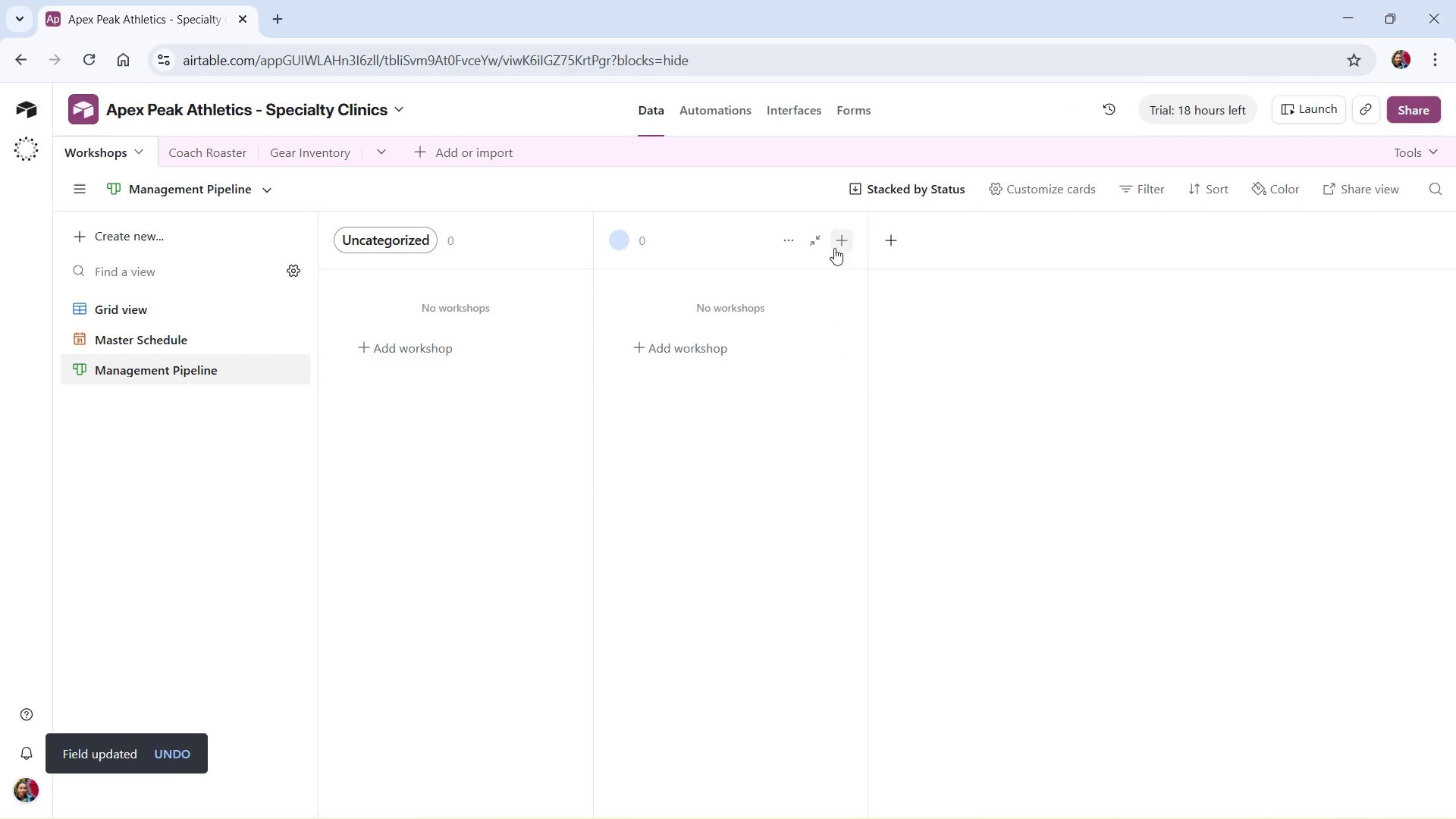 
wait(6.38)
 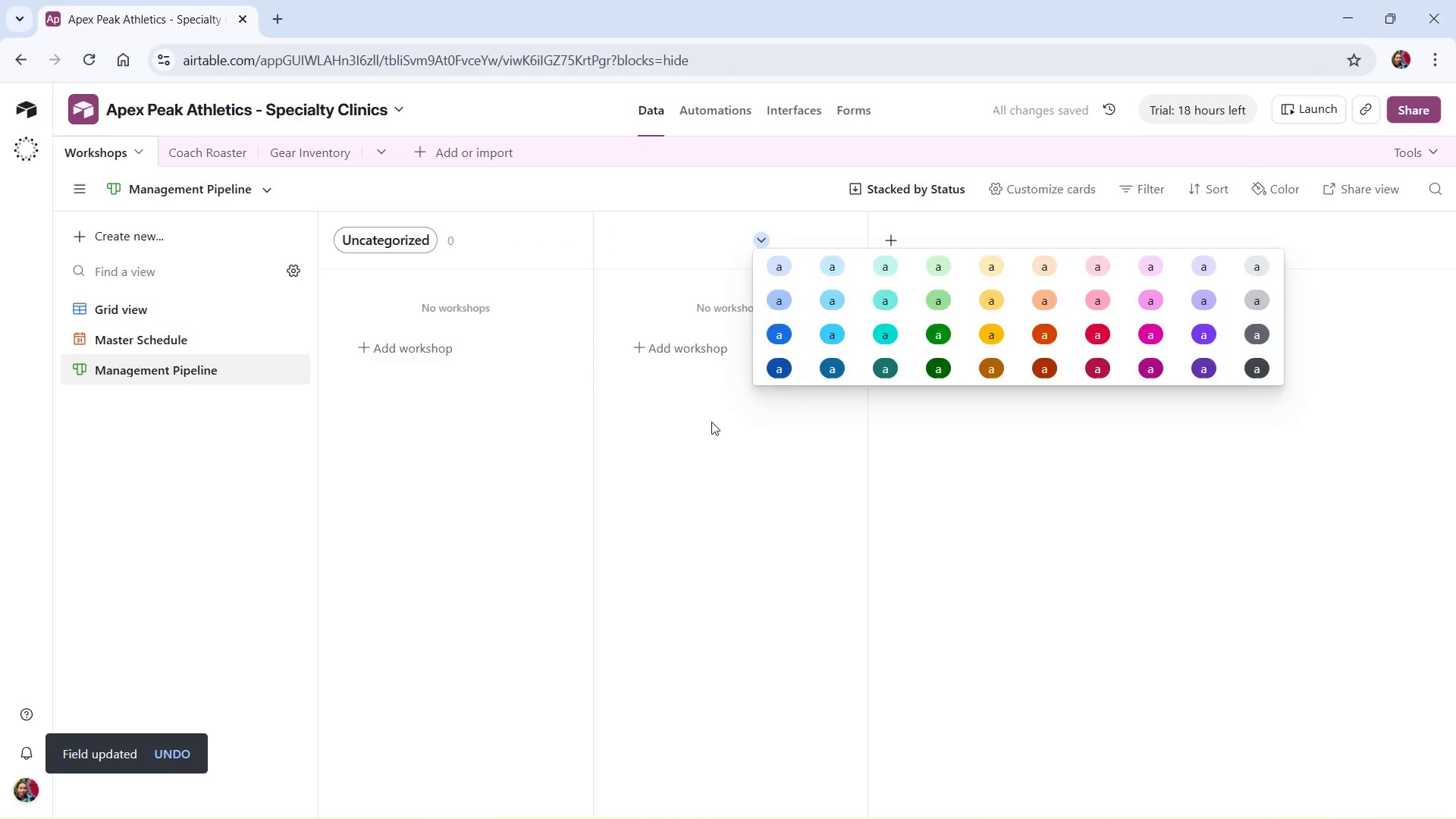 
left_click([821, 242])
 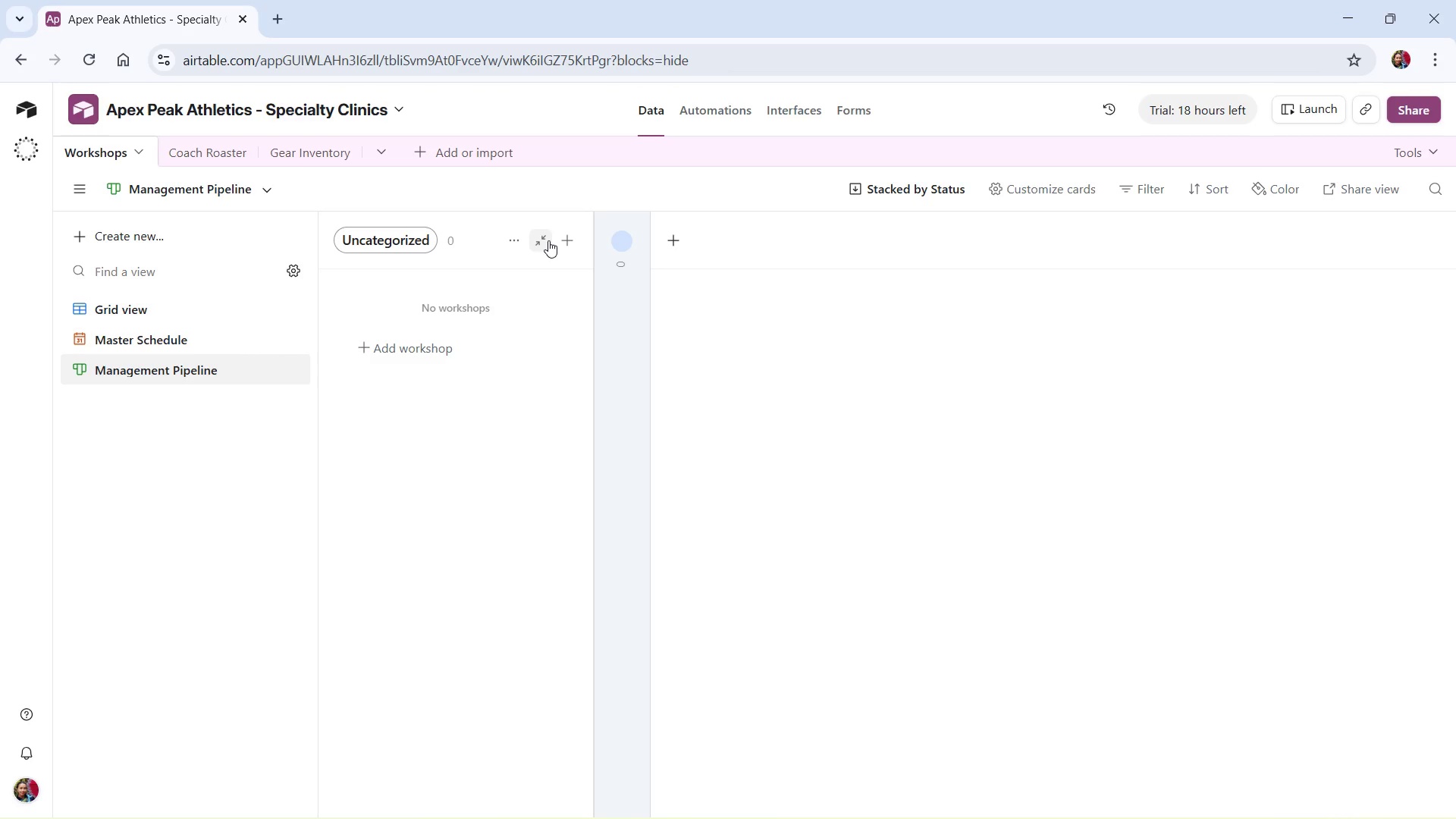 
left_click([536, 240])
 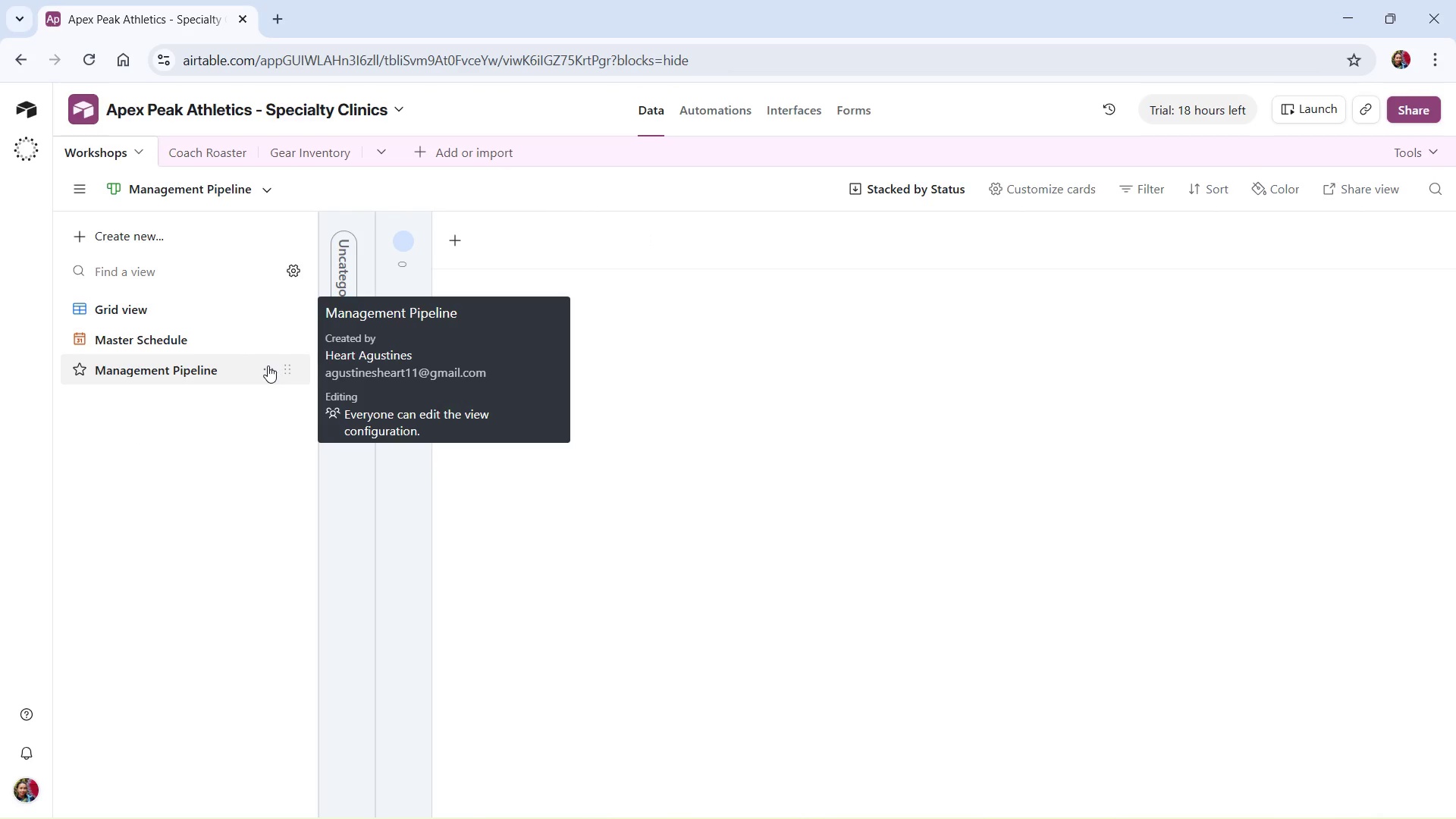 
wait(18.73)
 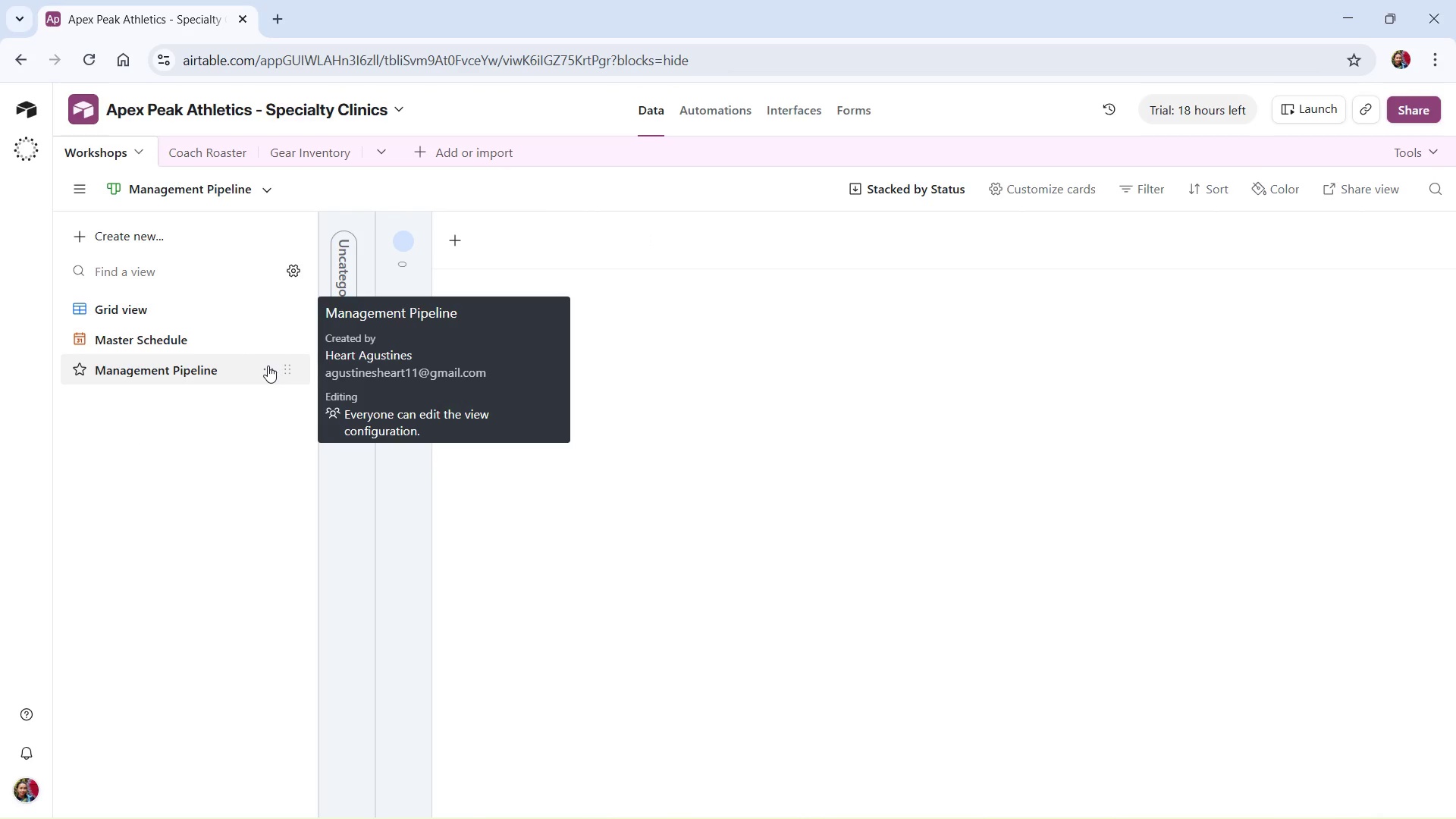 
left_click([152, 240])
 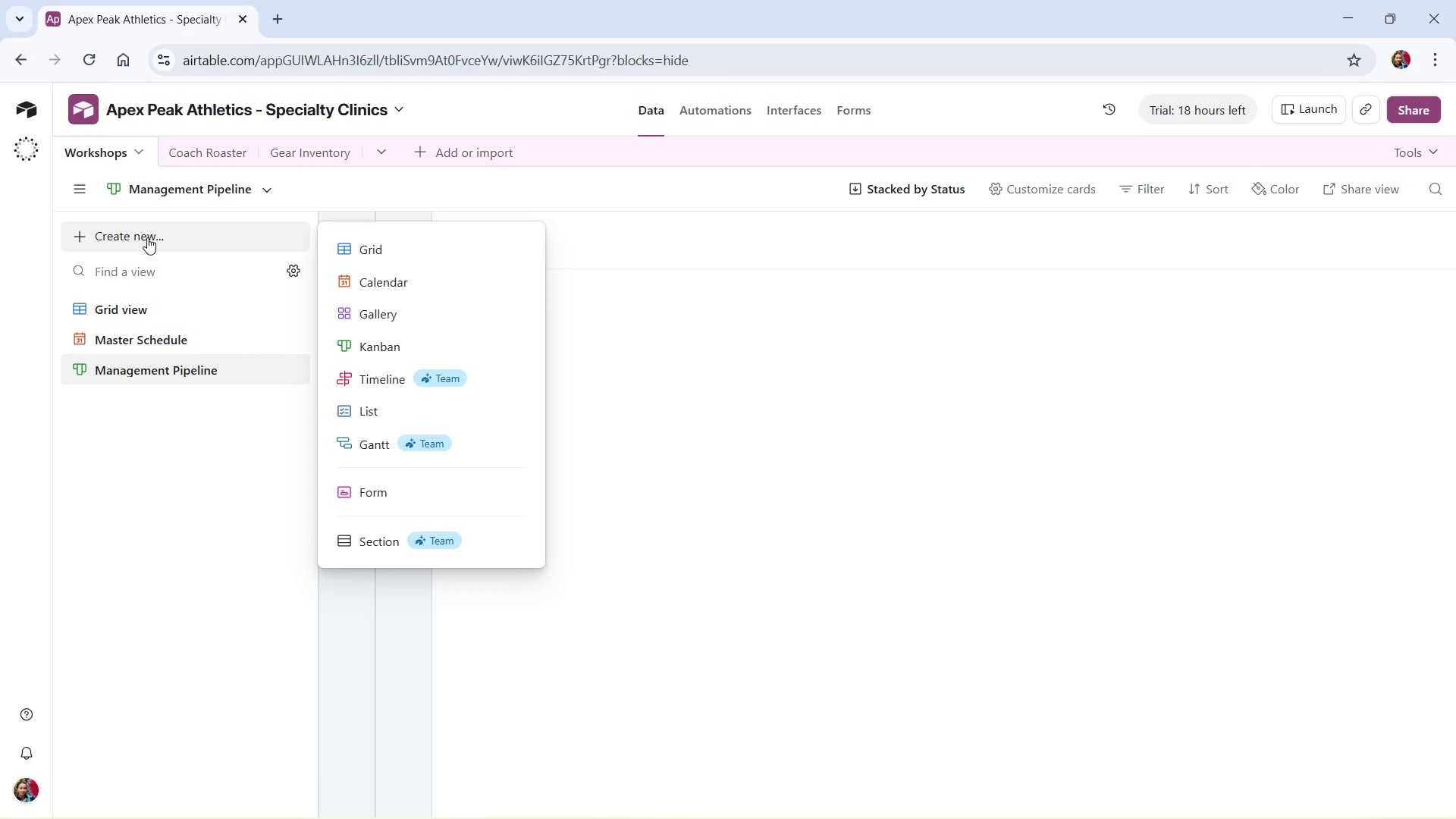 
wait(6.55)
 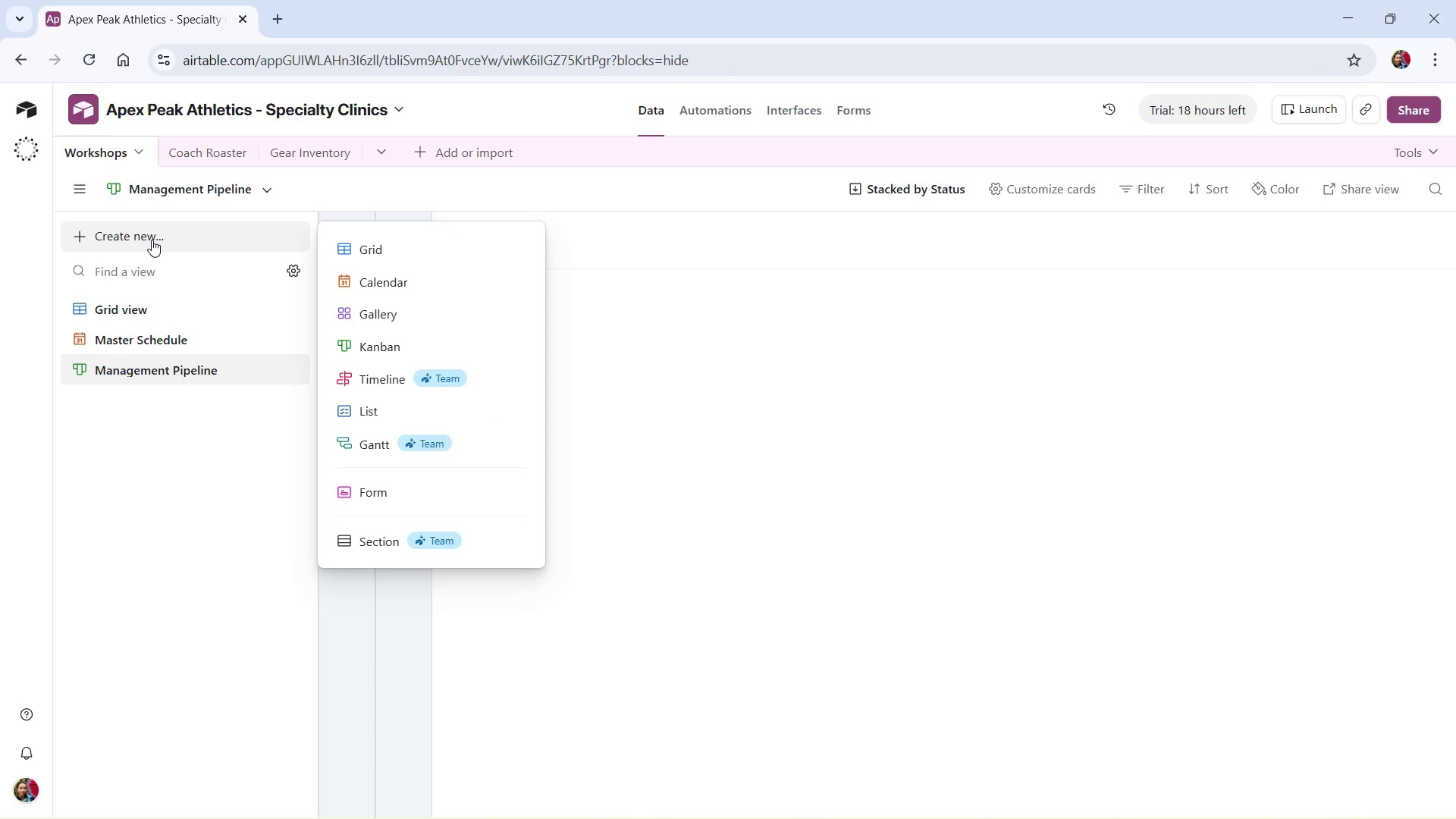 
left_click_drag(start_coordinate=[168, 305], to_coordinate=[164, 242])
 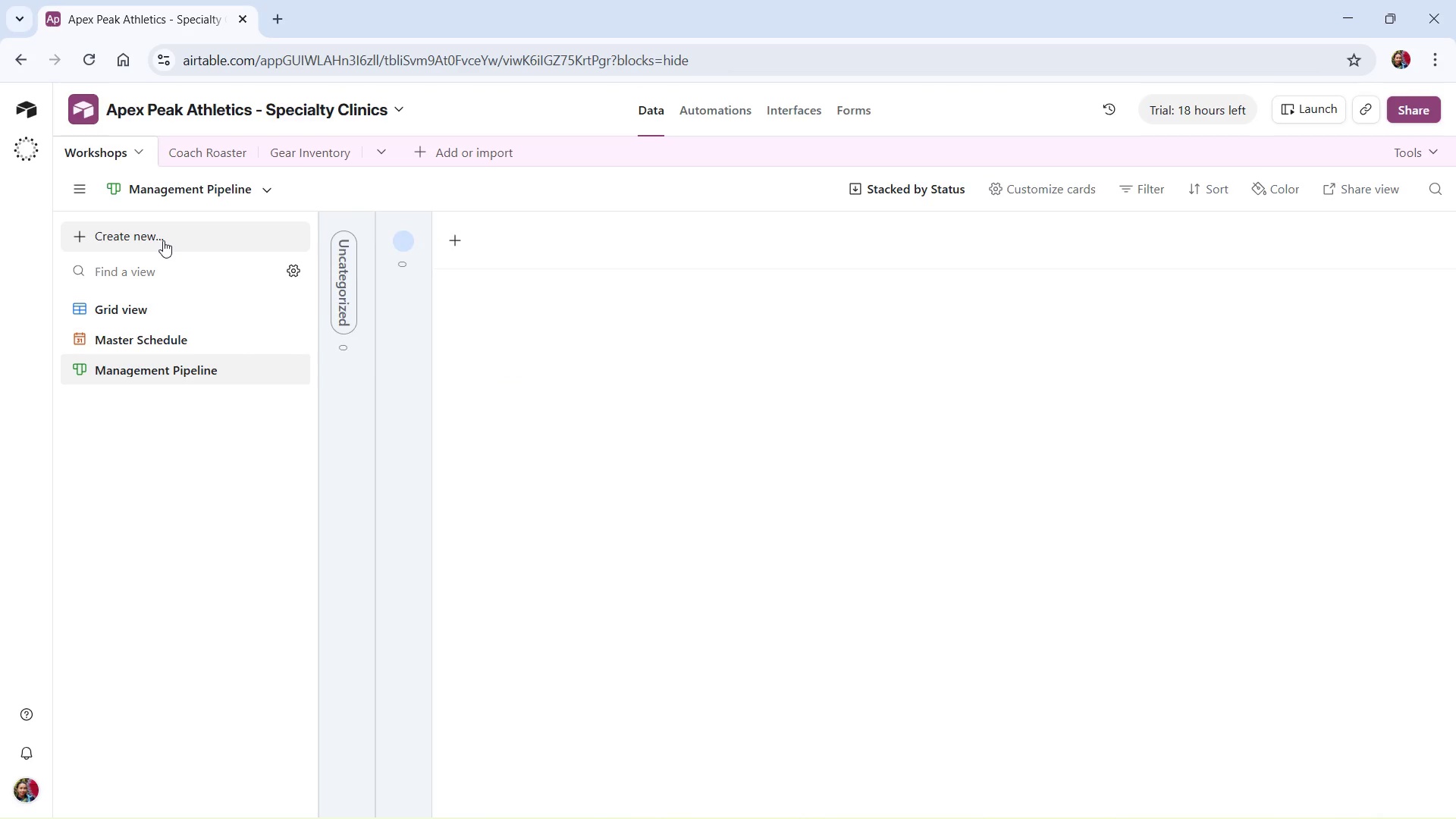 
left_click([163, 240])
 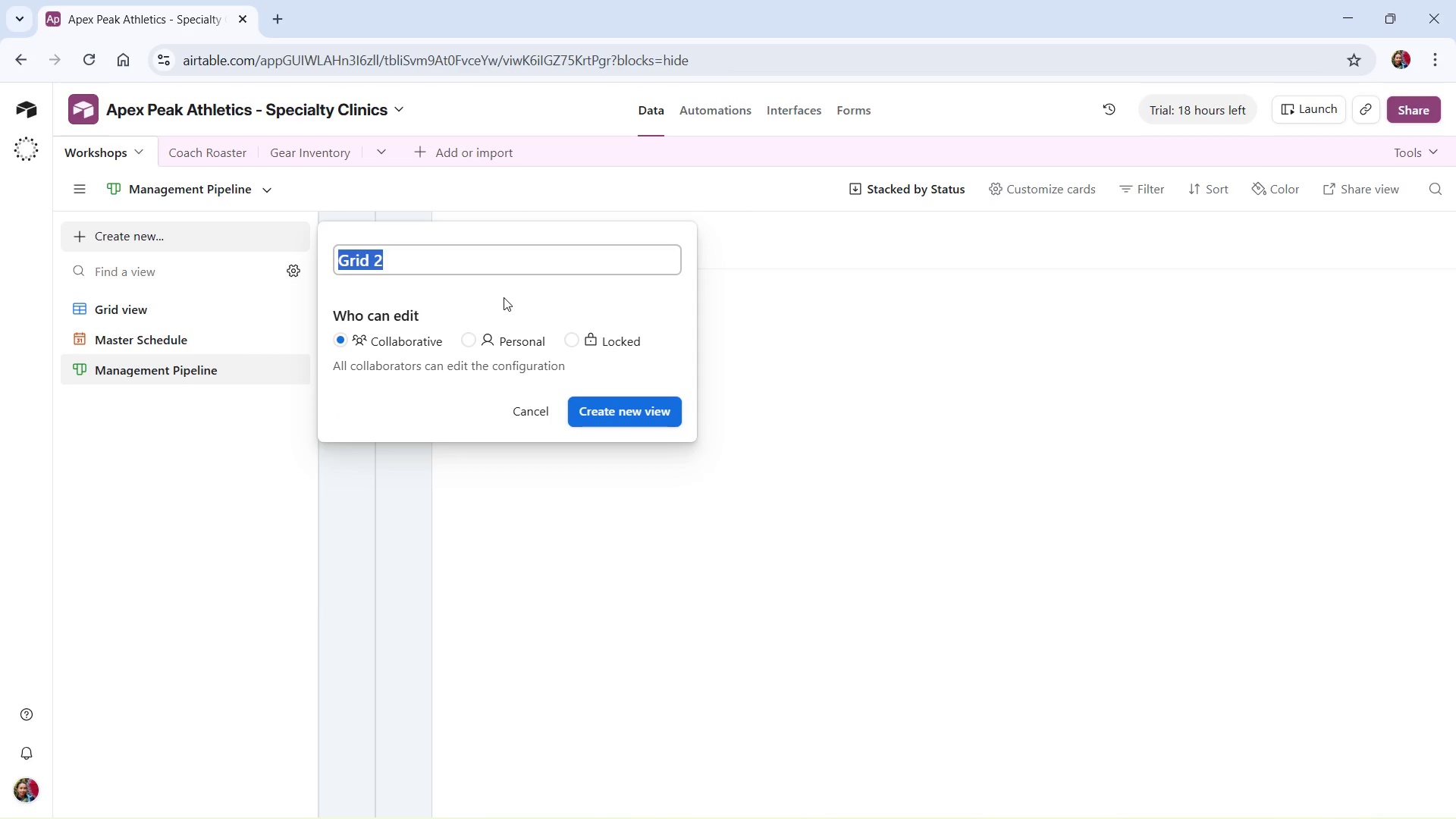 
type(Coach Workload)
 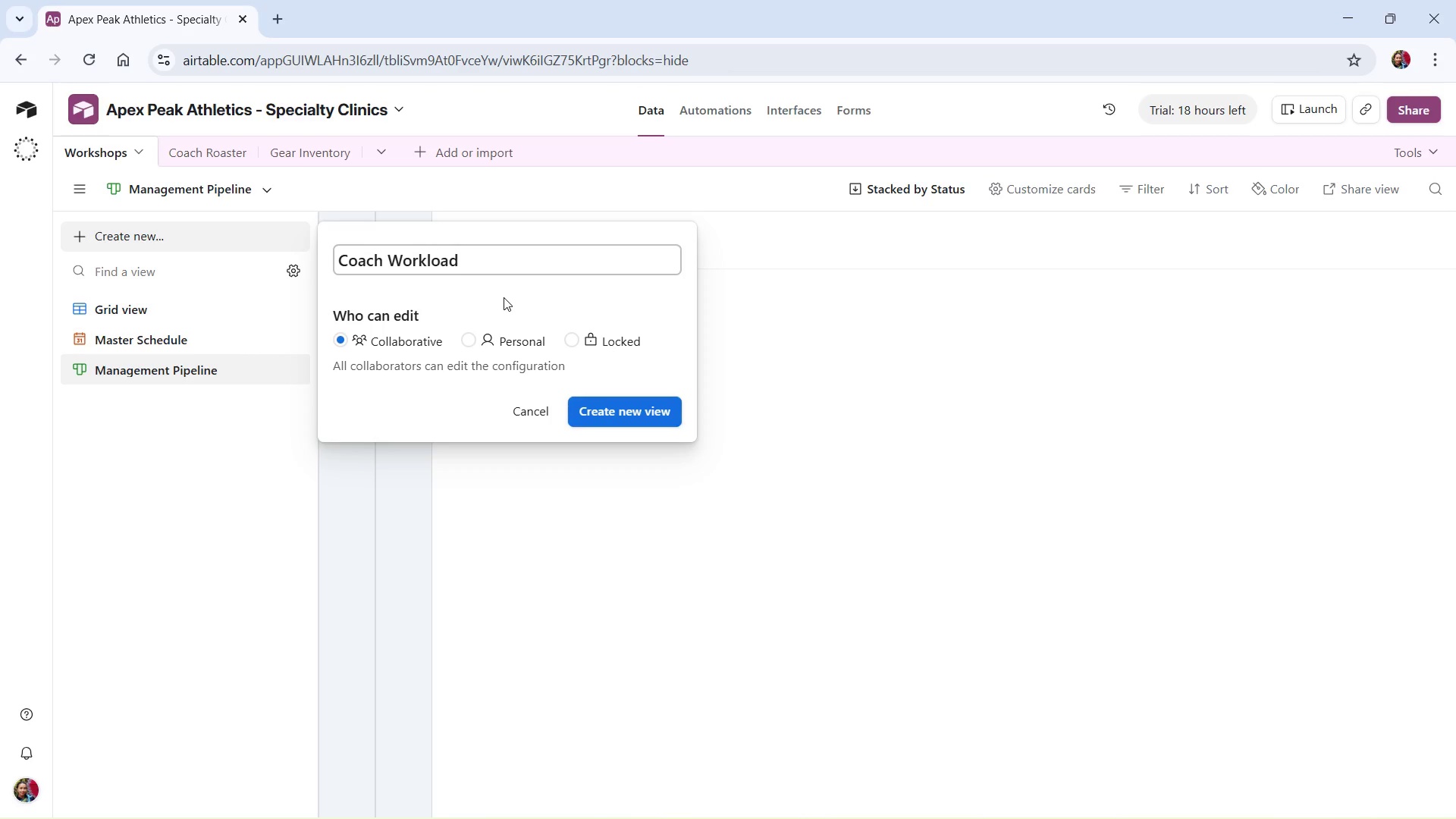 
left_click([609, 415])
 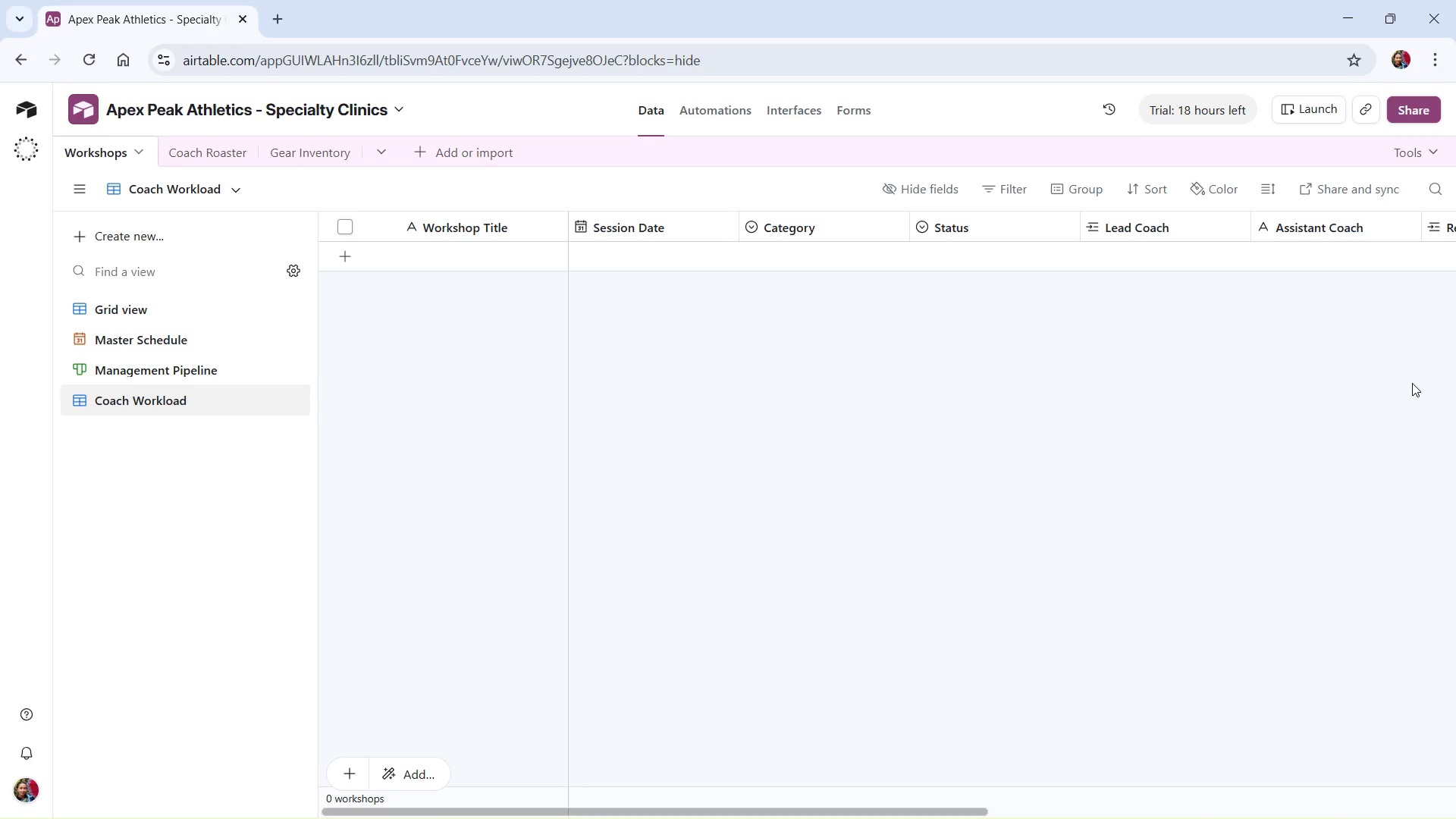 
wait(53.06)
 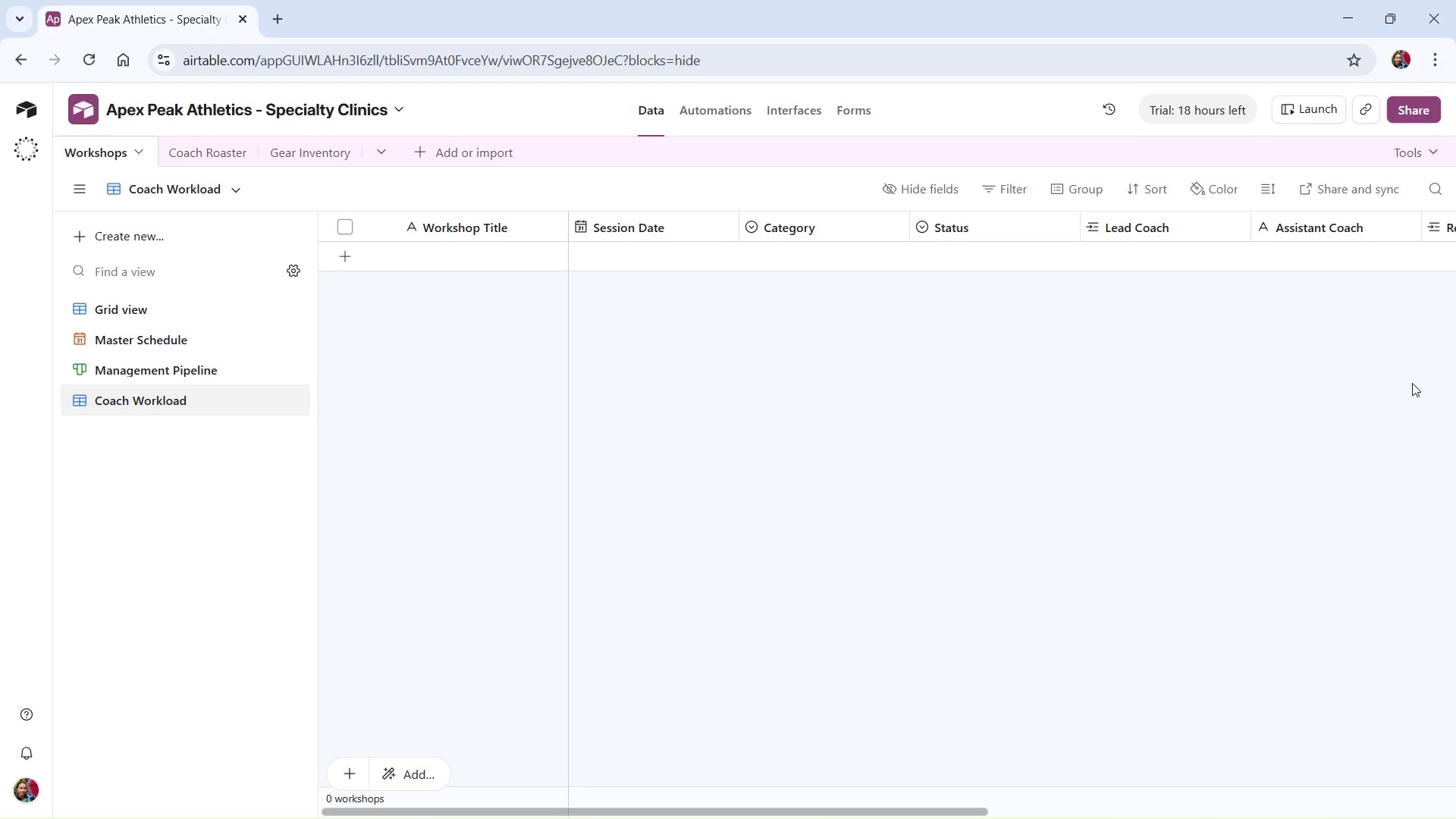 
left_click([749, 109])
 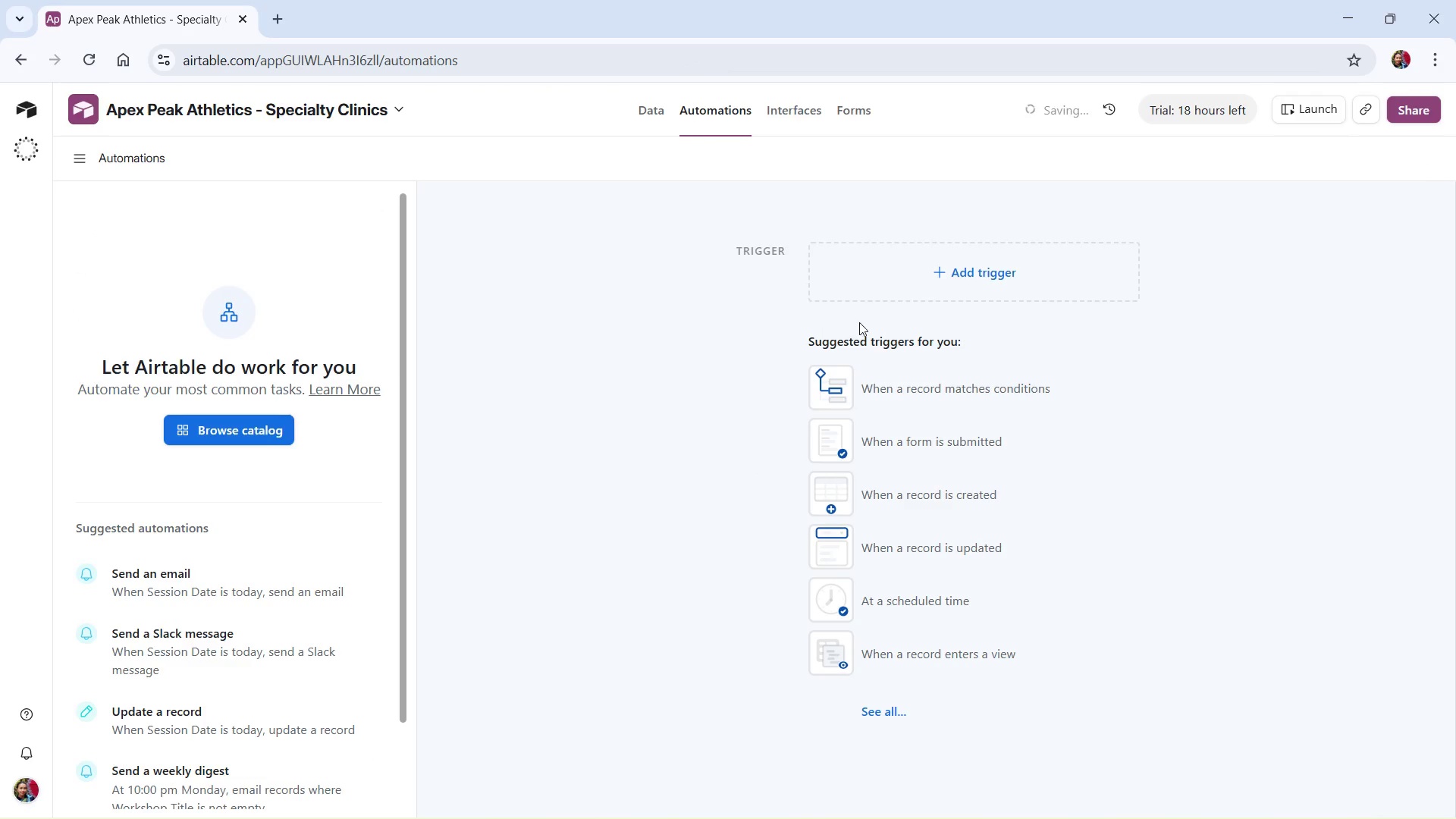 
mouse_move([990, 301])
 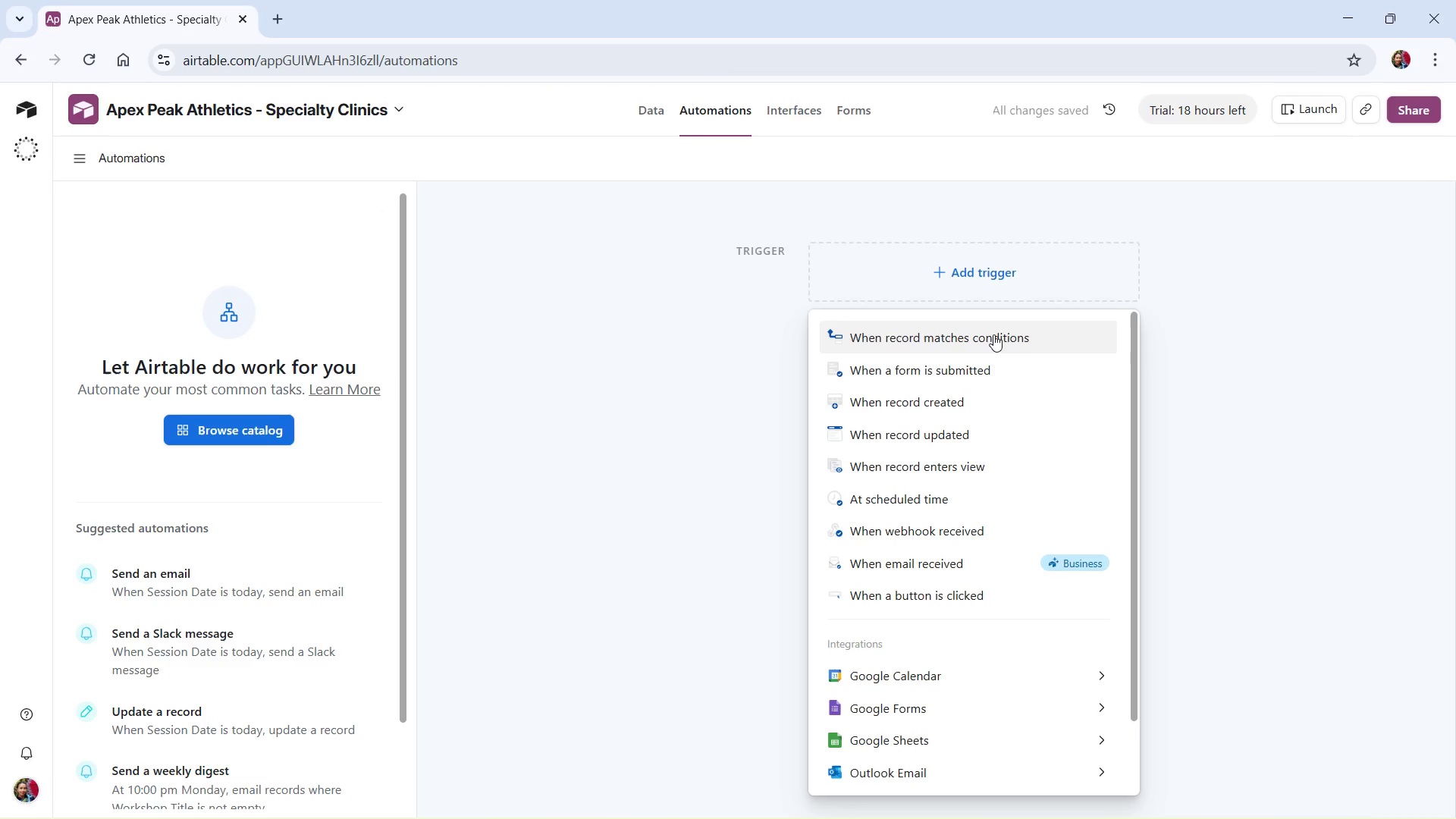 
left_click([993, 334])
 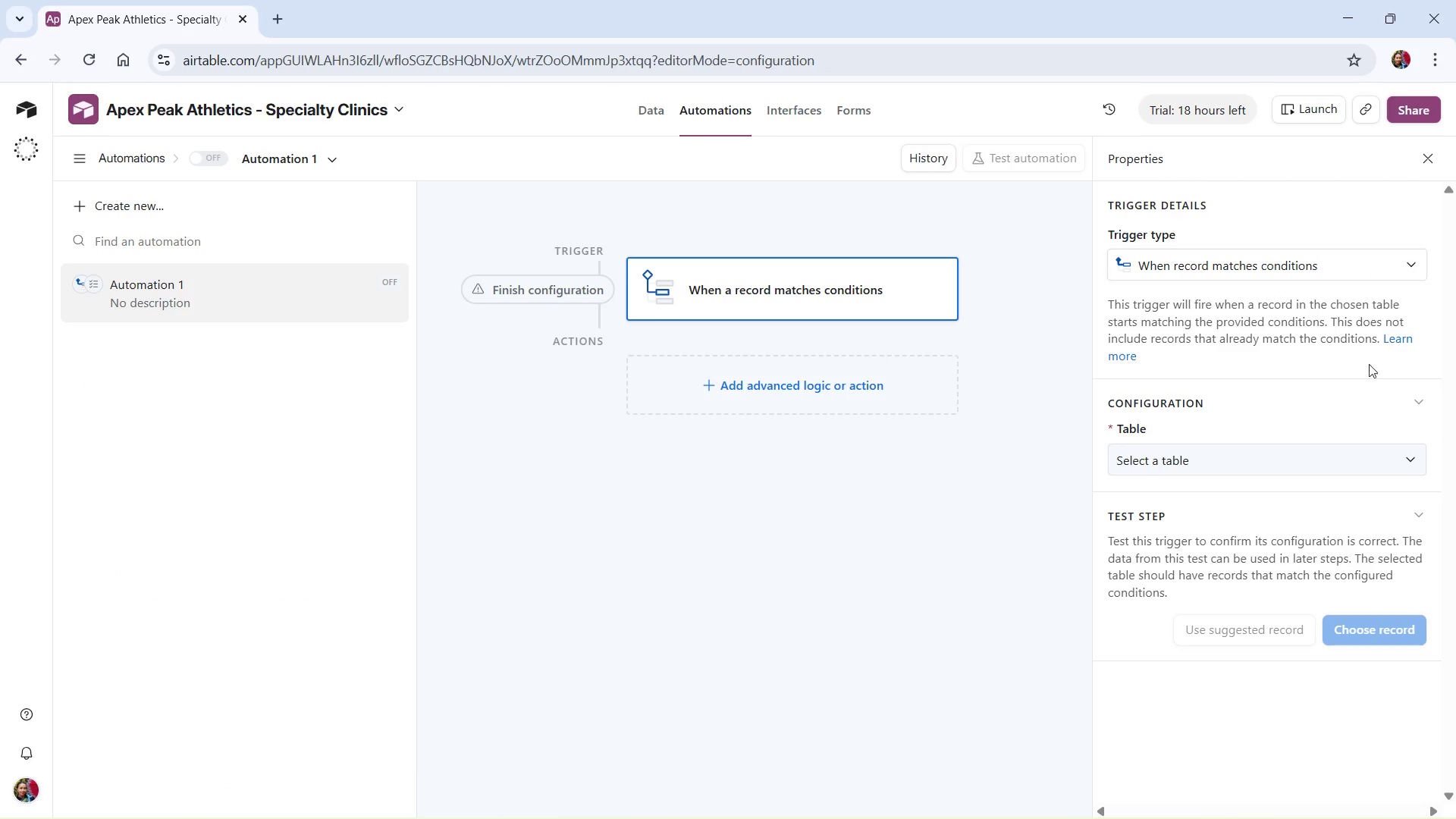 
wait(14.66)
 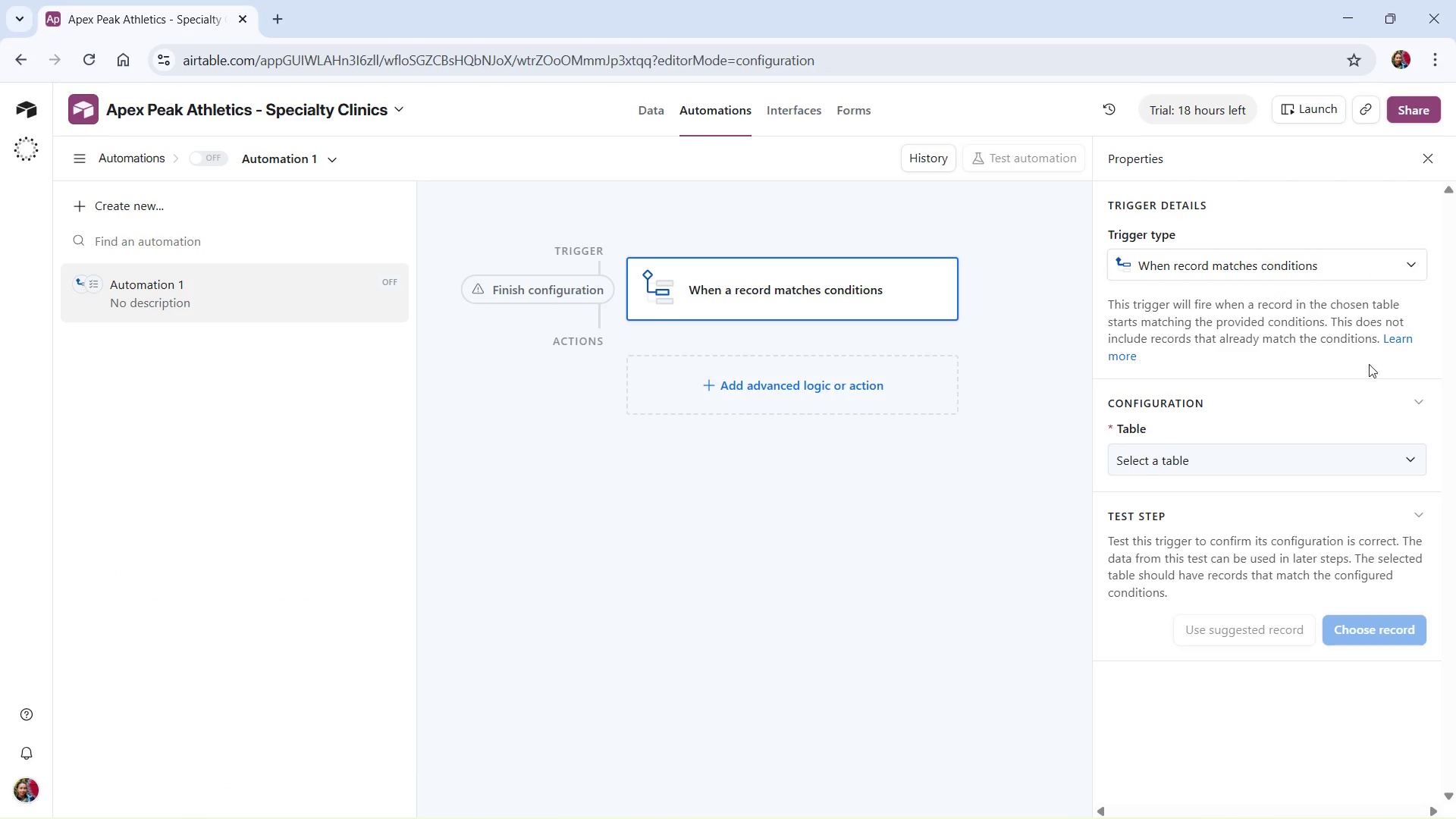 
left_click([1406, 458])
 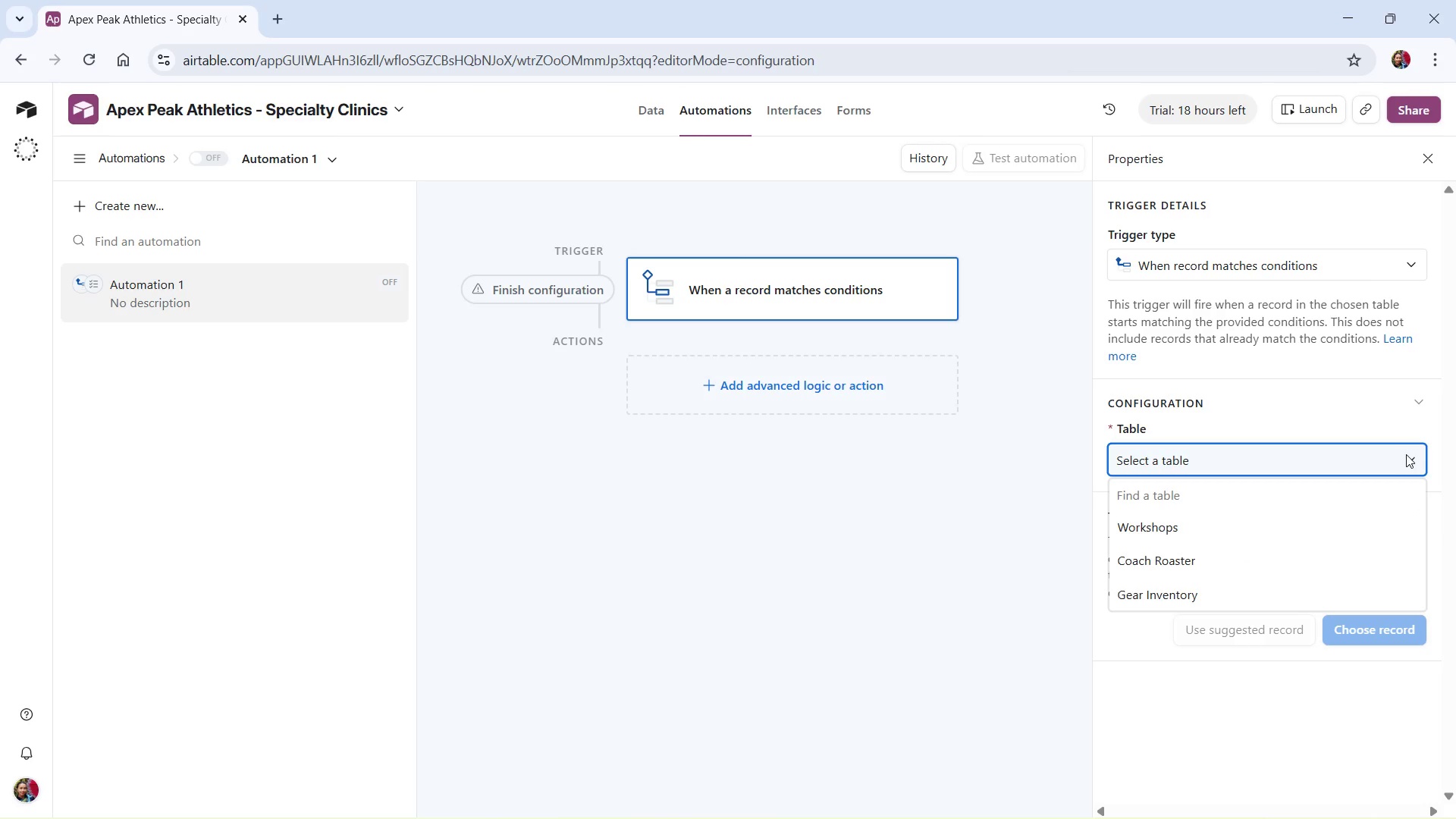 
wait(11.12)
 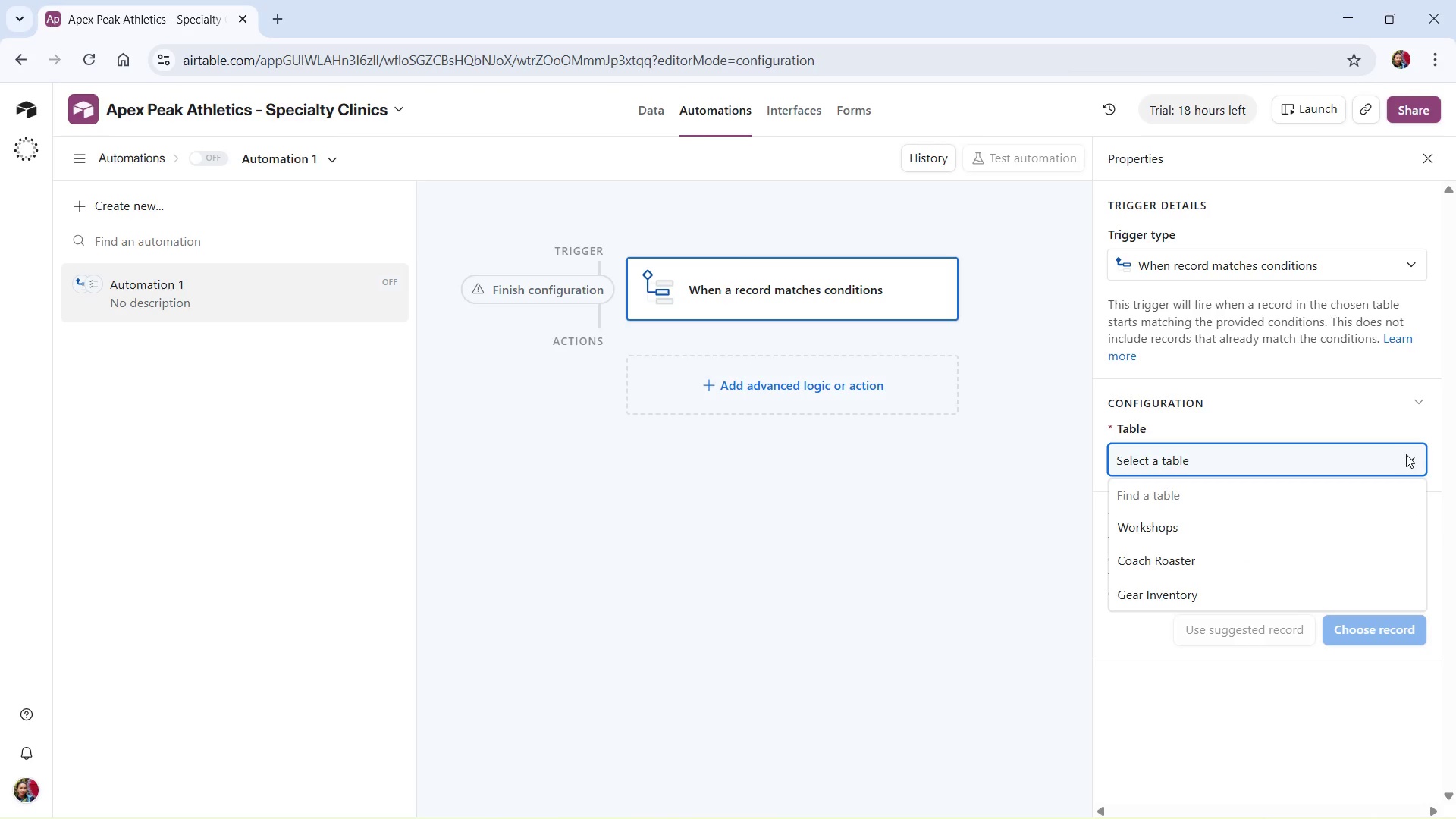 
left_click([1414, 452])
 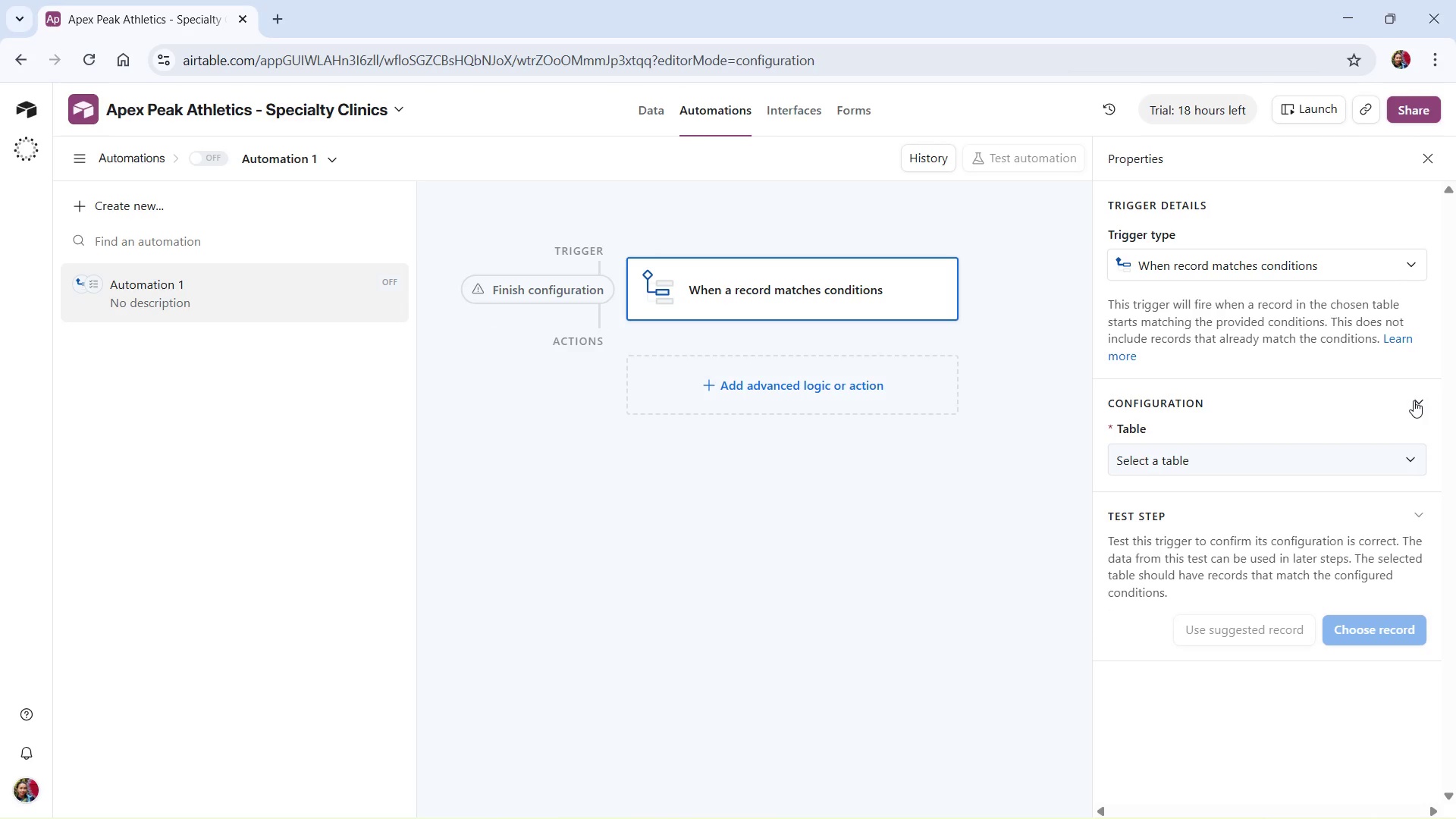 
wait(7.84)
 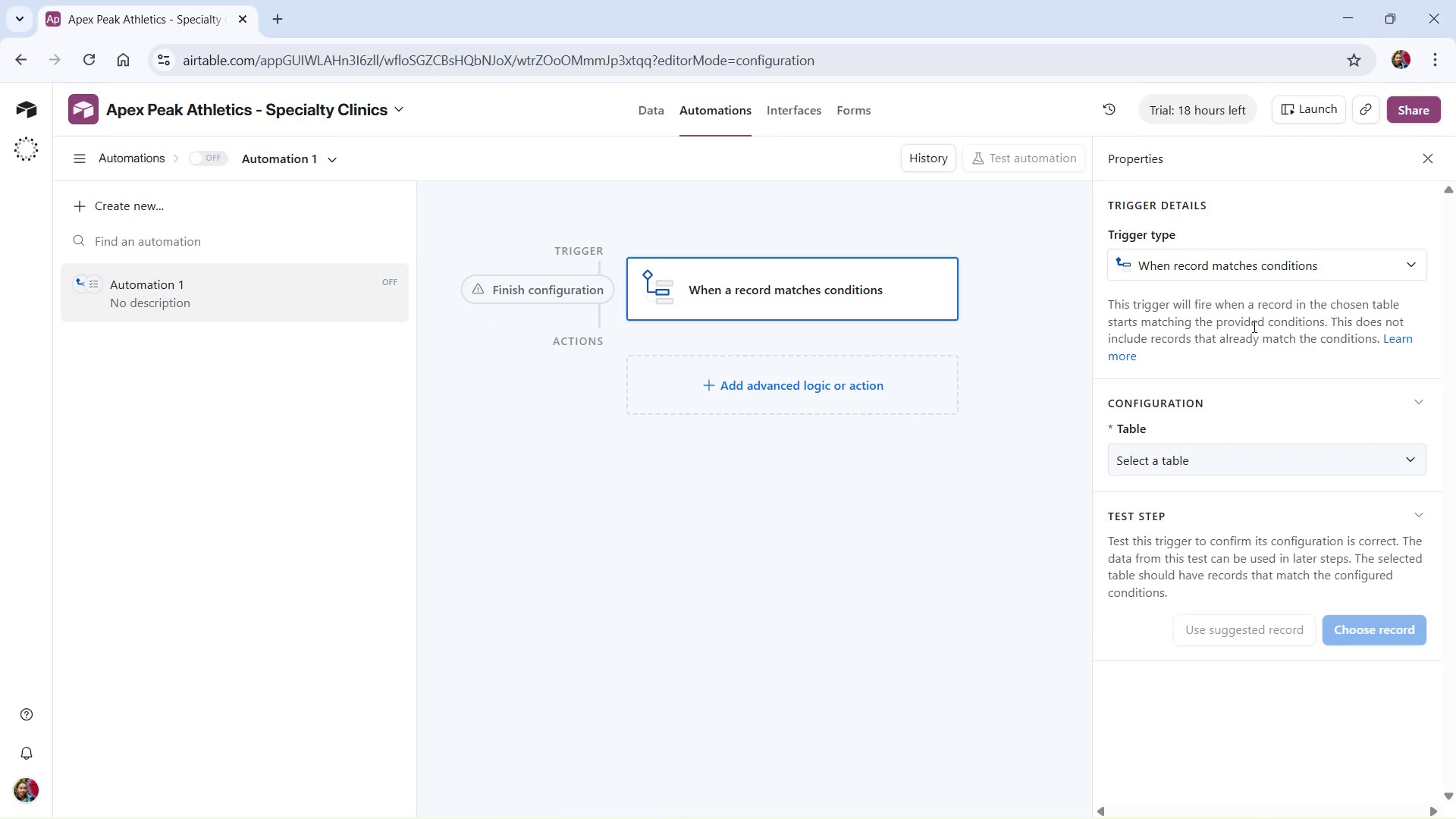 
left_click([1414, 400])
 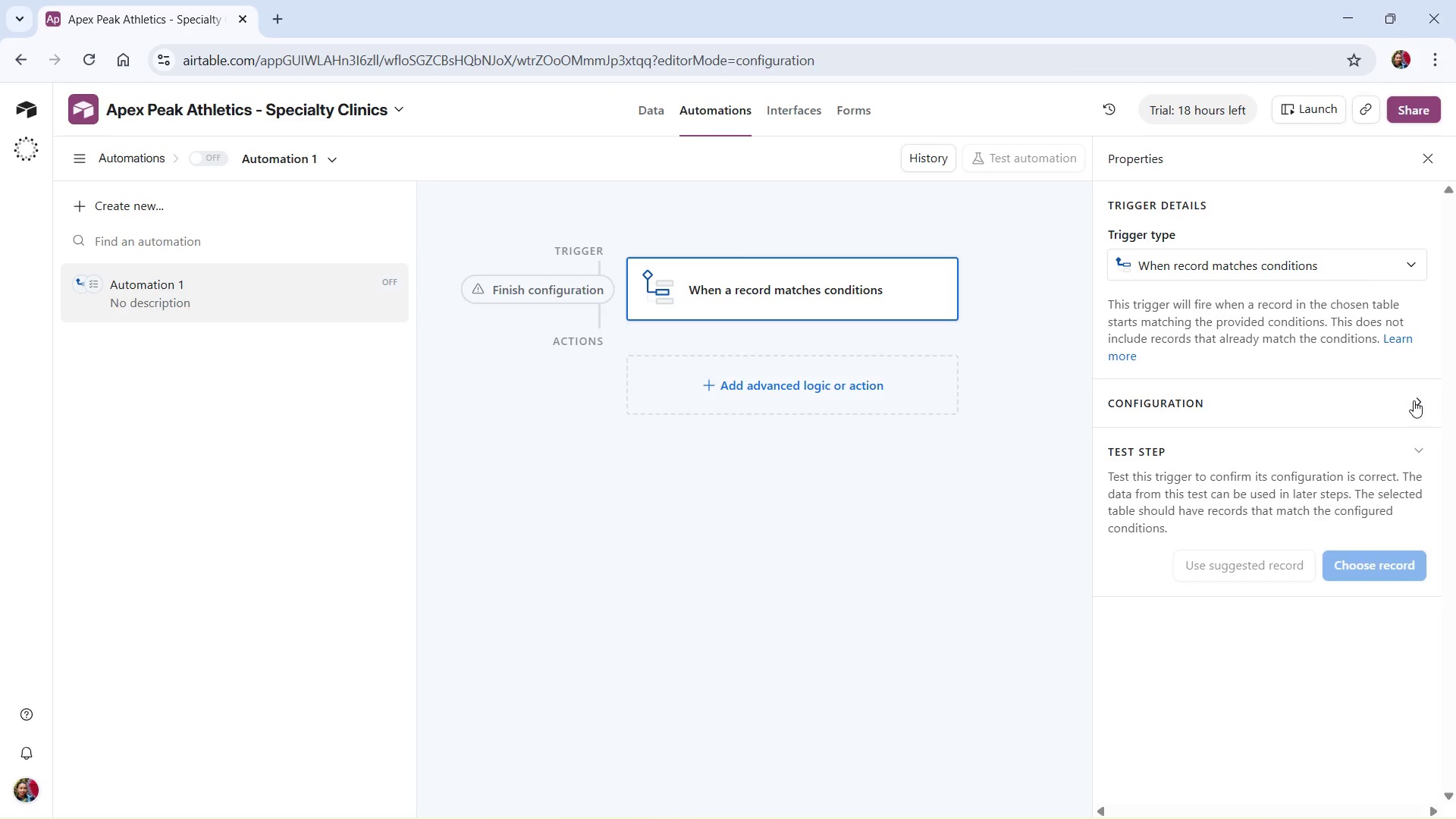 
left_click([1414, 400])
 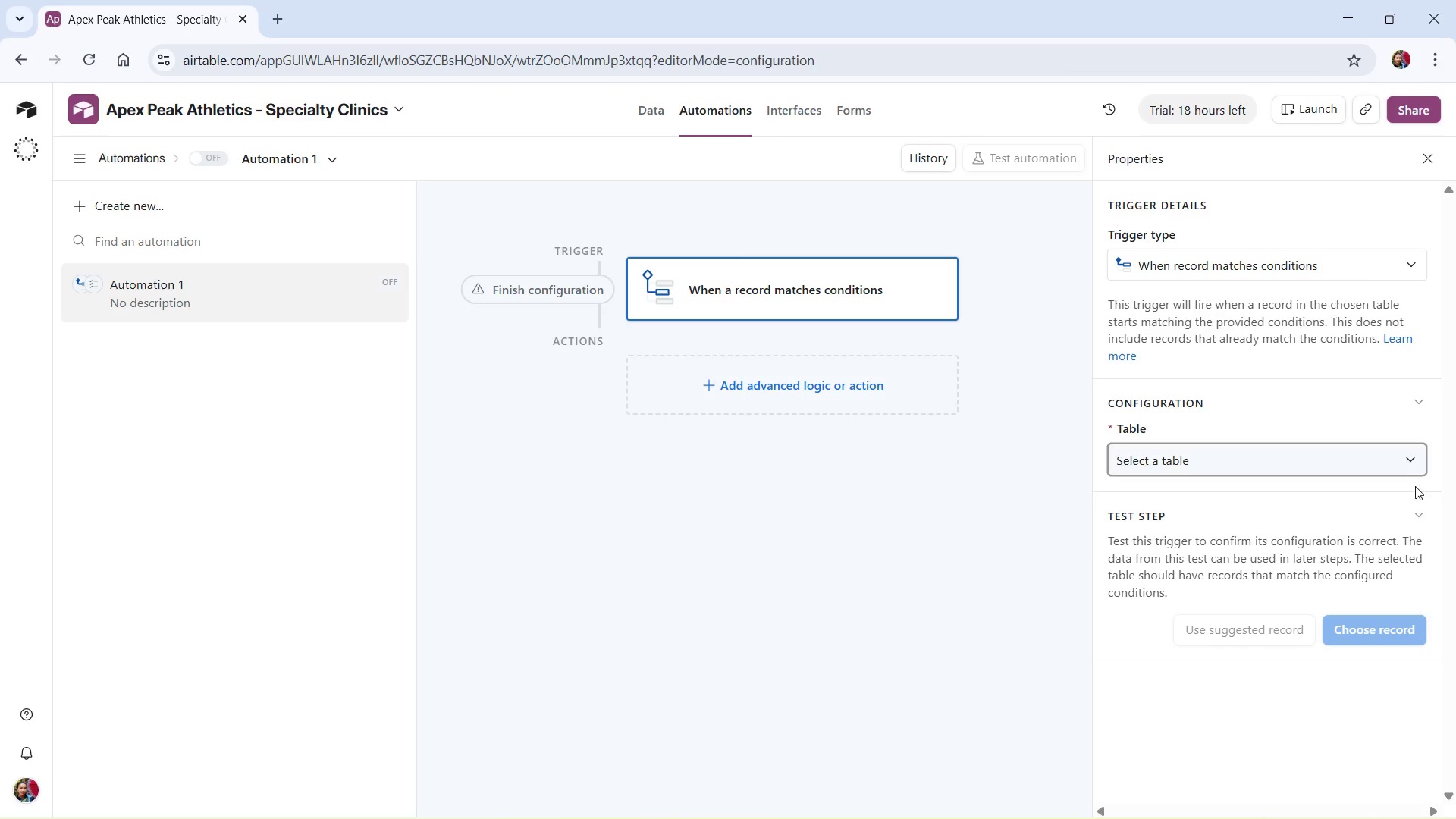 
left_click([1417, 516])
 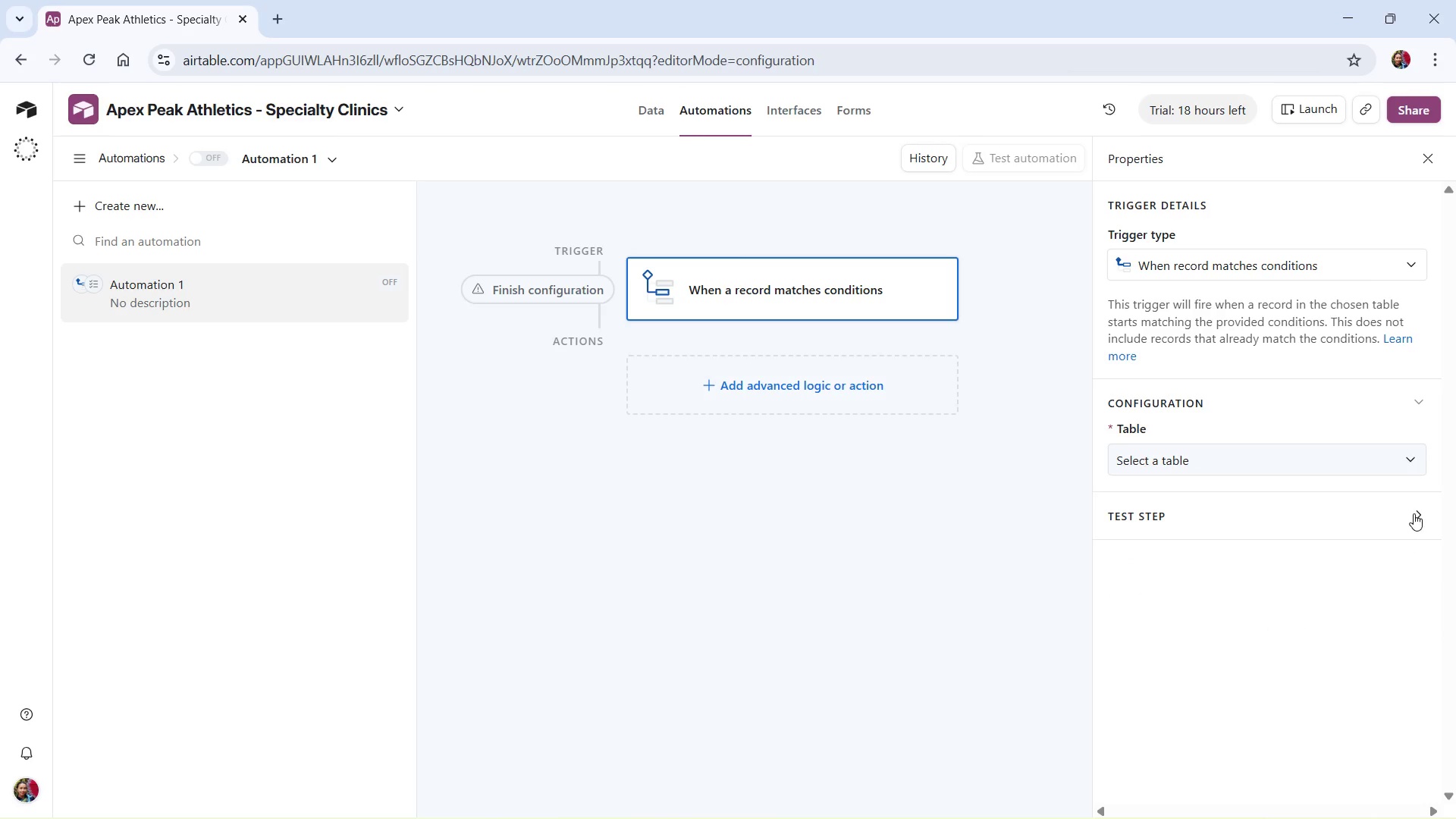 
left_click([1414, 512])
 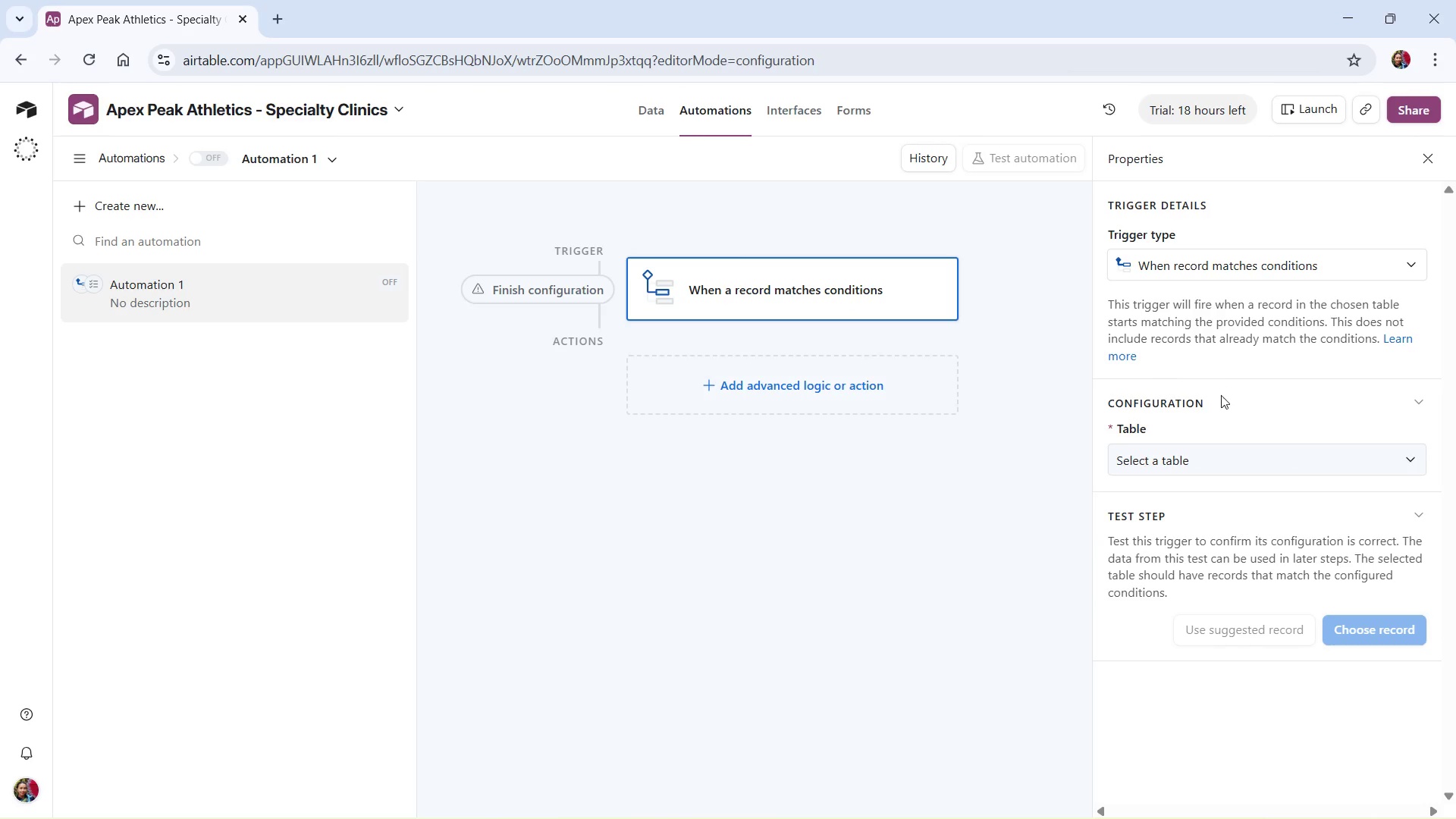 
wait(5.08)
 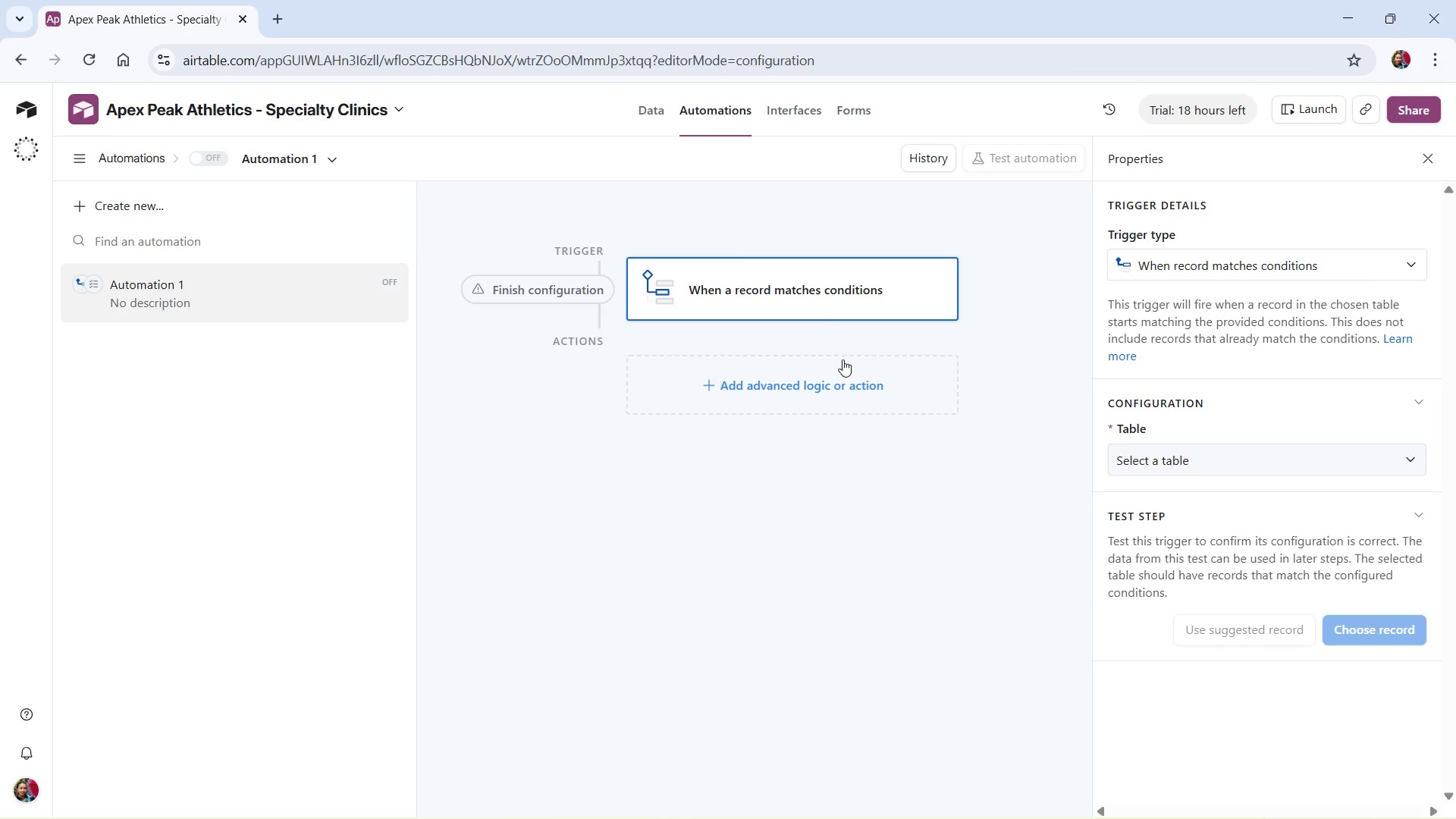 
left_click([1410, 460])
 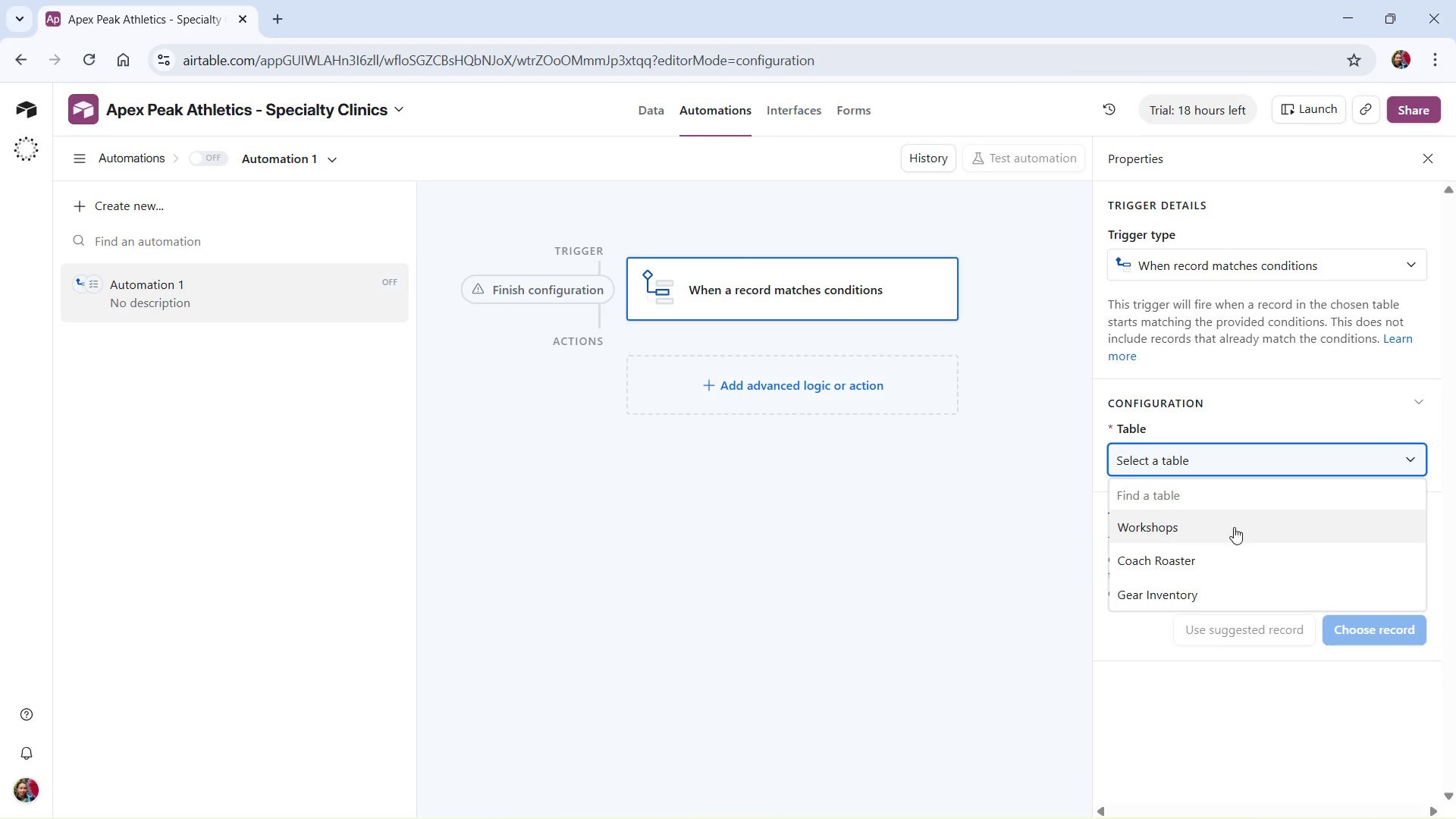 
left_click([1234, 527])
 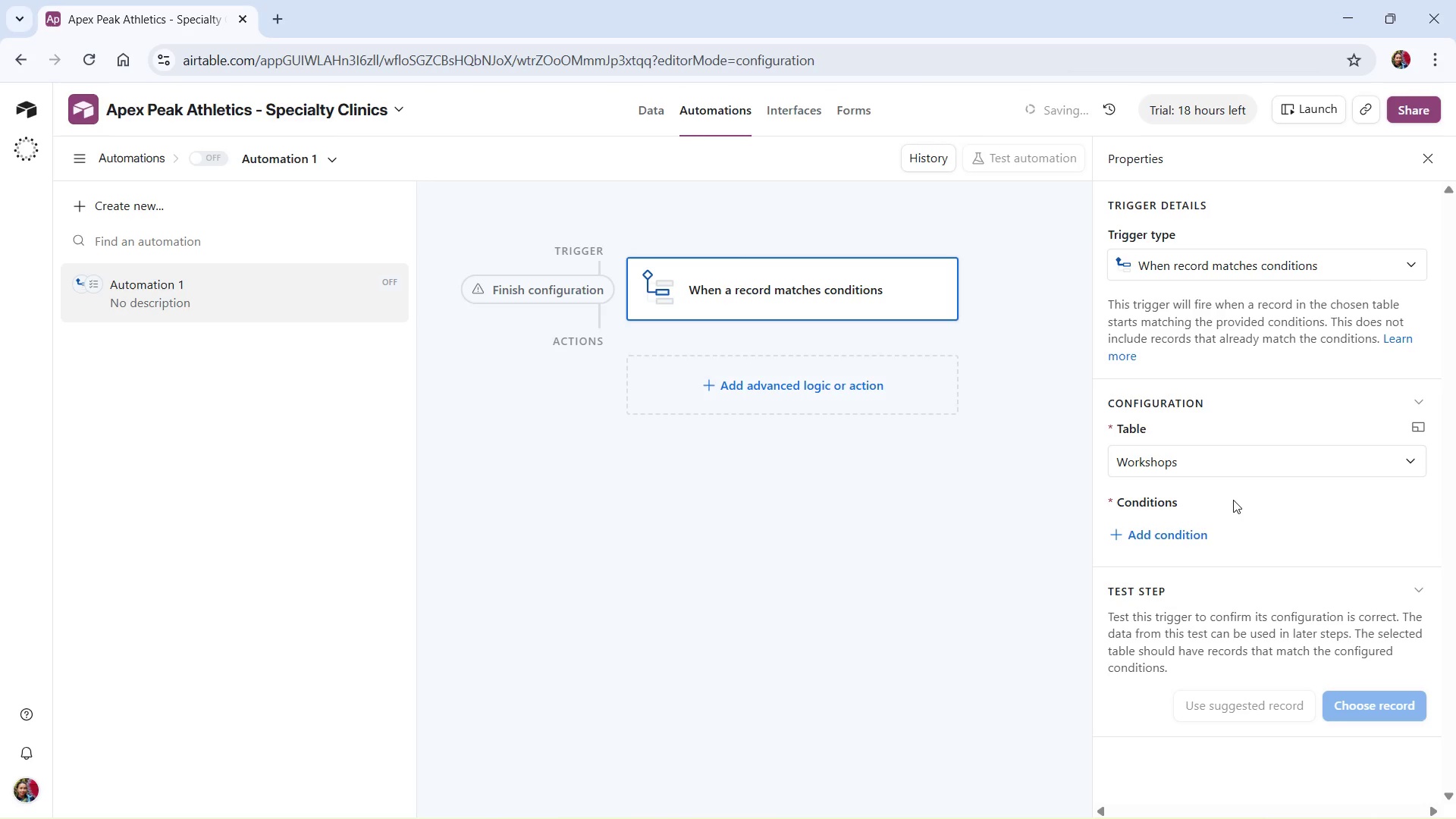 
scroll: coordinate [1372, 534], scroll_direction: down, amount: 2.0
 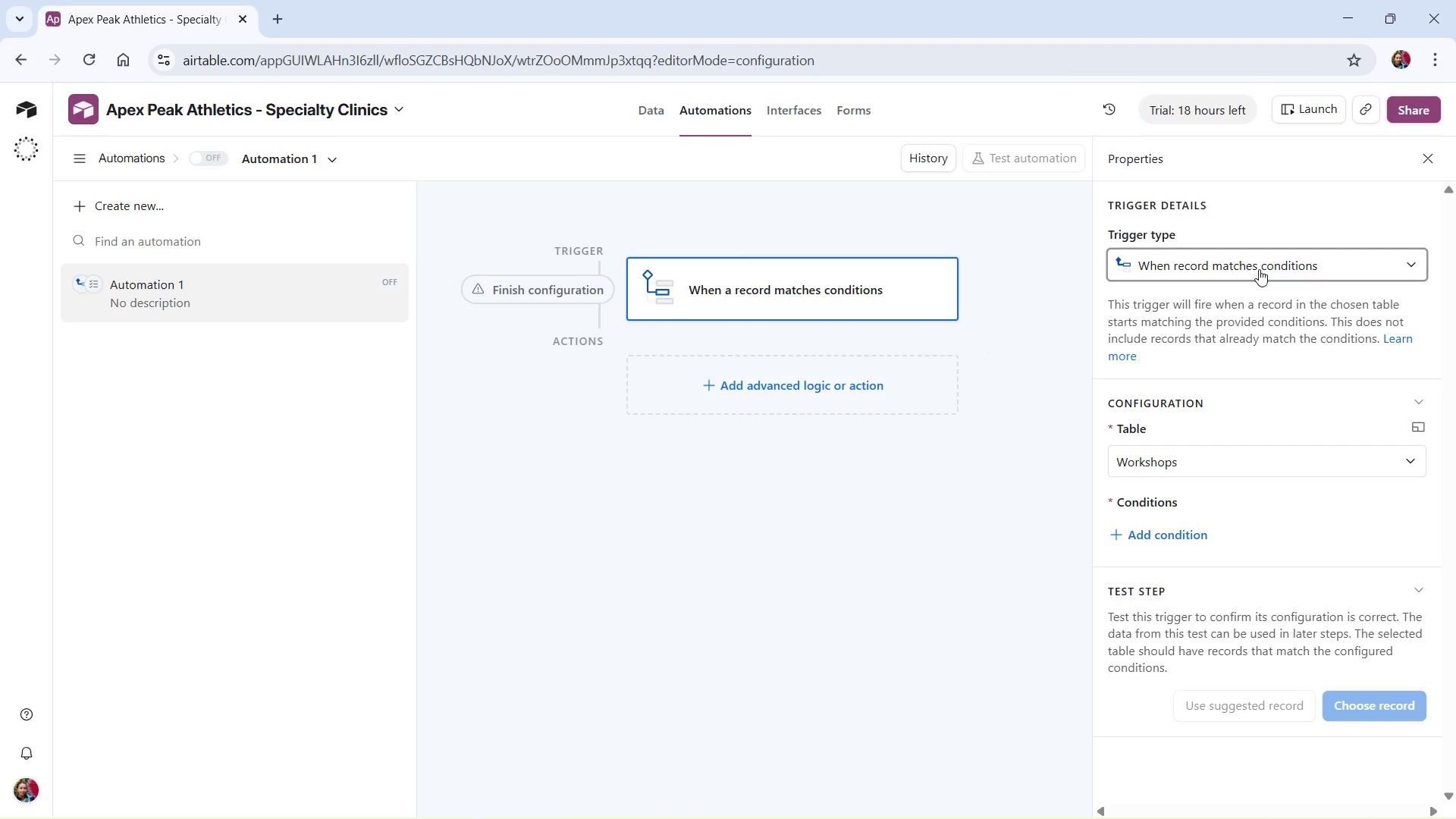 
left_click([1259, 269])
 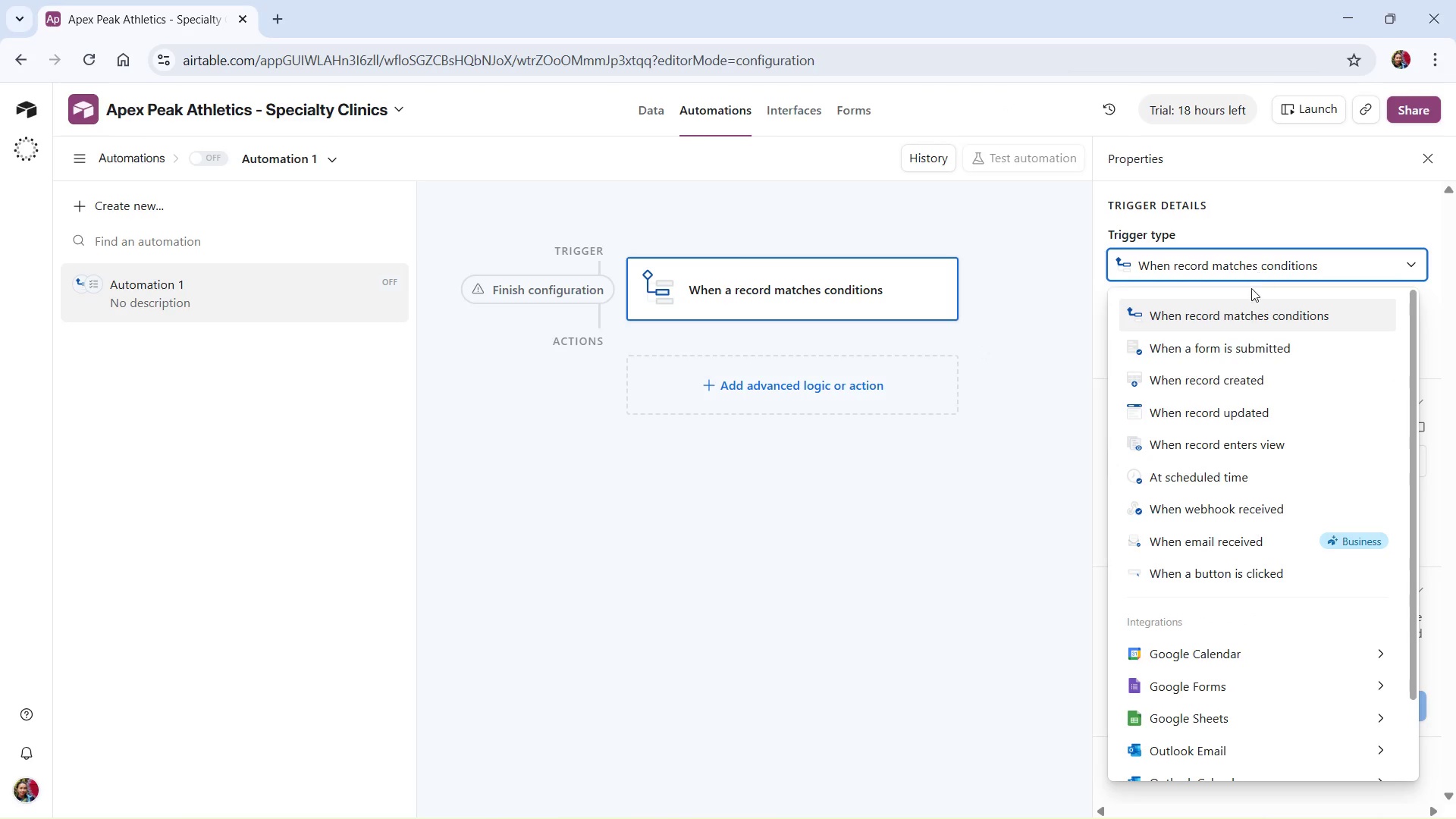 
left_click([1251, 318])
 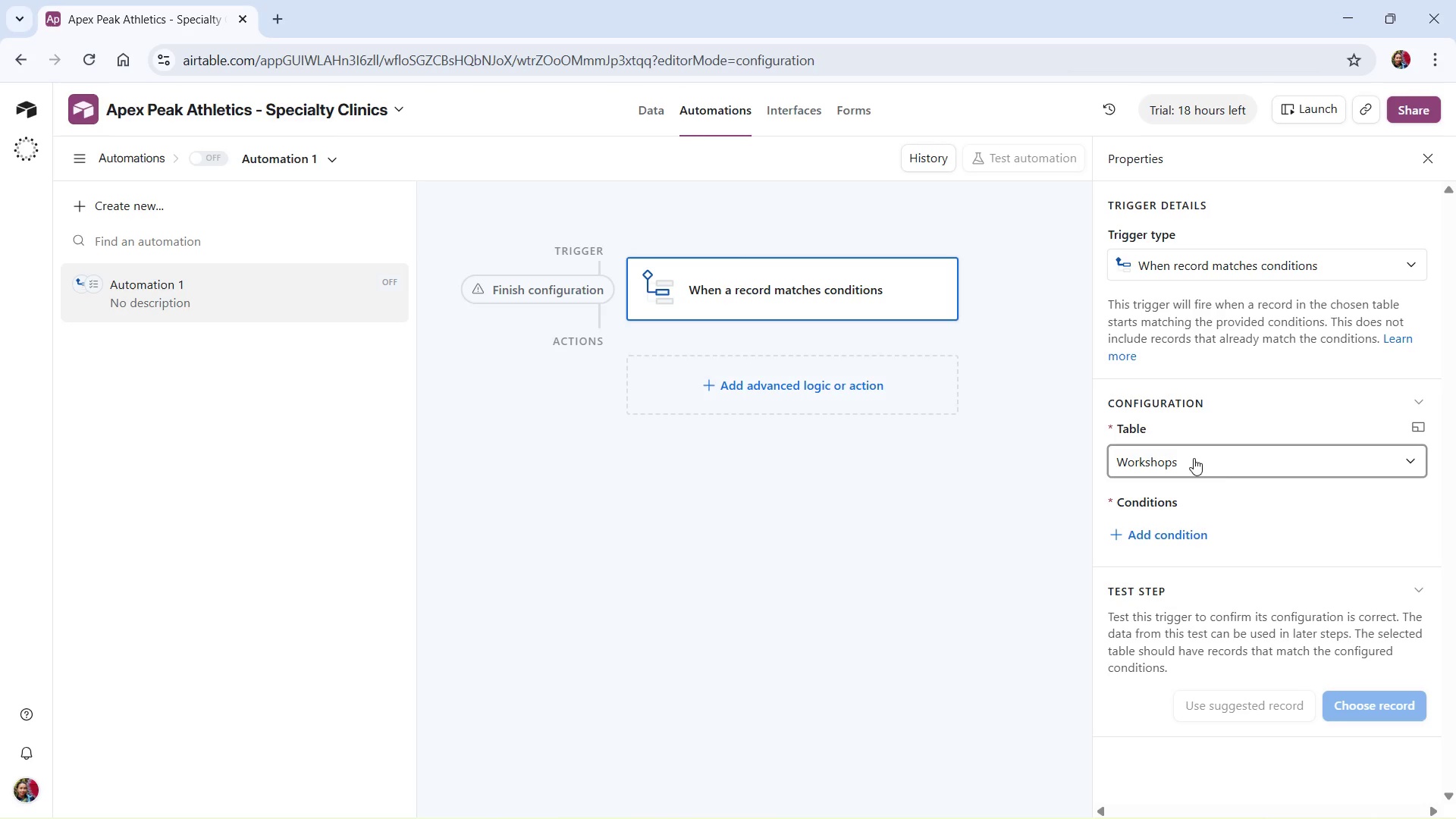 
wait(14.83)
 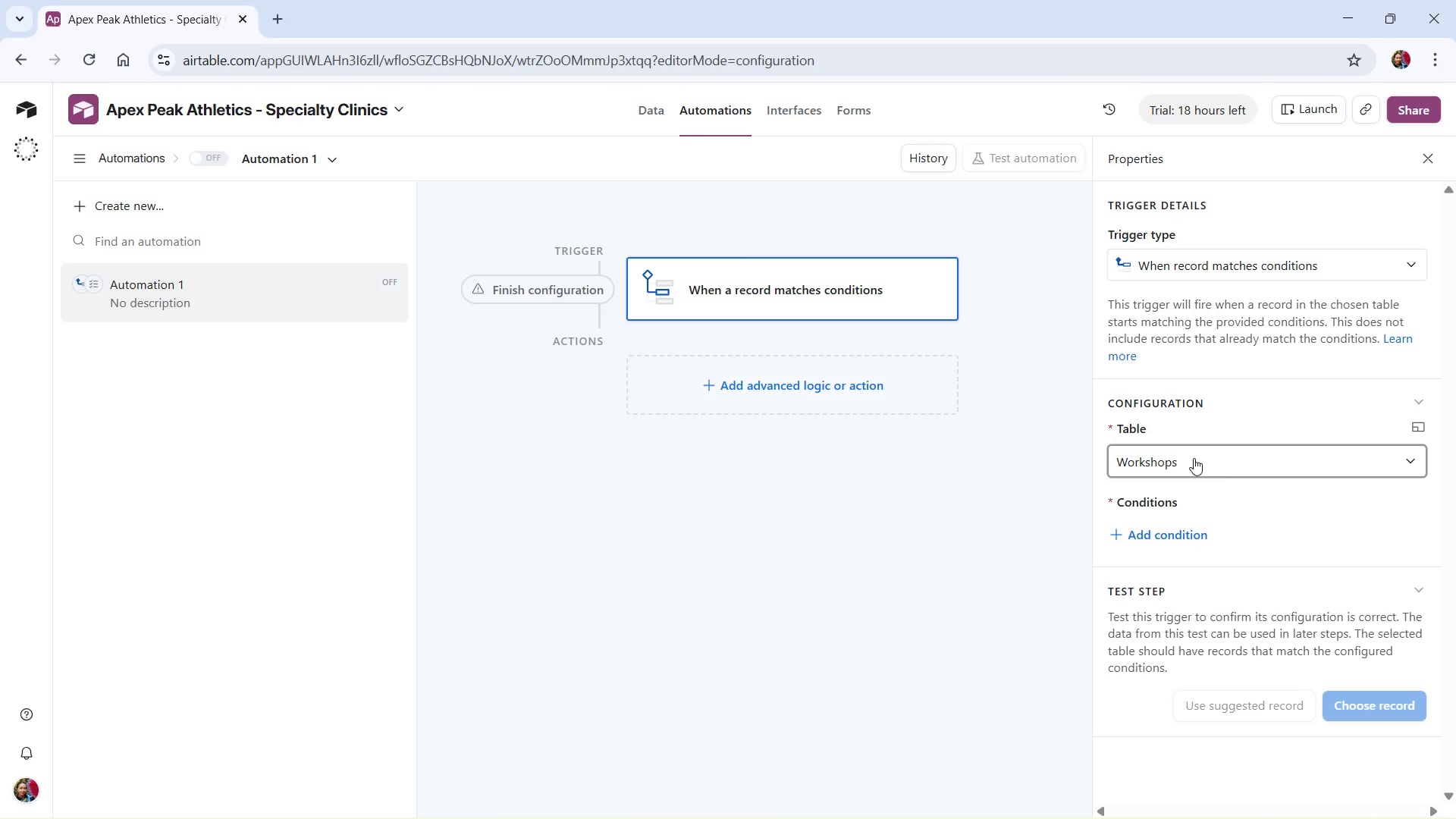 
left_click([792, 387])
 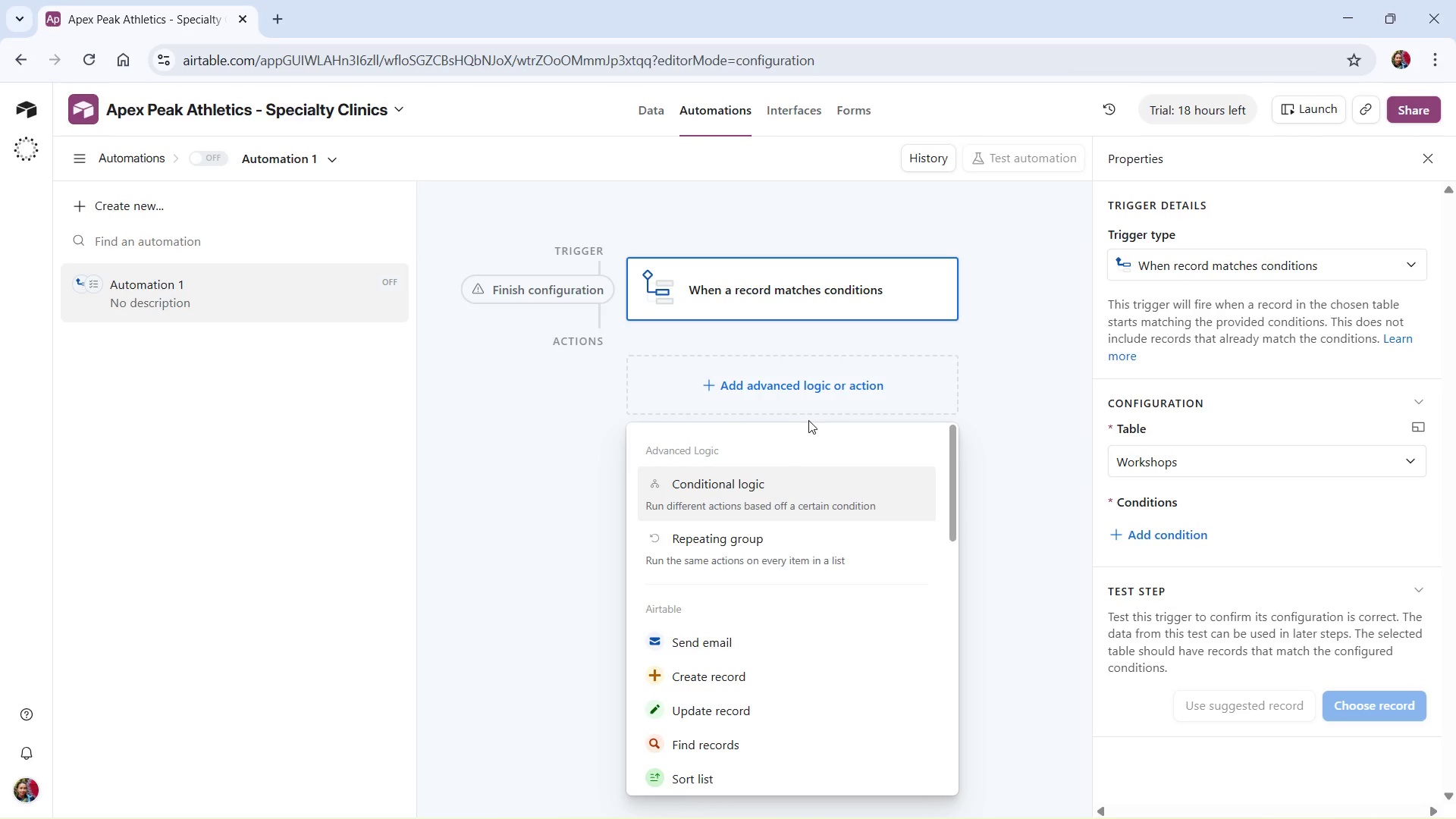 
left_click([754, 711])
 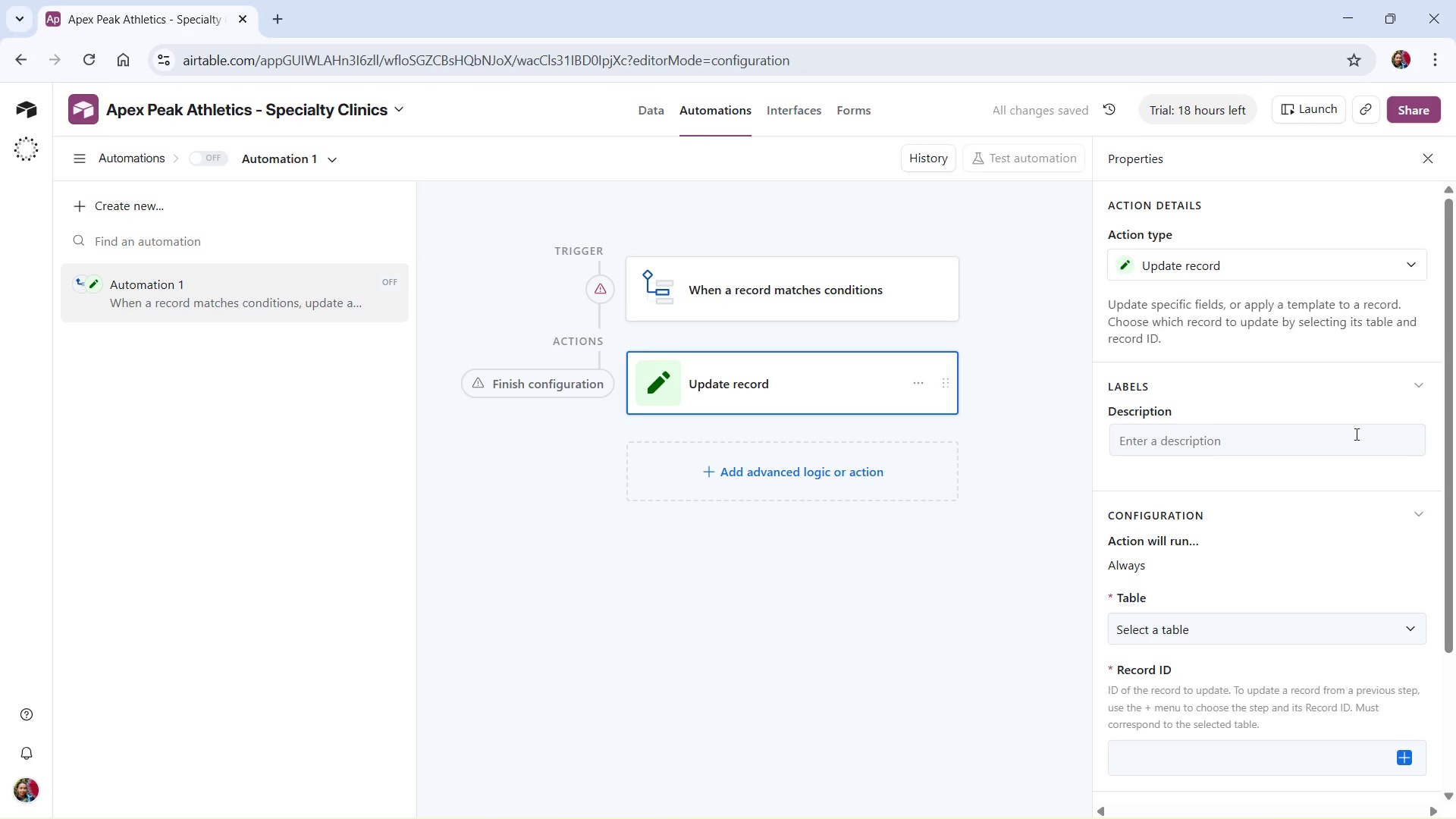 
wait(5.05)
 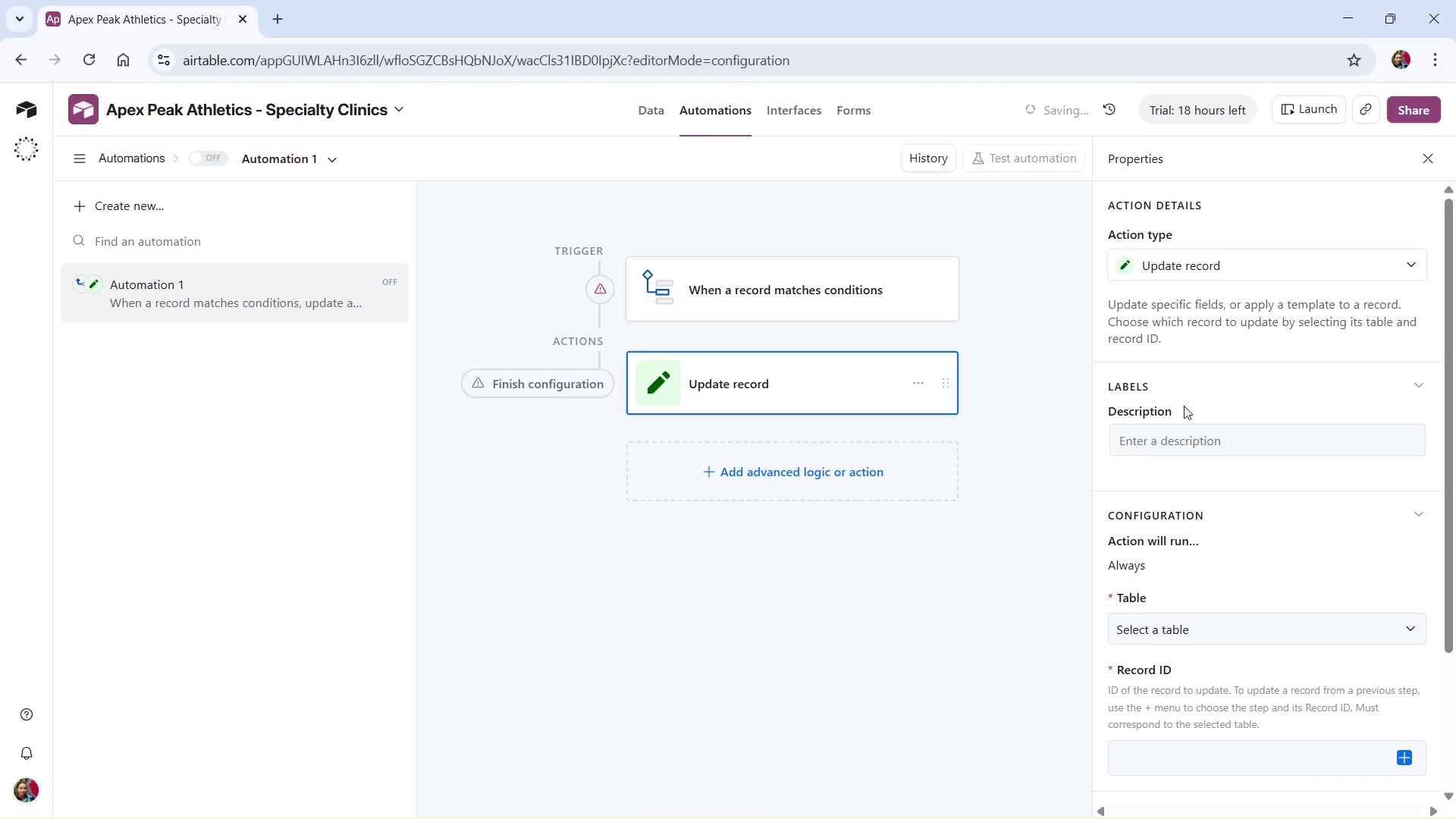 
scroll: coordinate [1296, 542], scroll_direction: down, amount: 1.0
 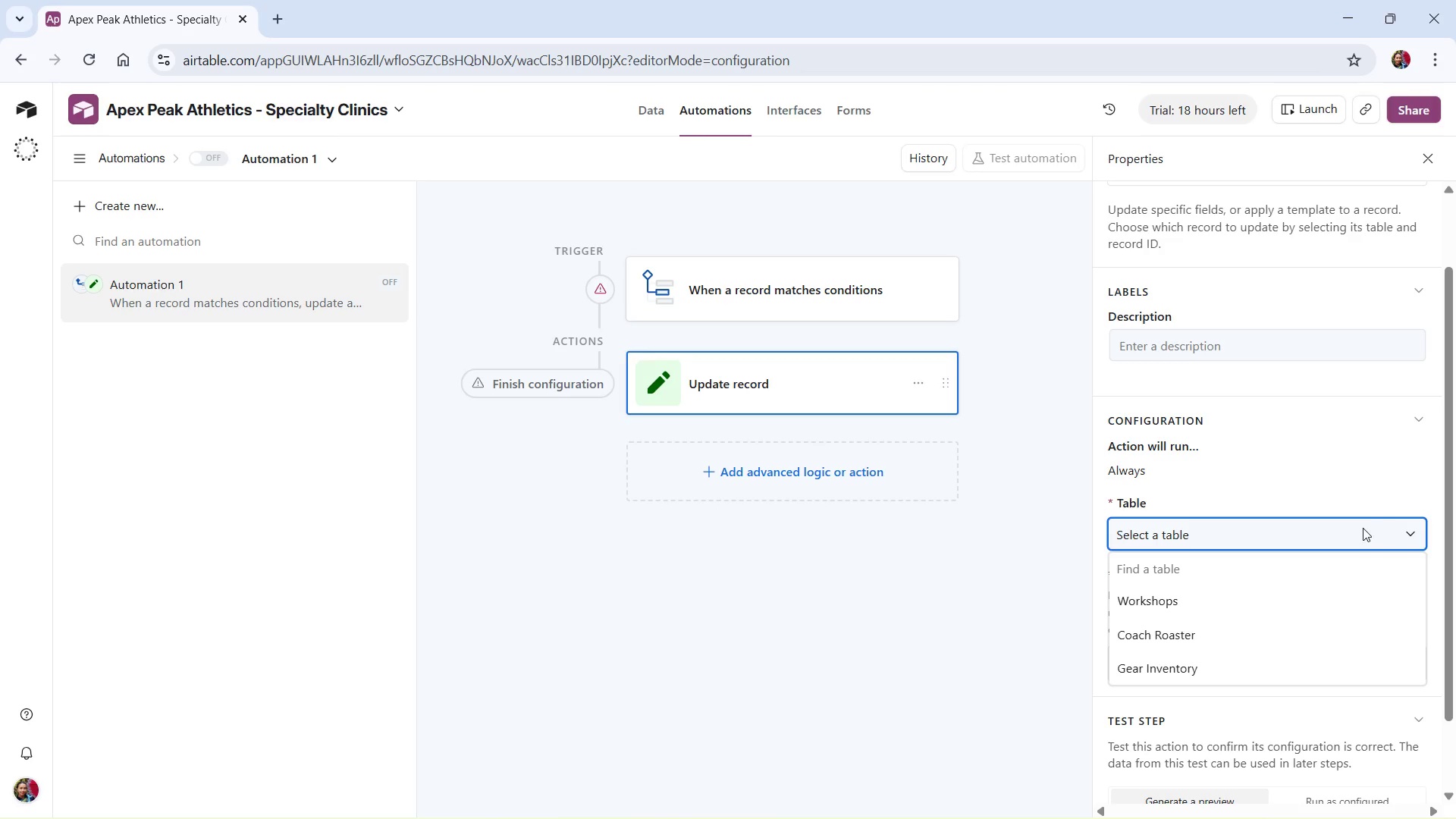 
wait(11.66)
 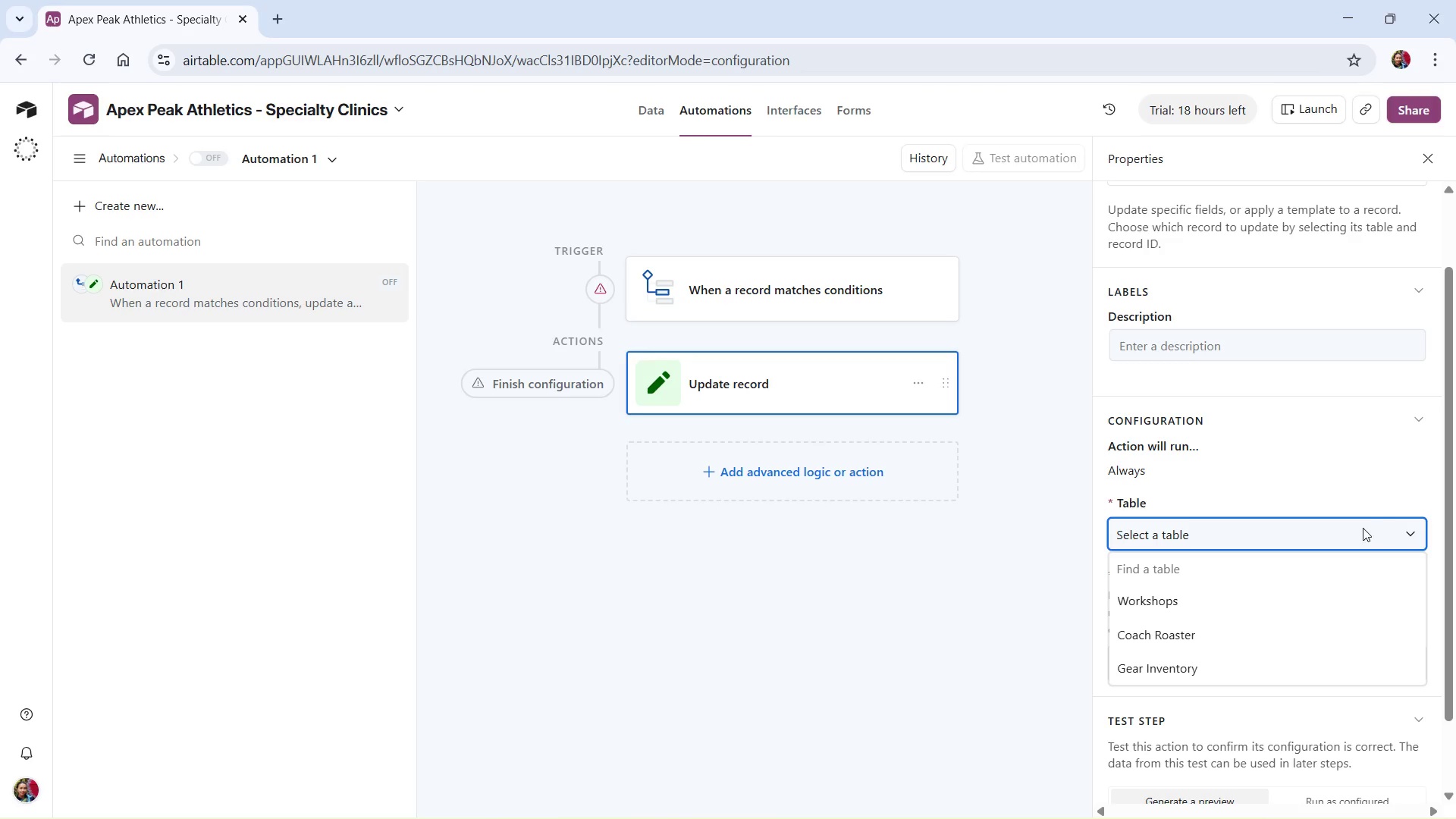 
left_click([1159, 598])
 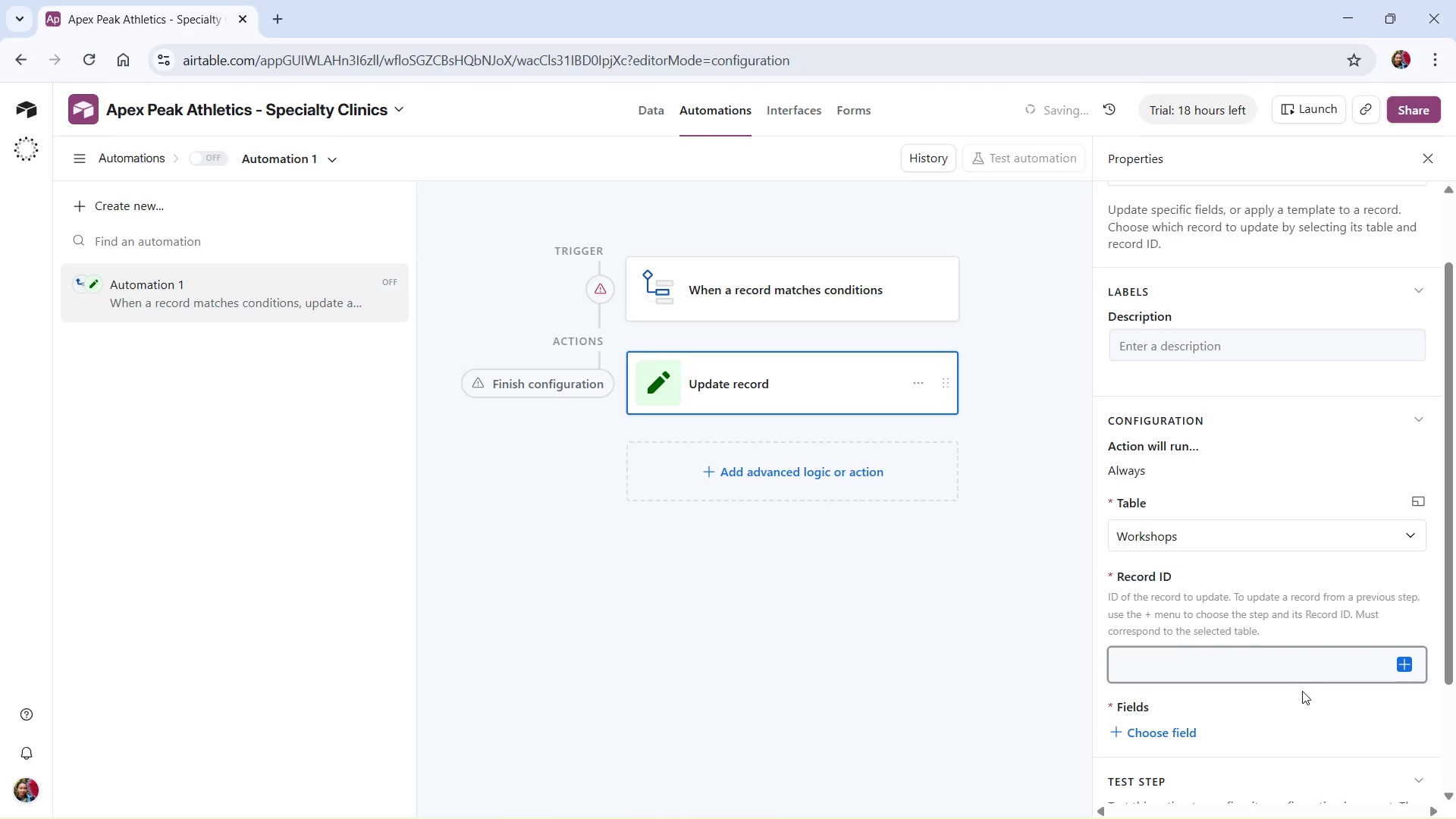 
scroll: coordinate [1302, 695], scroll_direction: down, amount: 1.0
 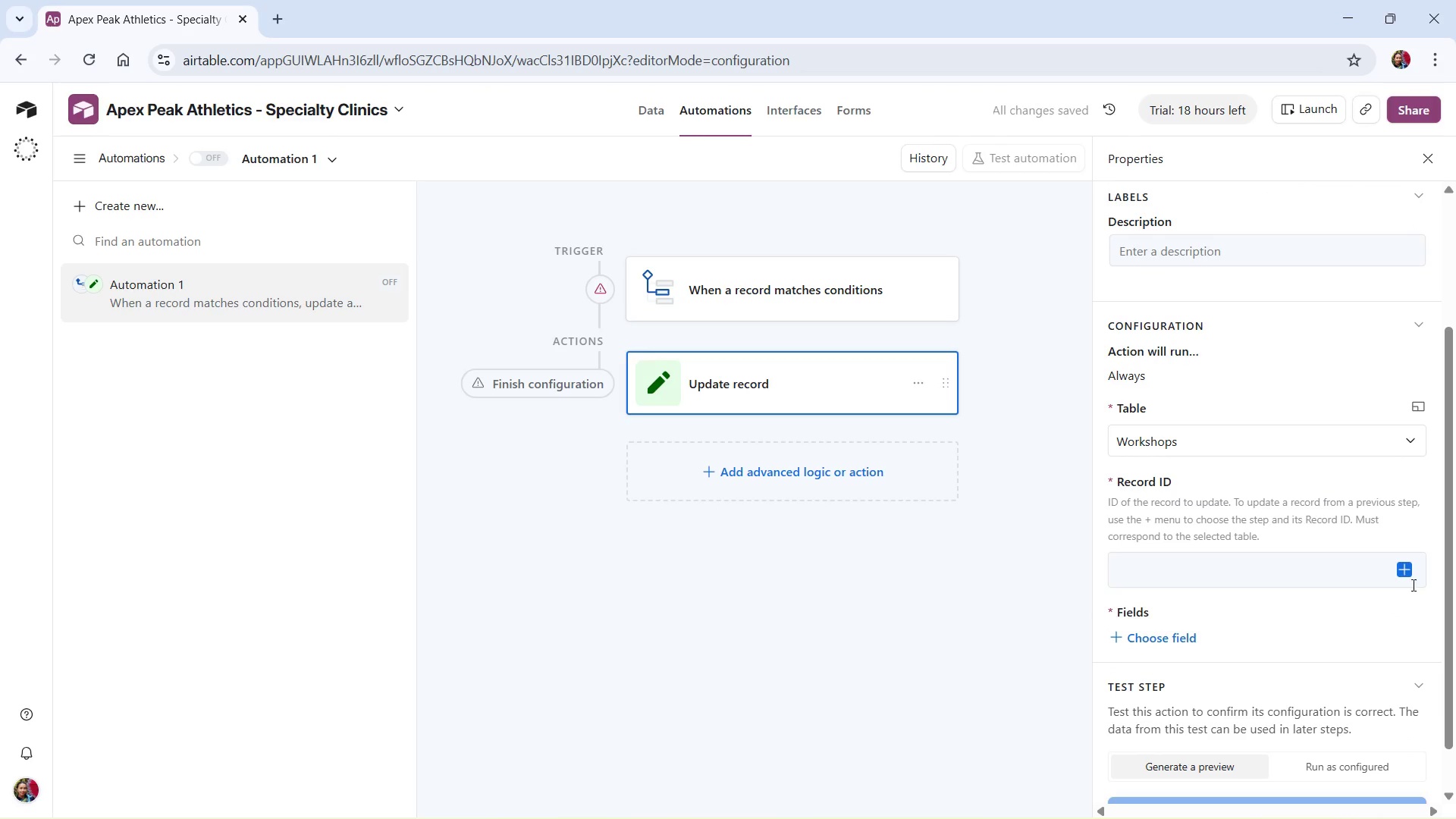 
left_click([1410, 573])
 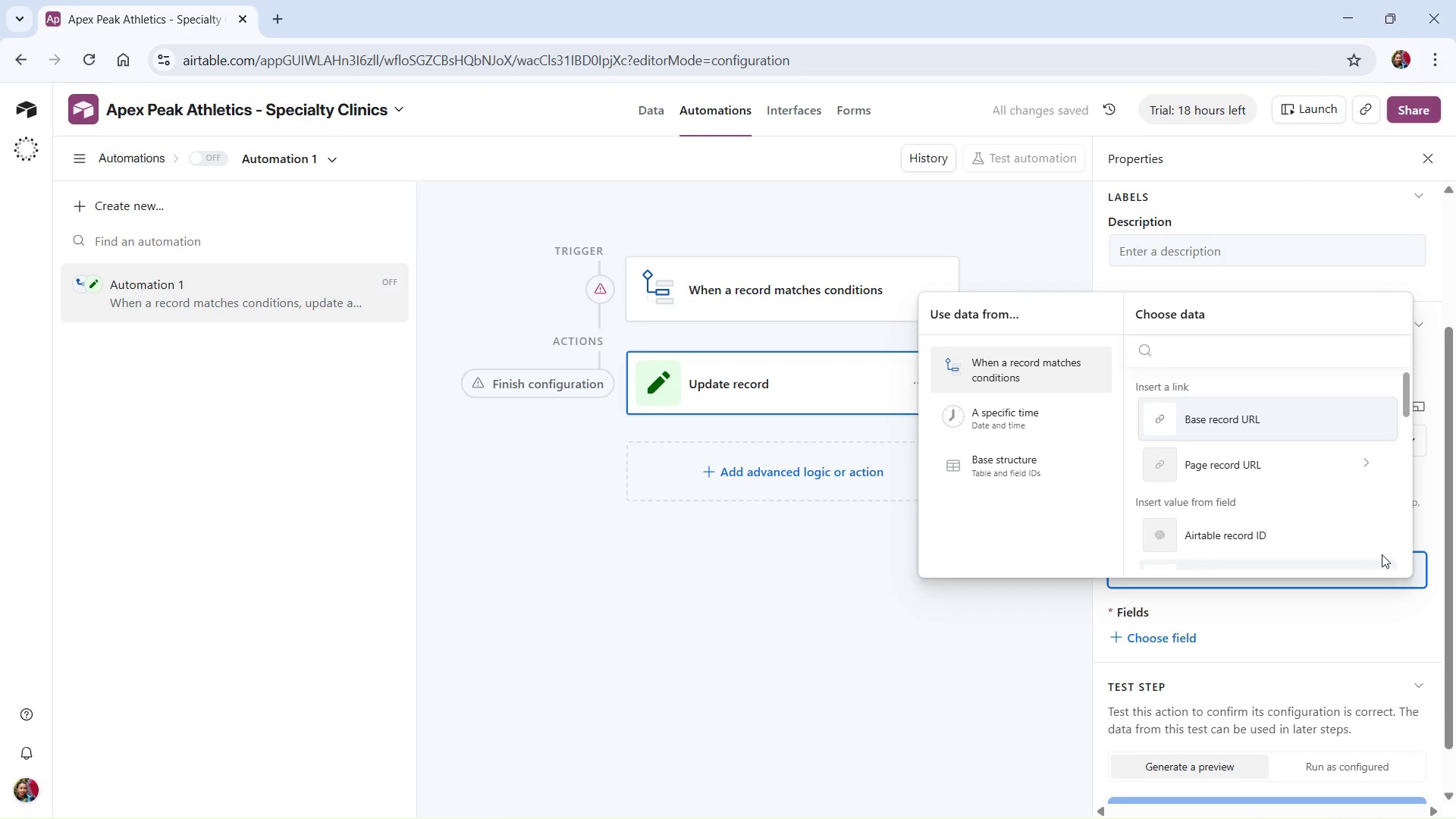 
scroll: coordinate [1294, 461], scroll_direction: down, amount: 3.0
 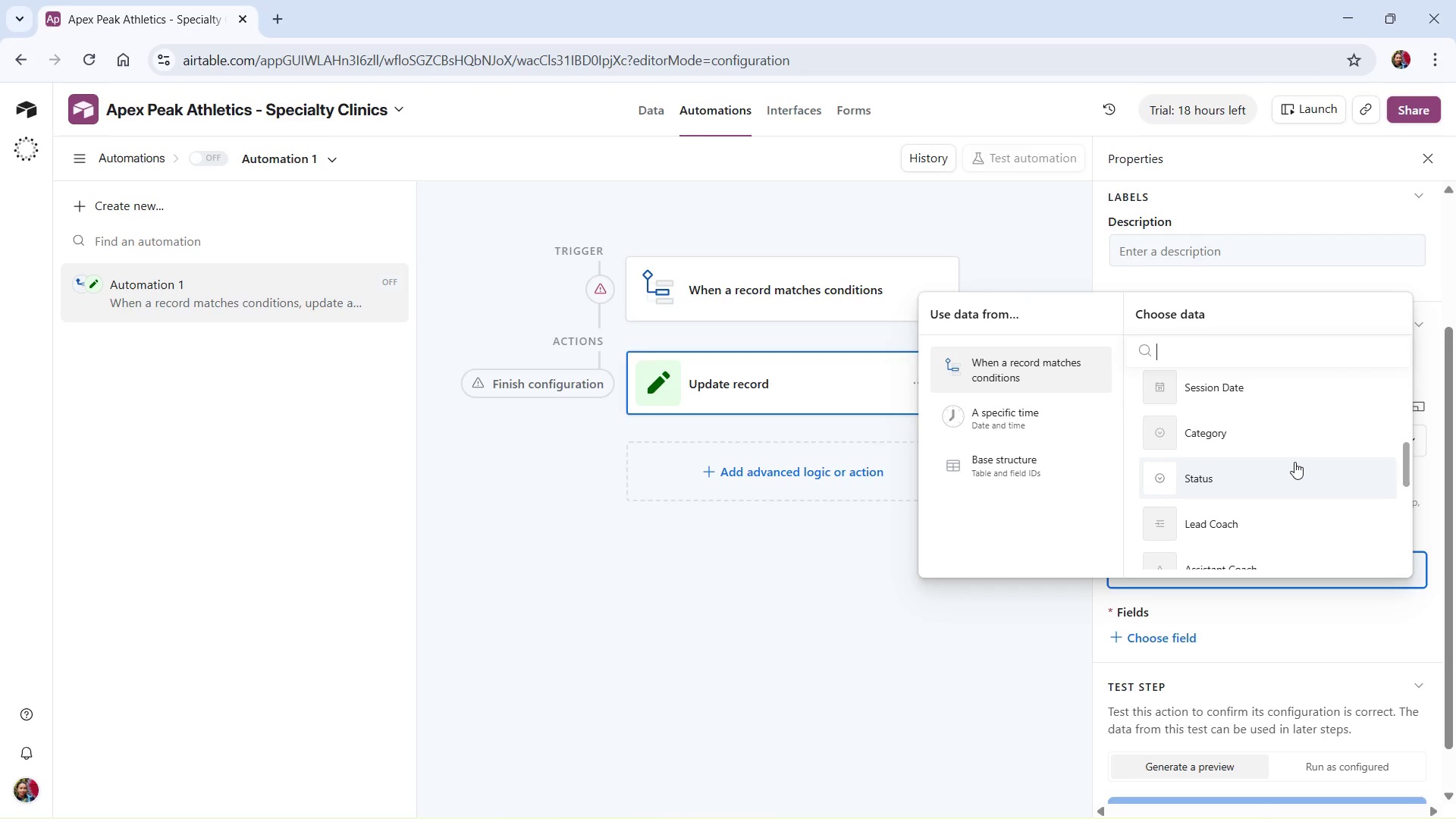 
left_click([1294, 462])
 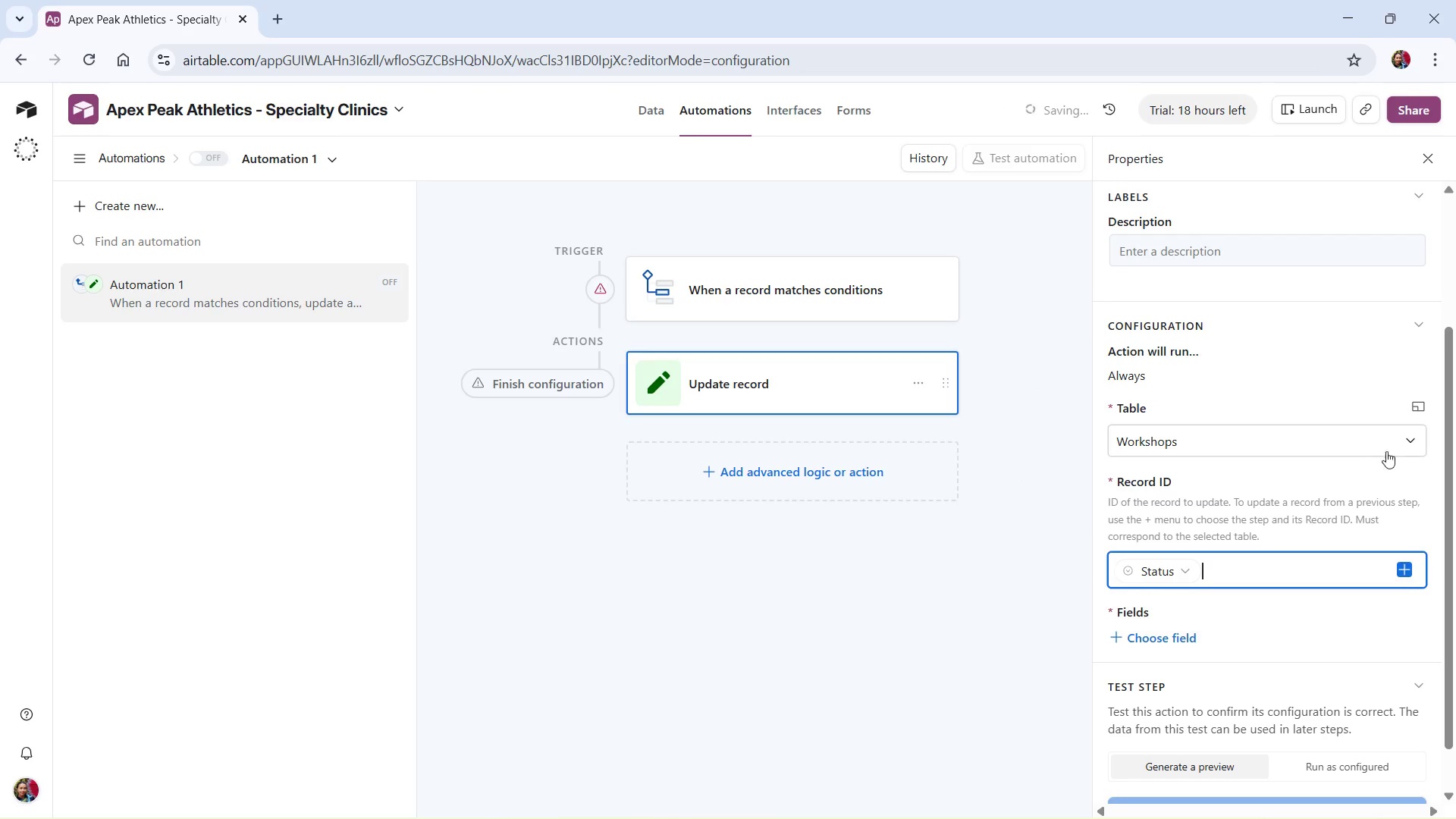 
left_click([1405, 444])
 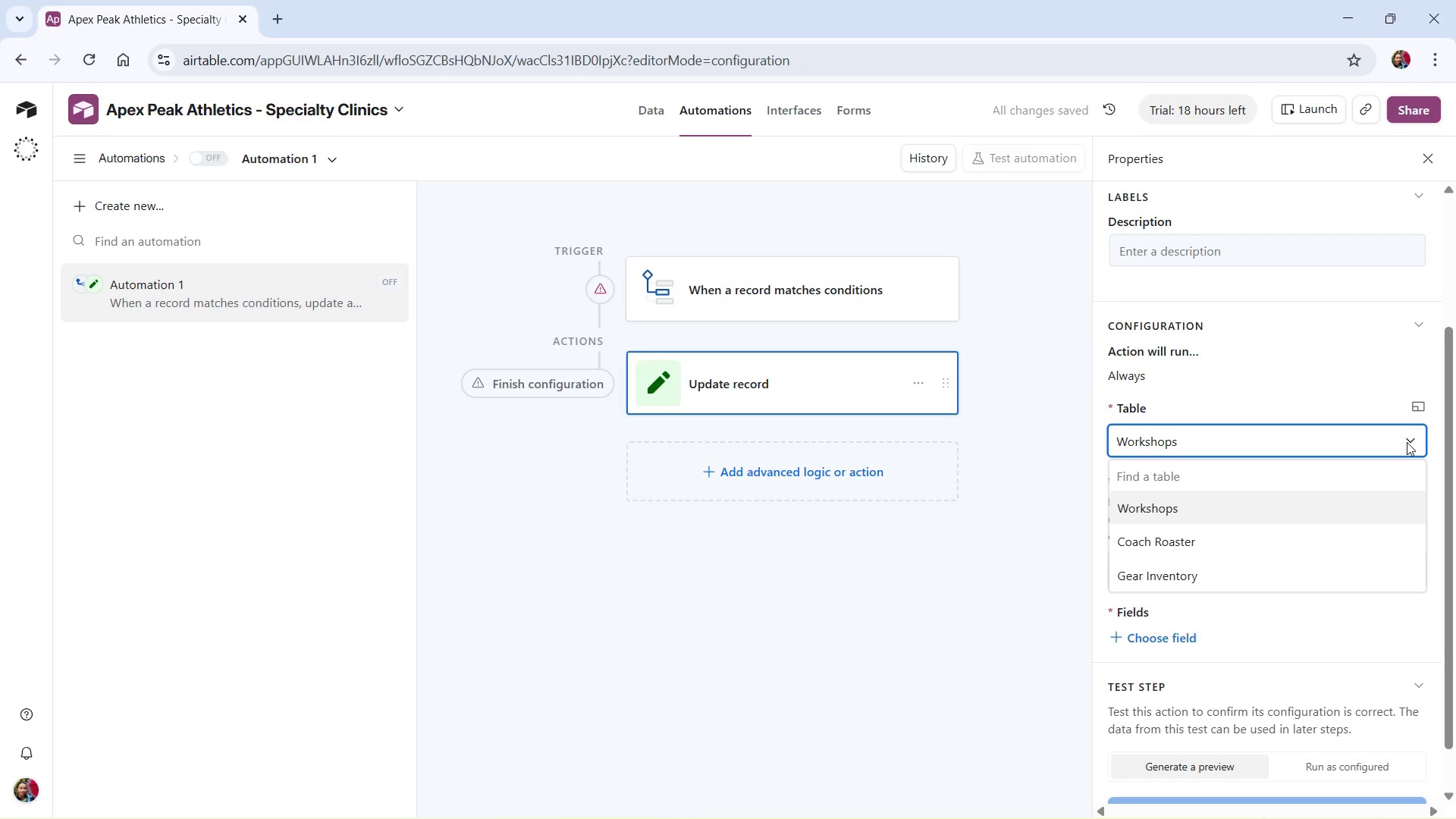 
left_click([1407, 442])
 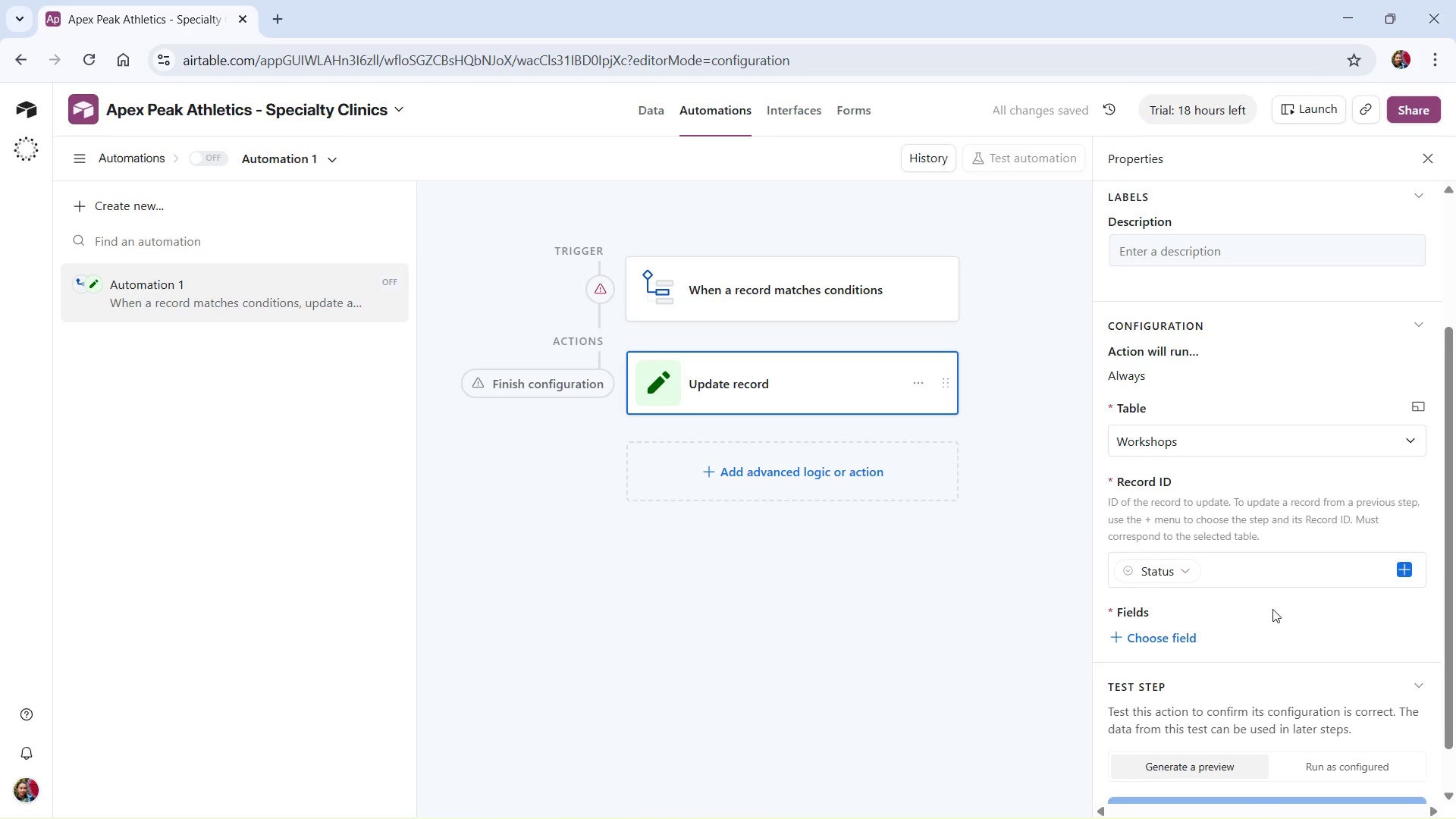 
scroll: coordinate [1323, 610], scroll_direction: down, amount: 2.0
 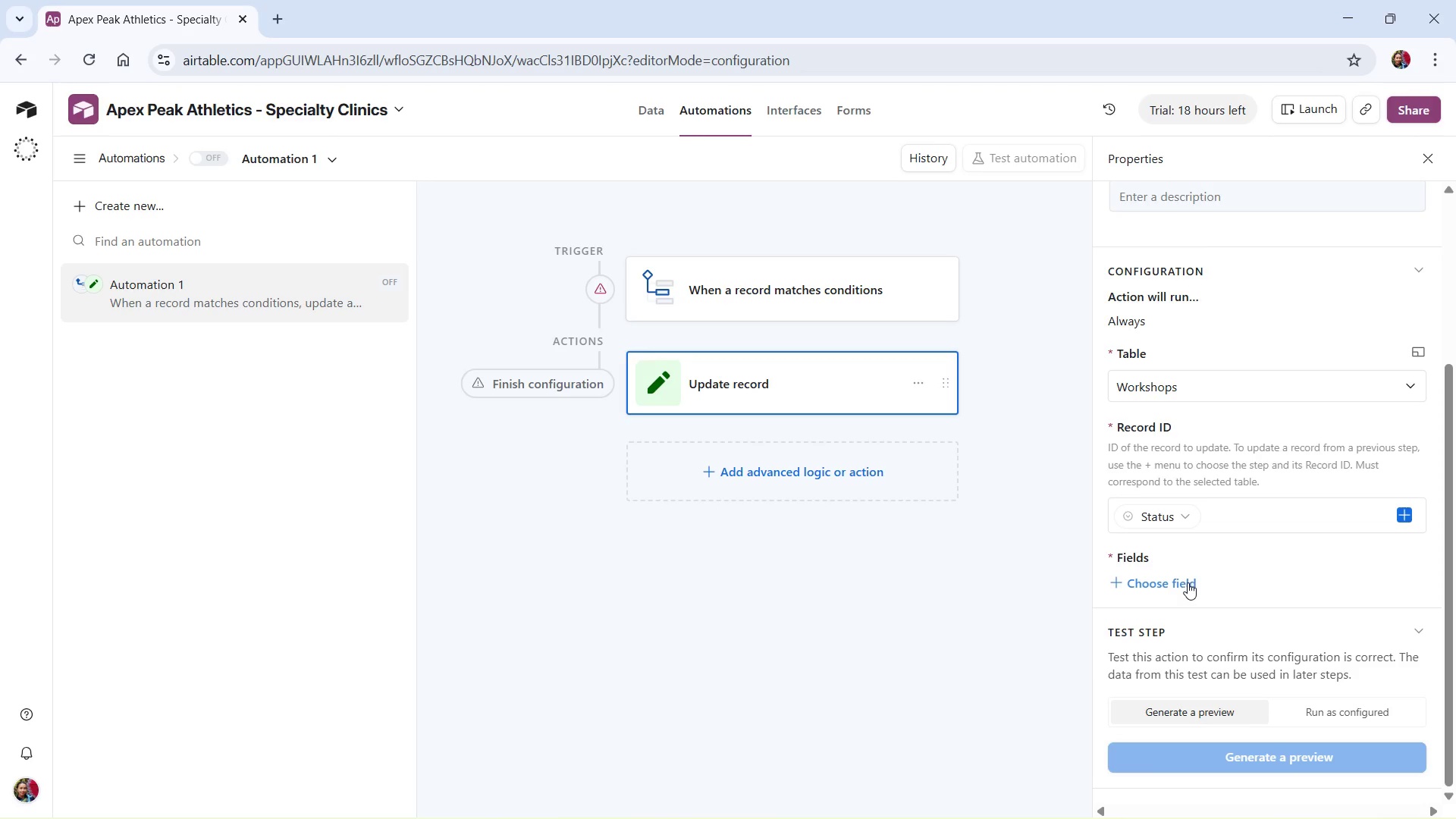 
left_click([1188, 582])
 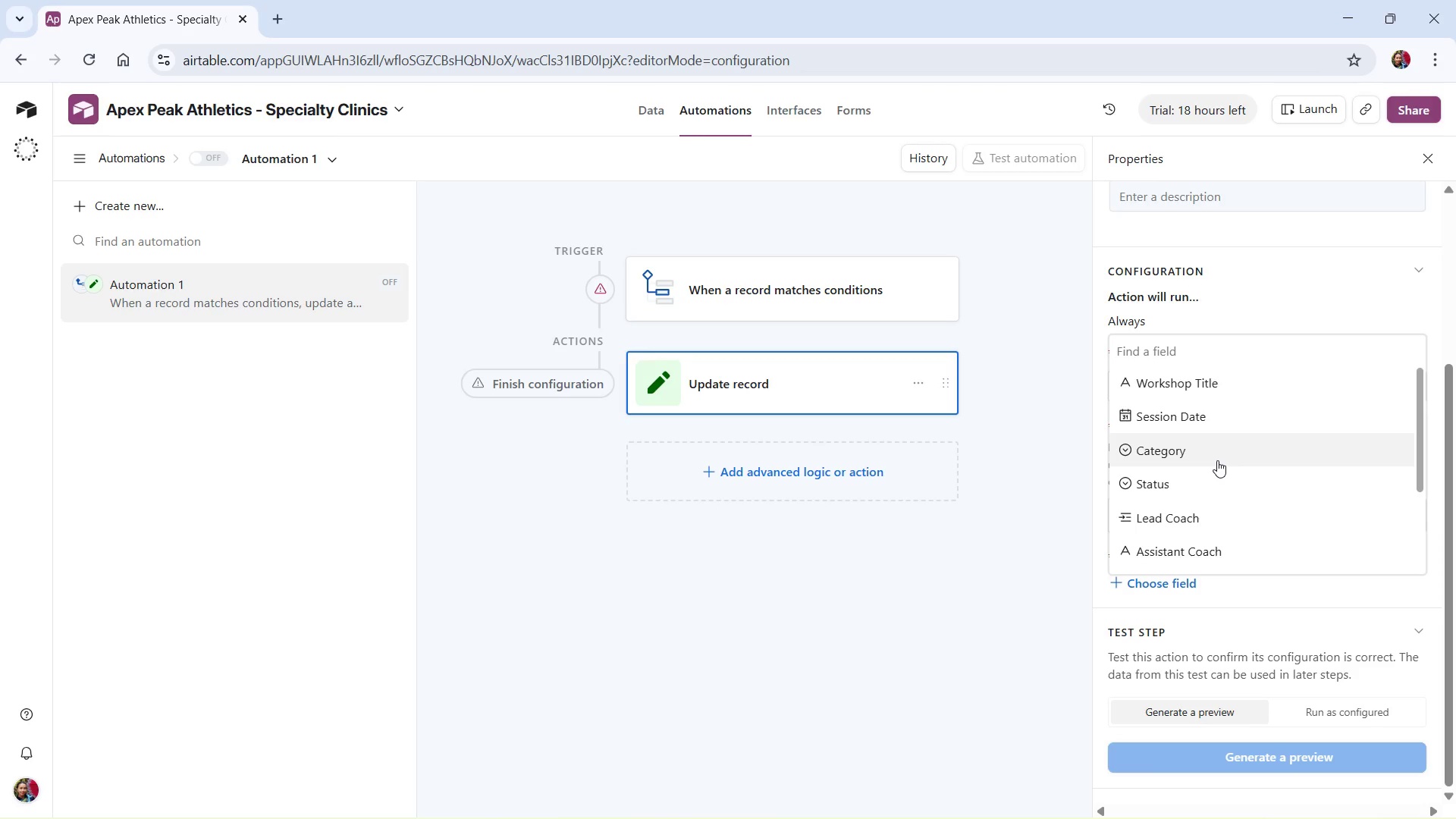 
scroll: coordinate [1217, 460], scroll_direction: down, amount: 1.0
 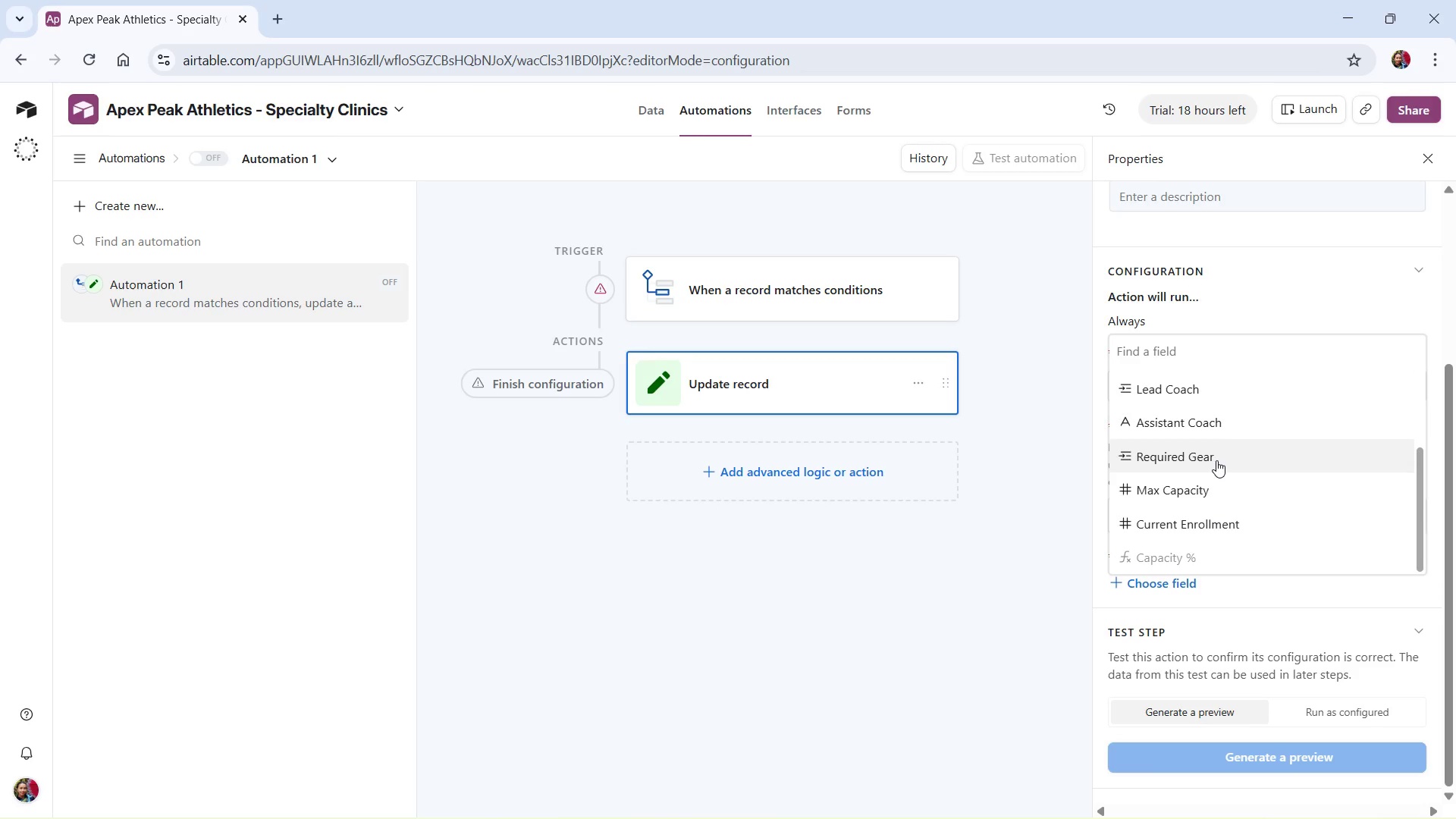 
scroll: coordinate [1216, 460], scroll_direction: up, amount: 2.0
 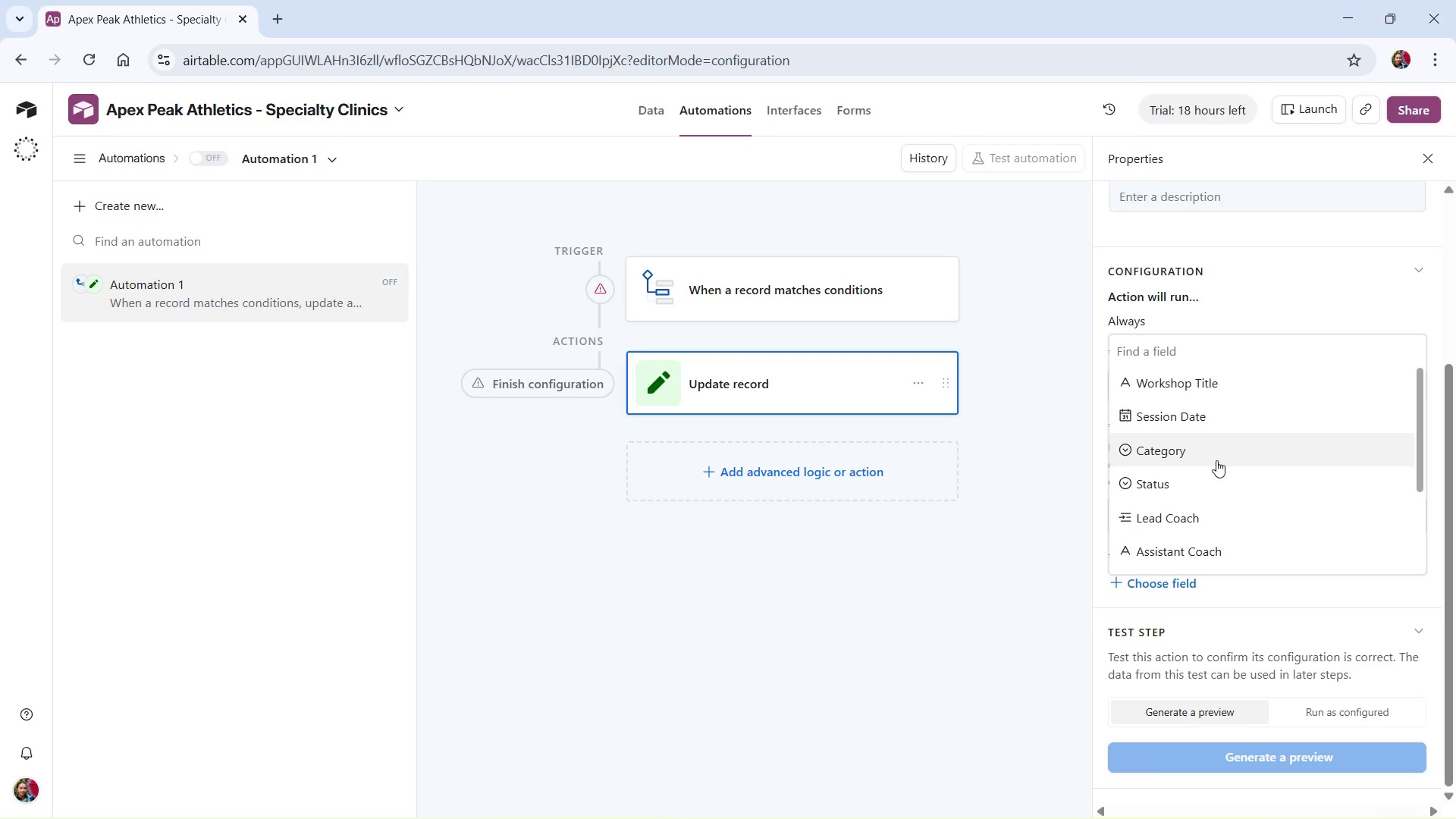 
scroll: coordinate [1216, 463], scroll_direction: down, amount: 2.0
 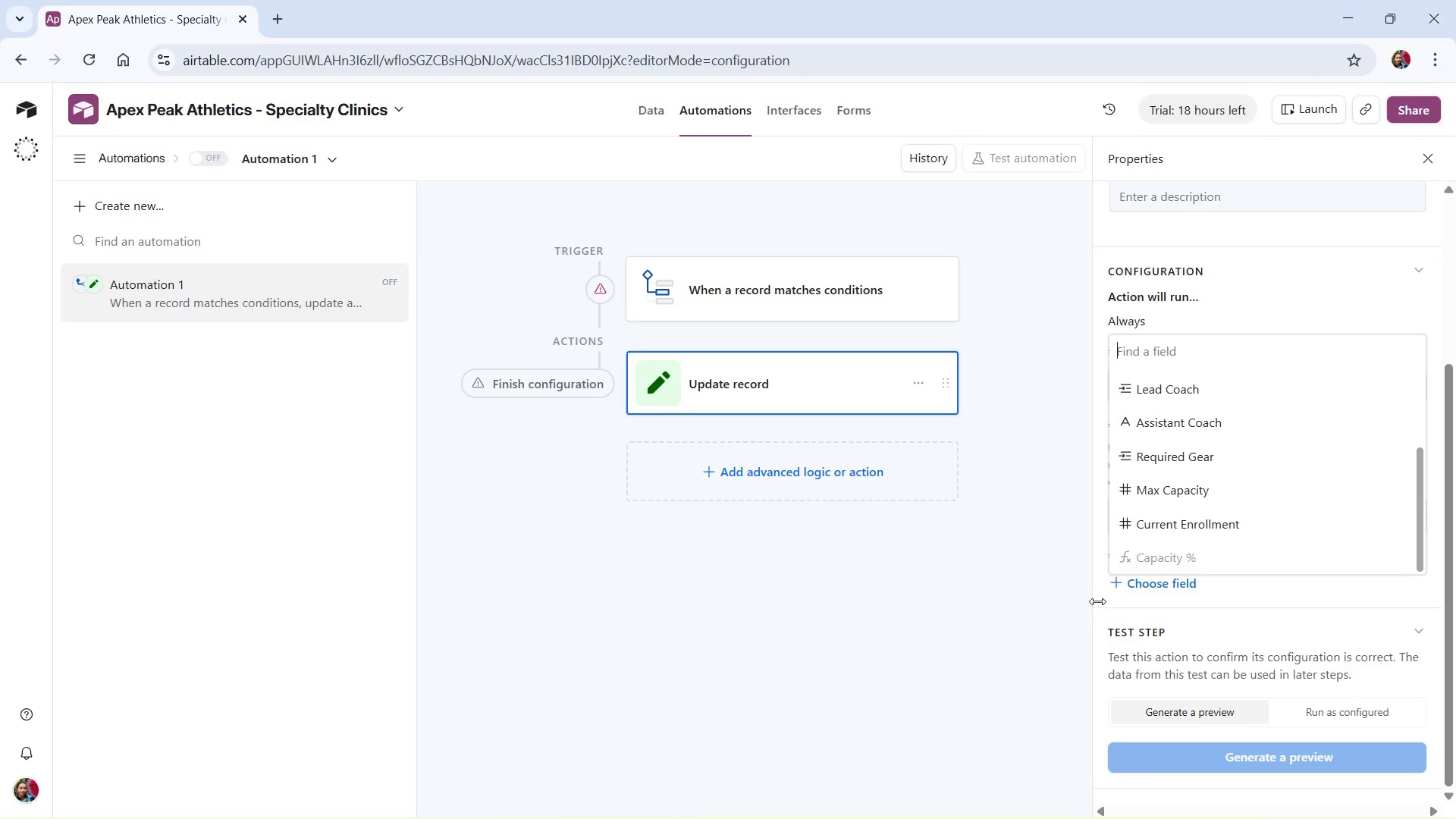 
left_click([1065, 613])
 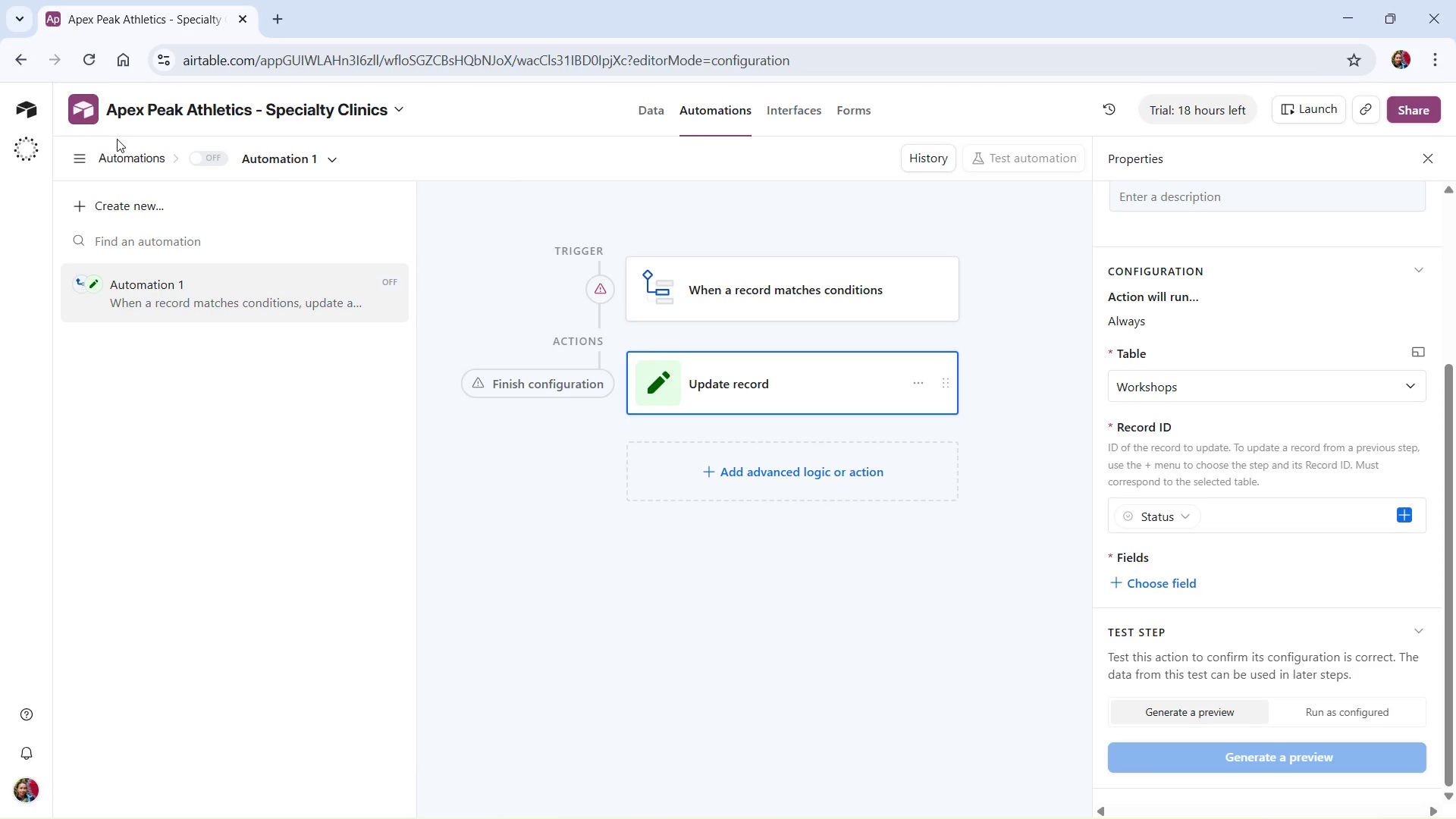 
wait(5.72)
 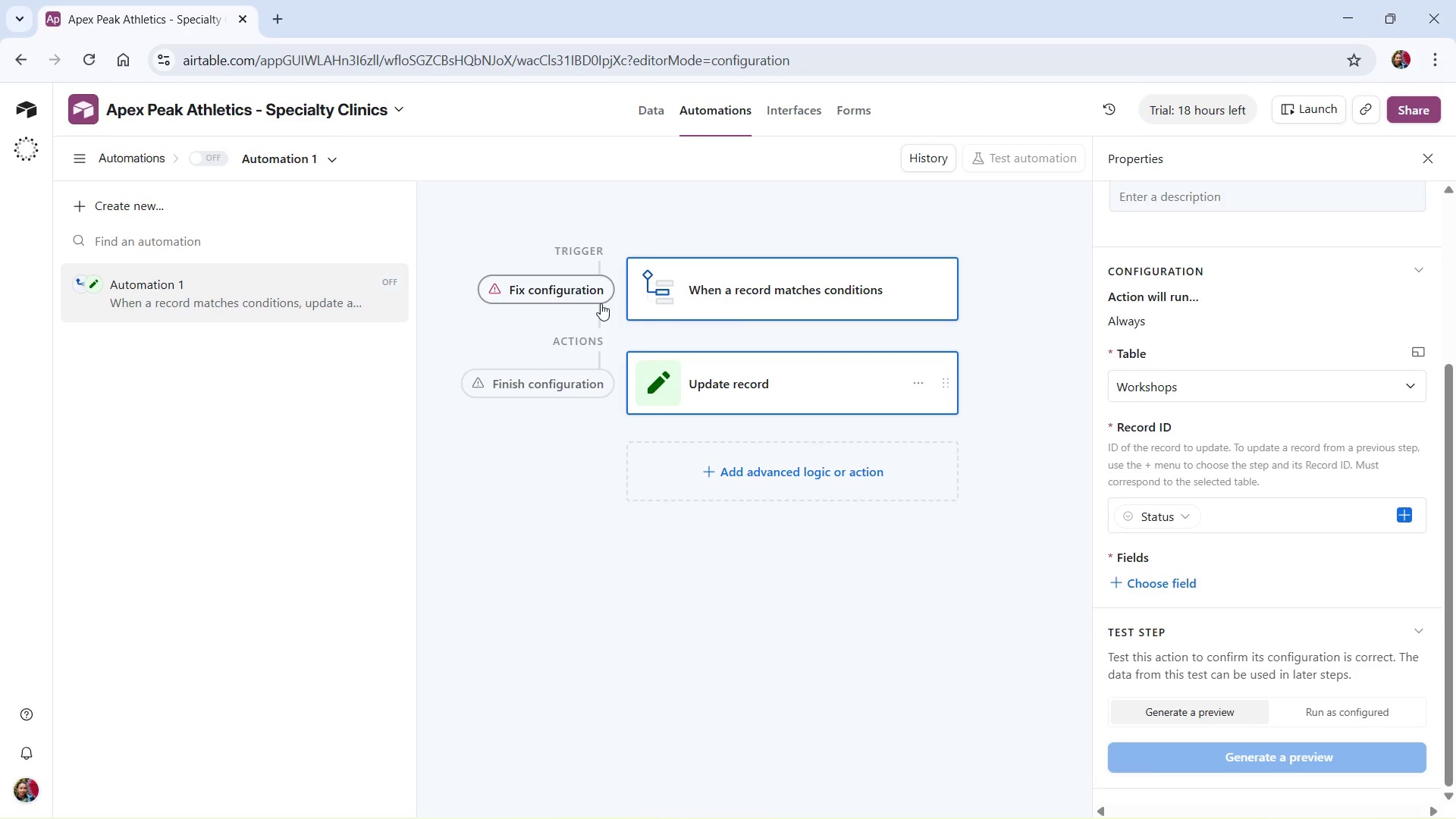 
double_click([644, 115])
 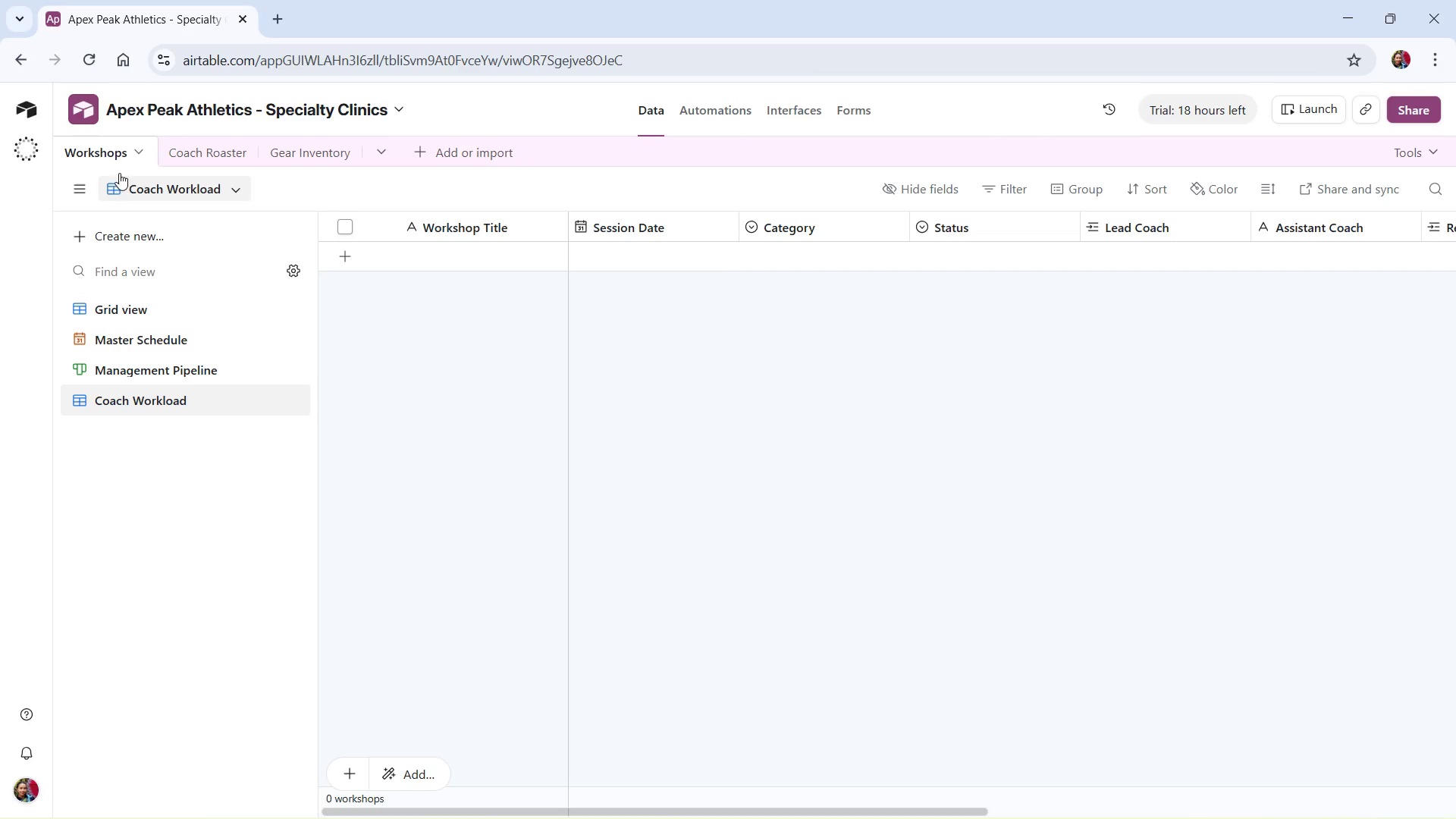 
left_click([133, 154])
 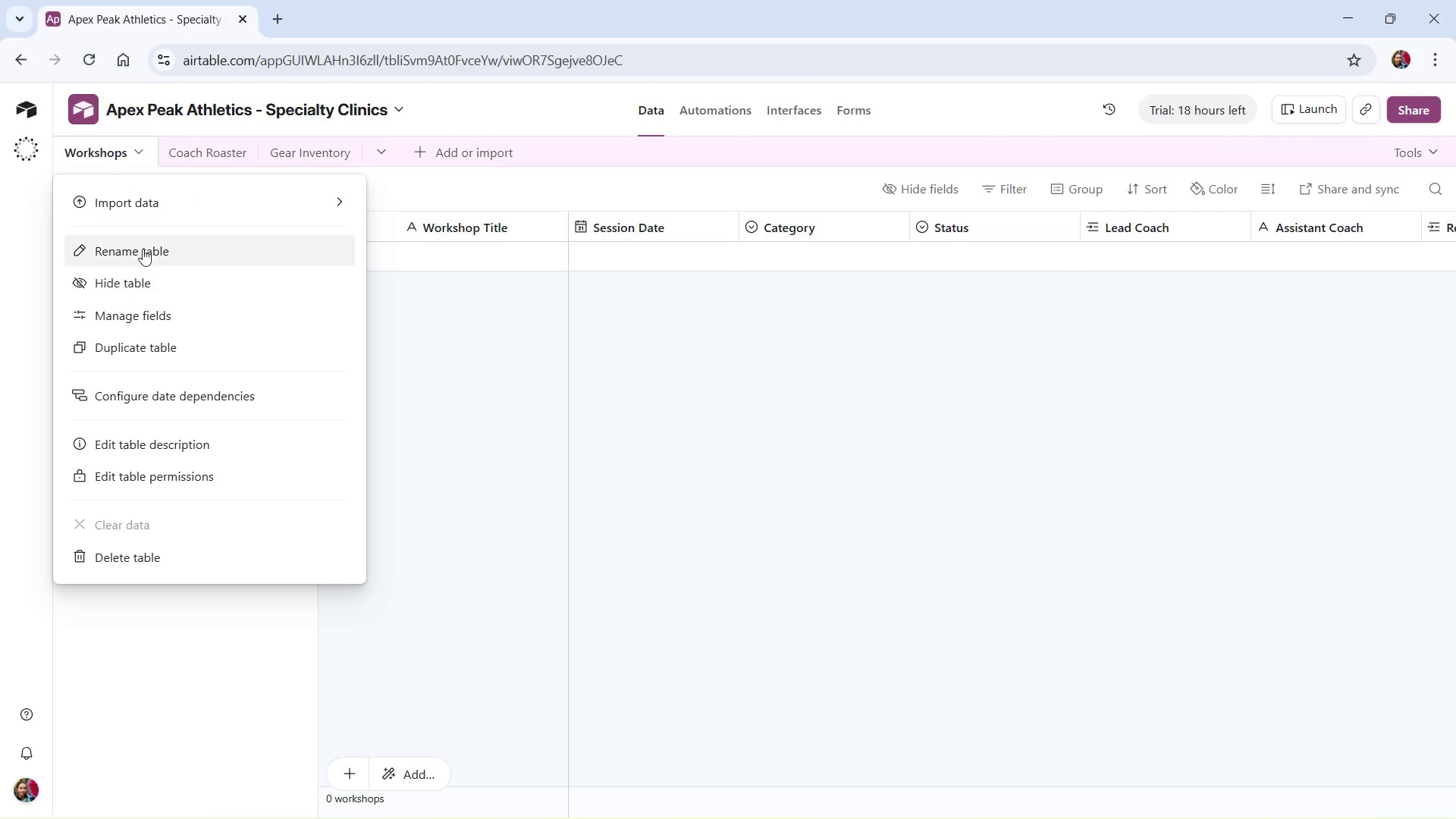 
left_click([165, 200])
 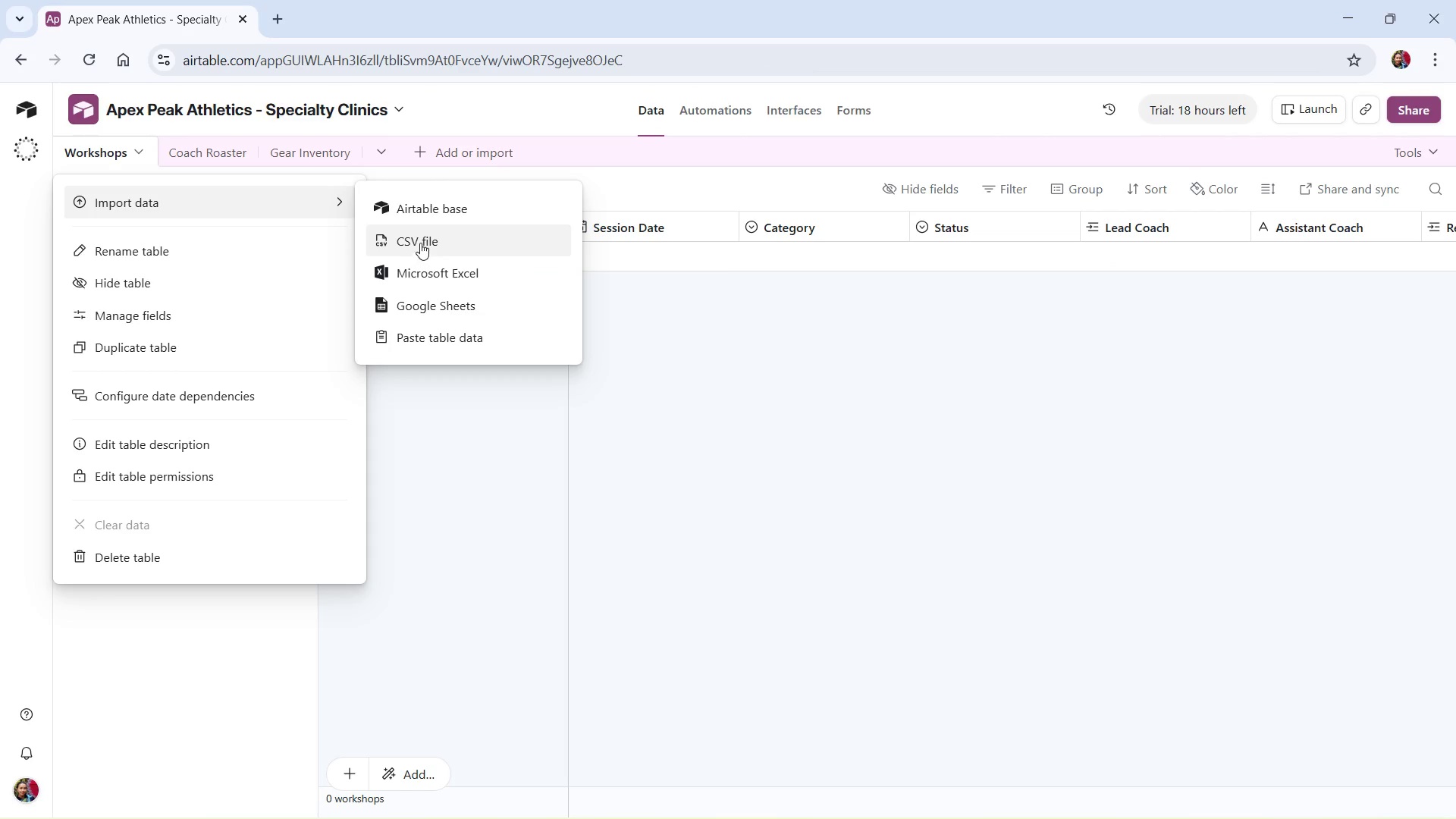 
left_click([420, 243])
 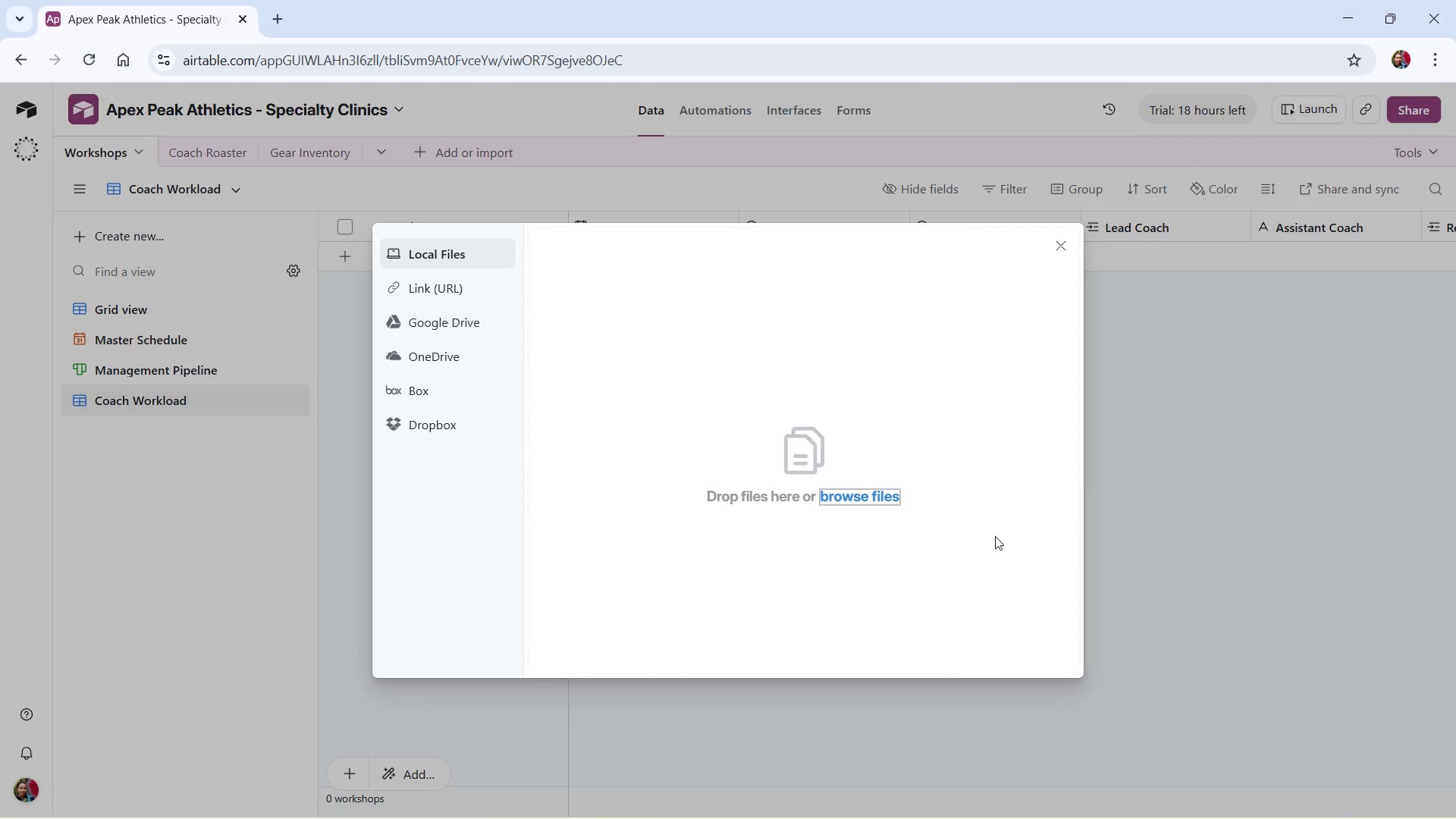 
left_click([883, 504])
 